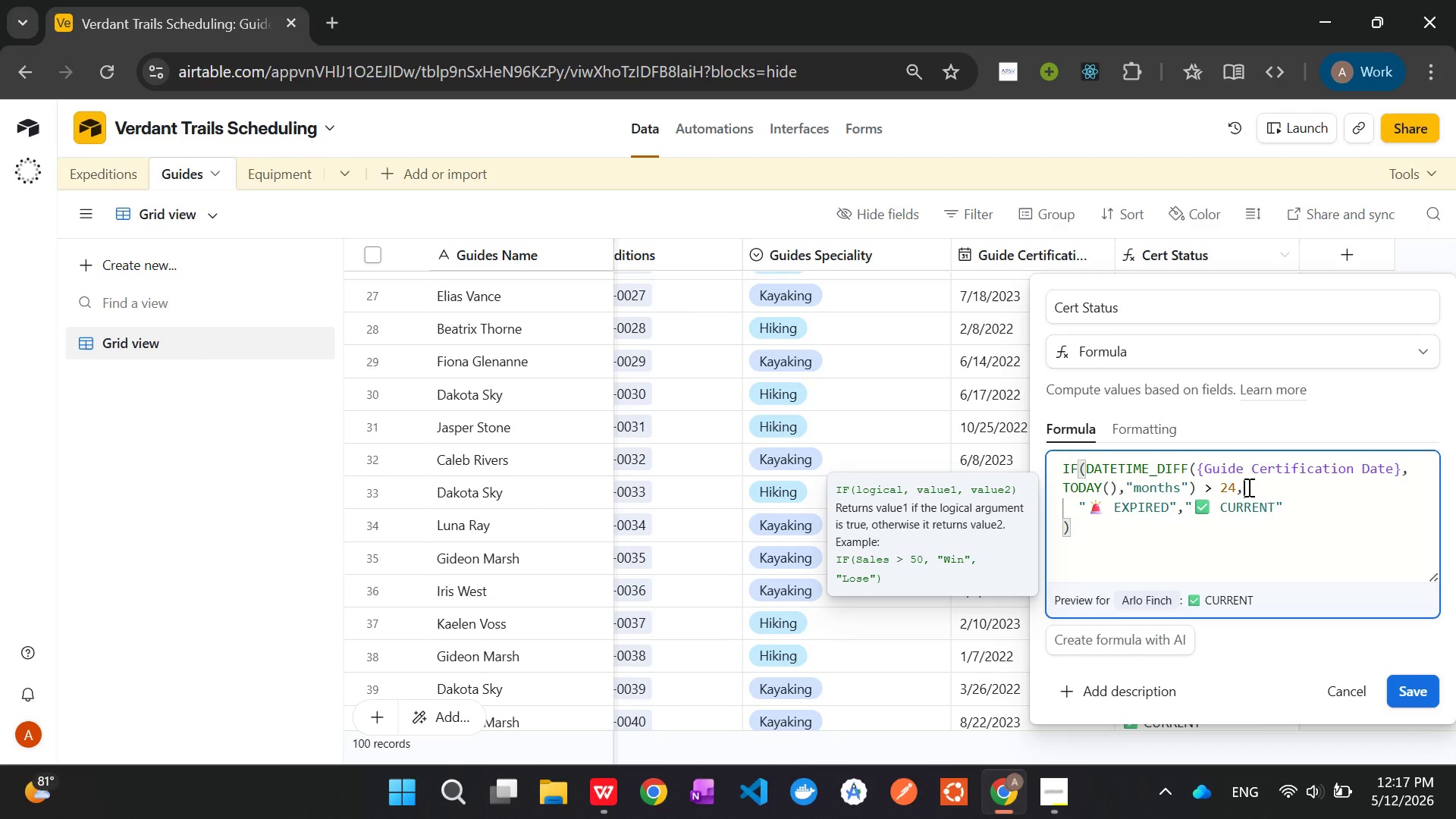 
wait(5.64)
 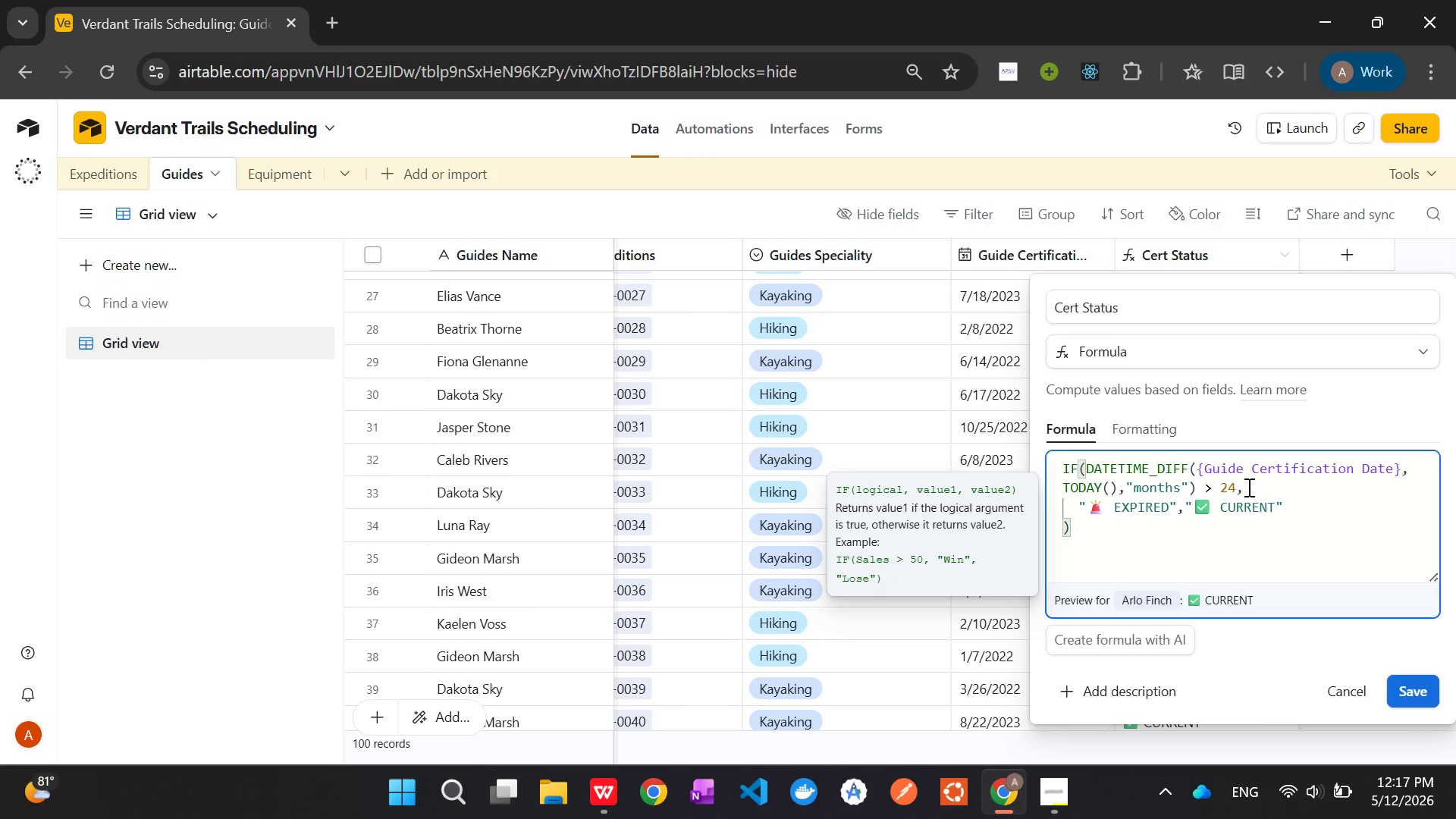 
left_click_drag(start_coordinate=[1116, 529], to_coordinate=[1054, 463])
 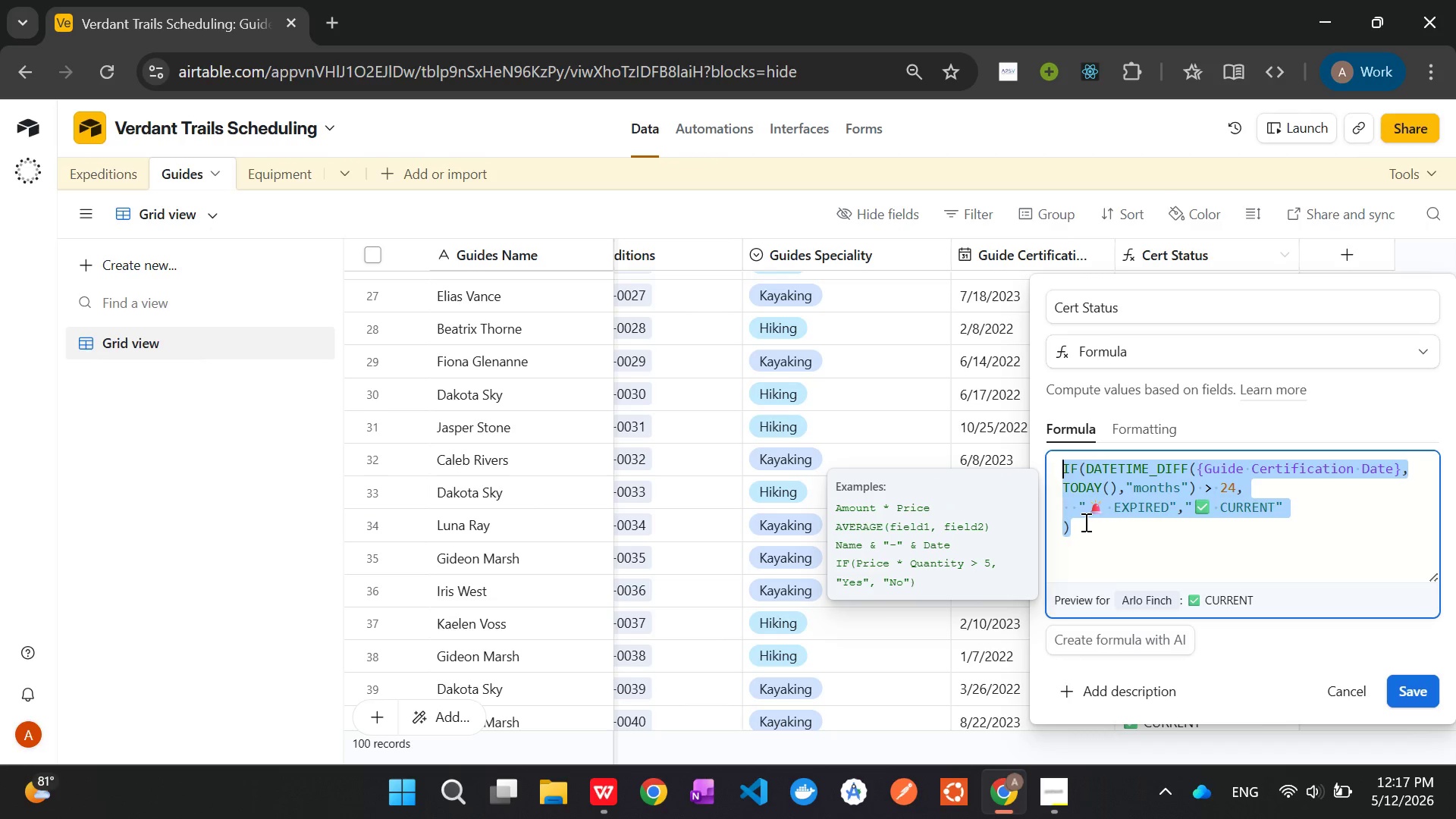 
left_click([1084, 522])
 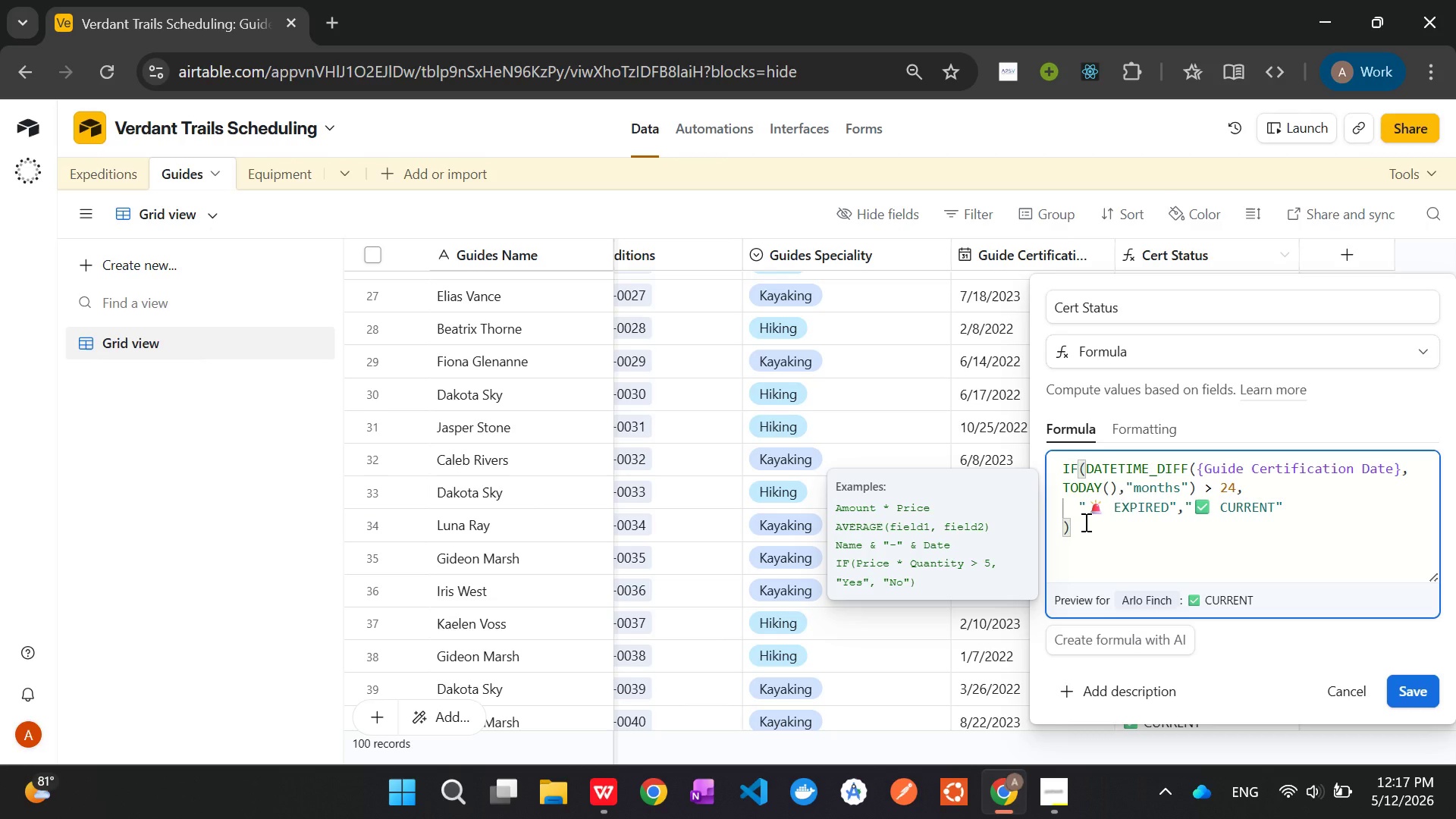 
wait(36.62)
 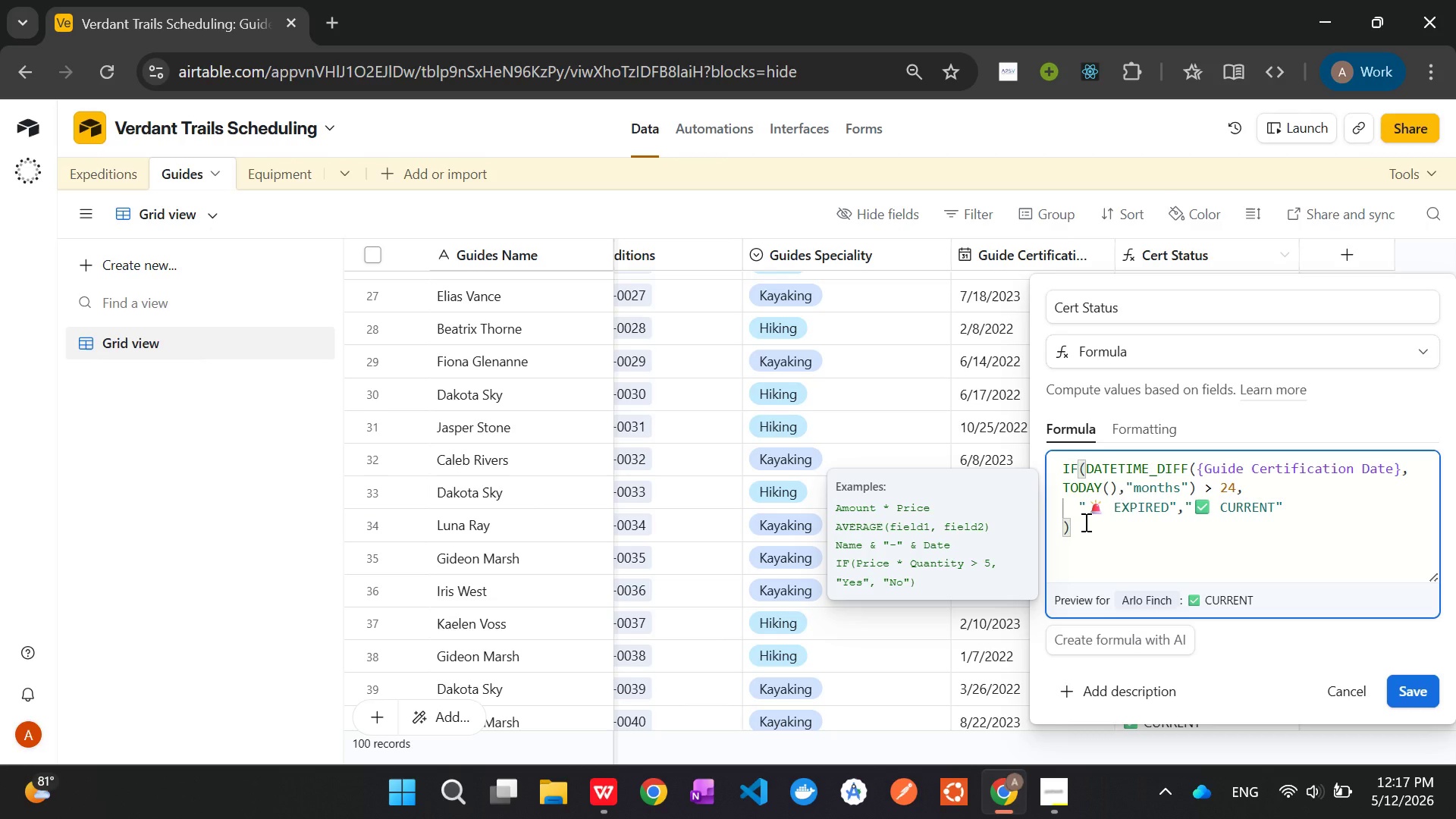 
double_click([1012, 293])
 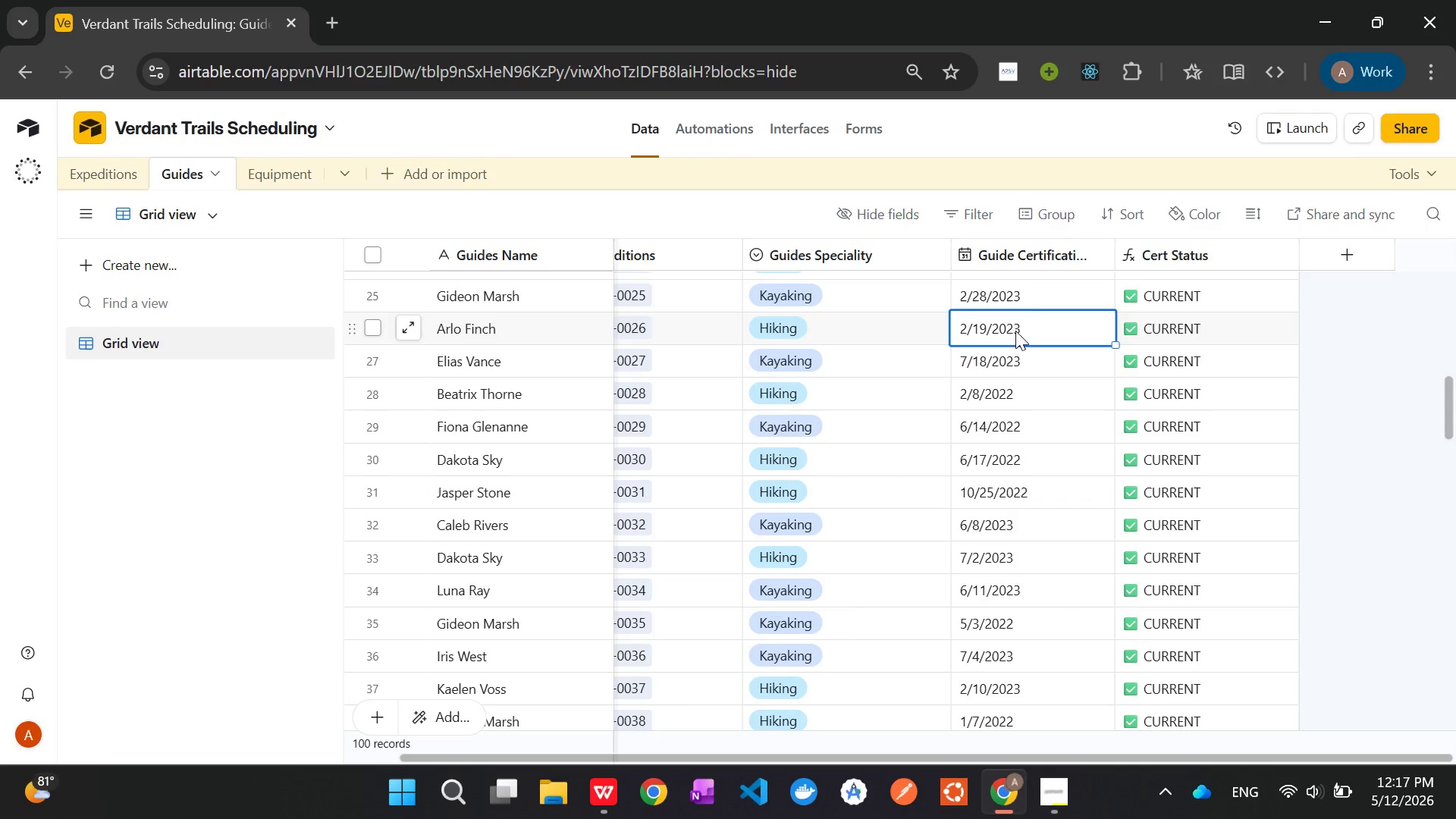 
double_click([1015, 331])
 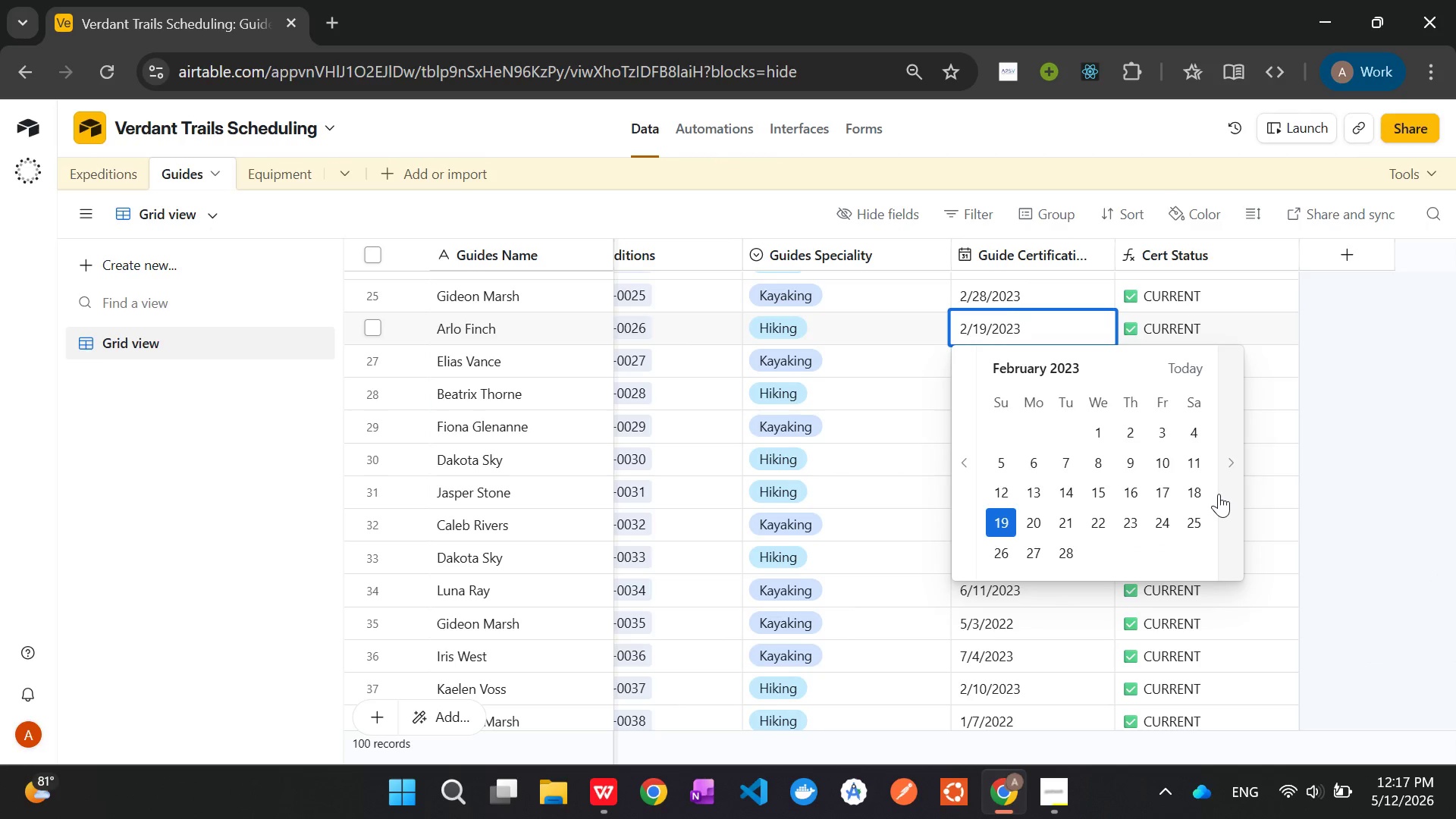 
double_click([1219, 490])
 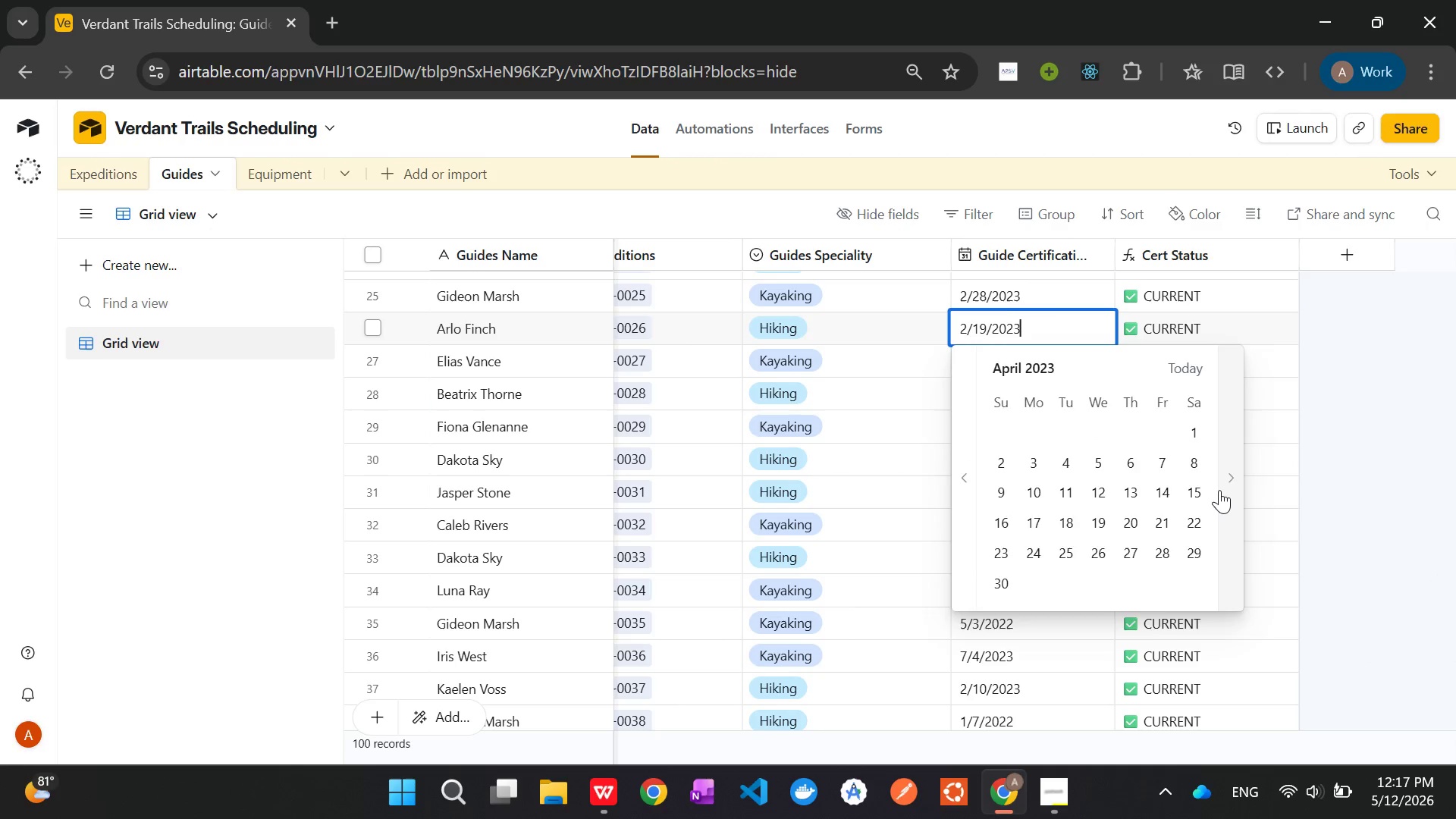 
triple_click([1219, 490])
 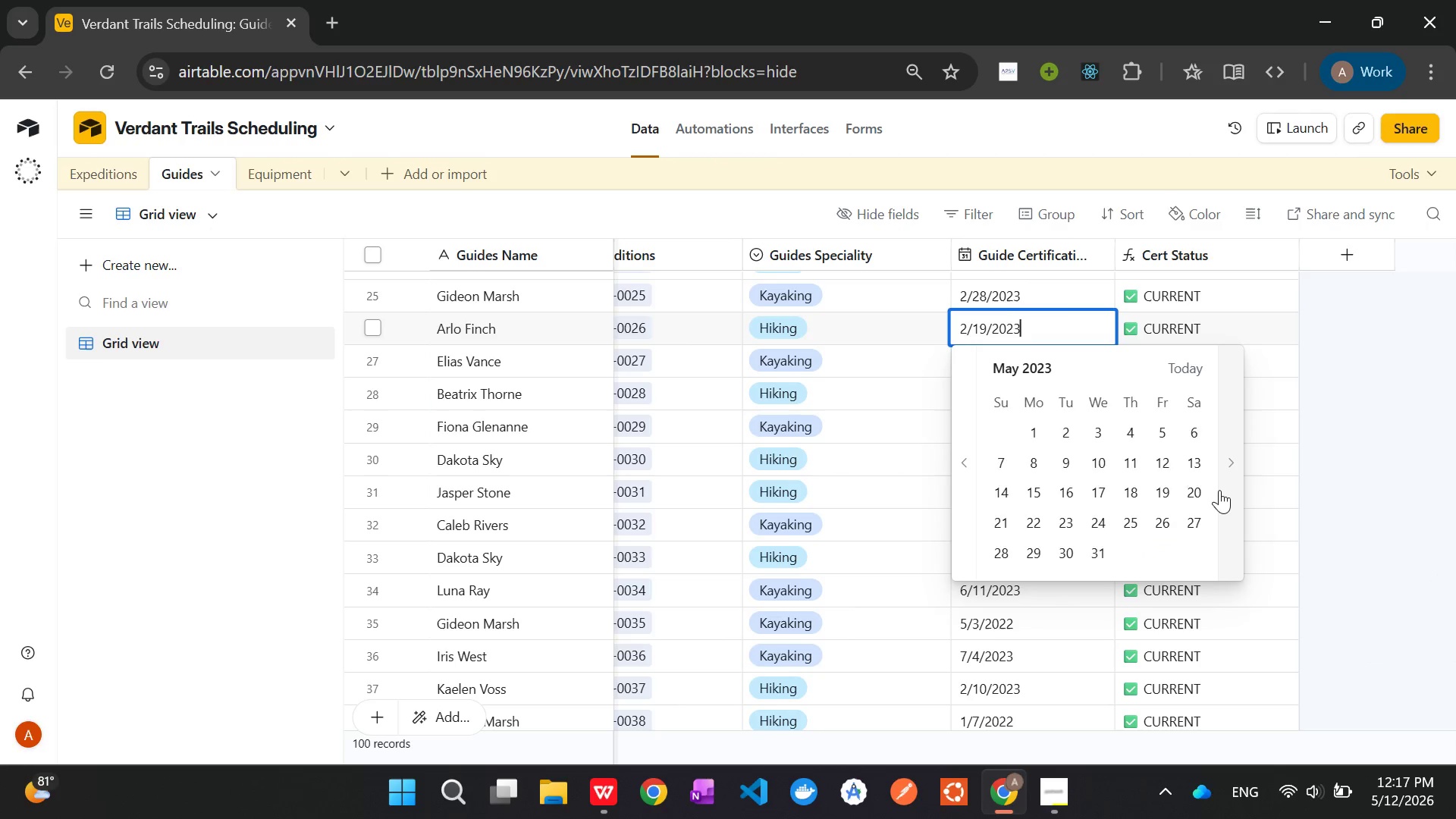 
triple_click([1219, 490])
 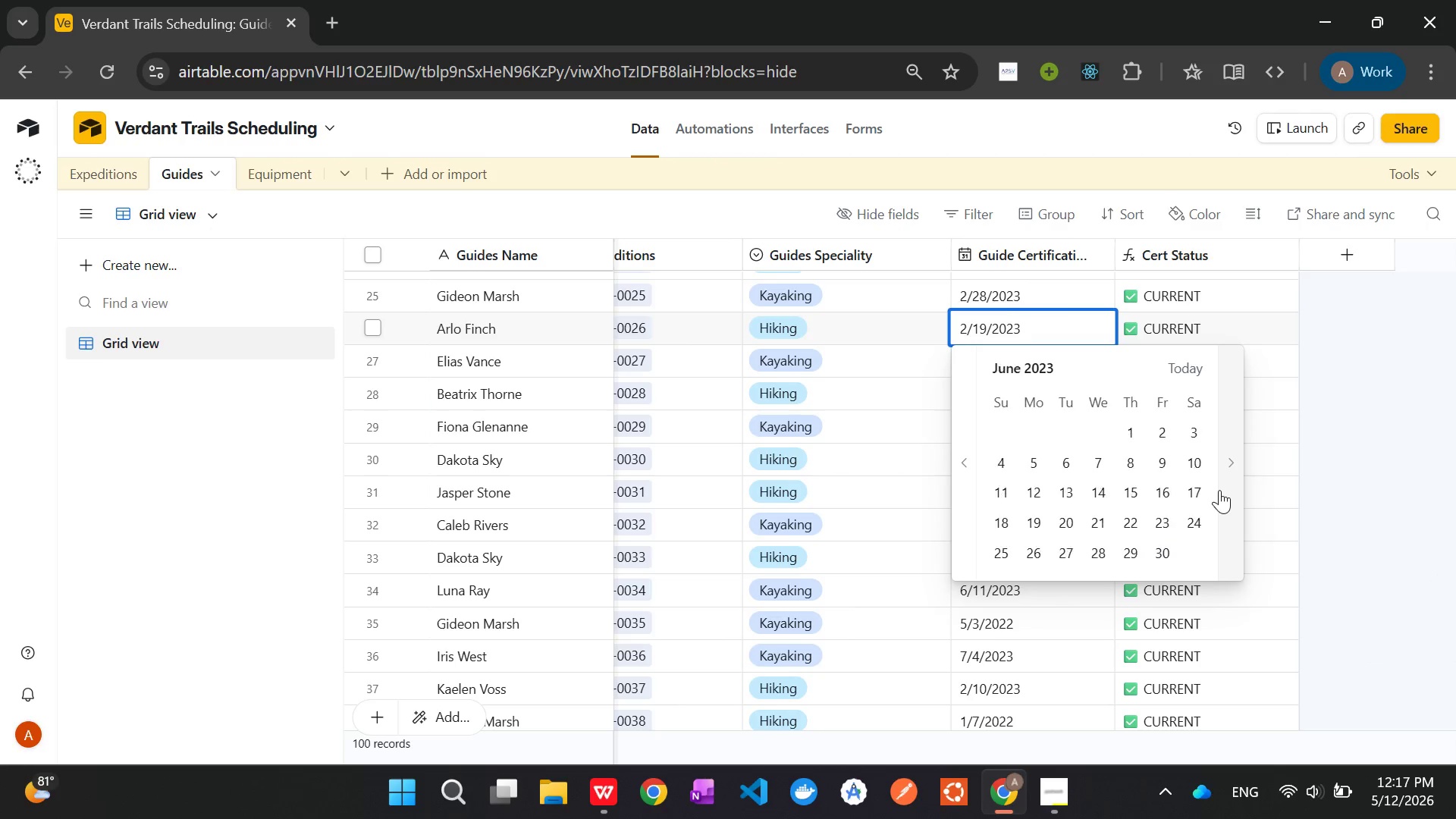 
triple_click([1219, 490])
 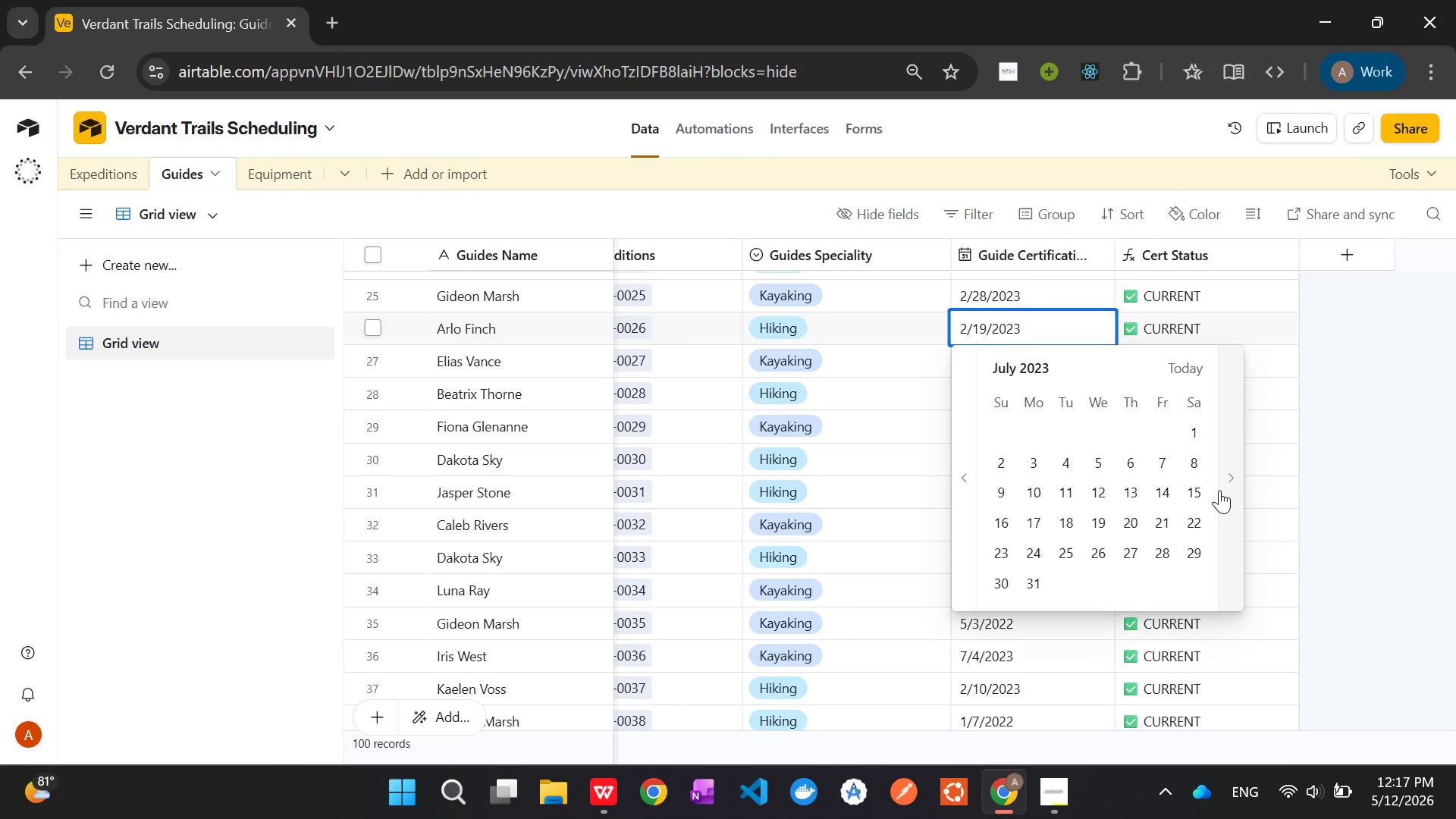 
triple_click([1219, 490])
 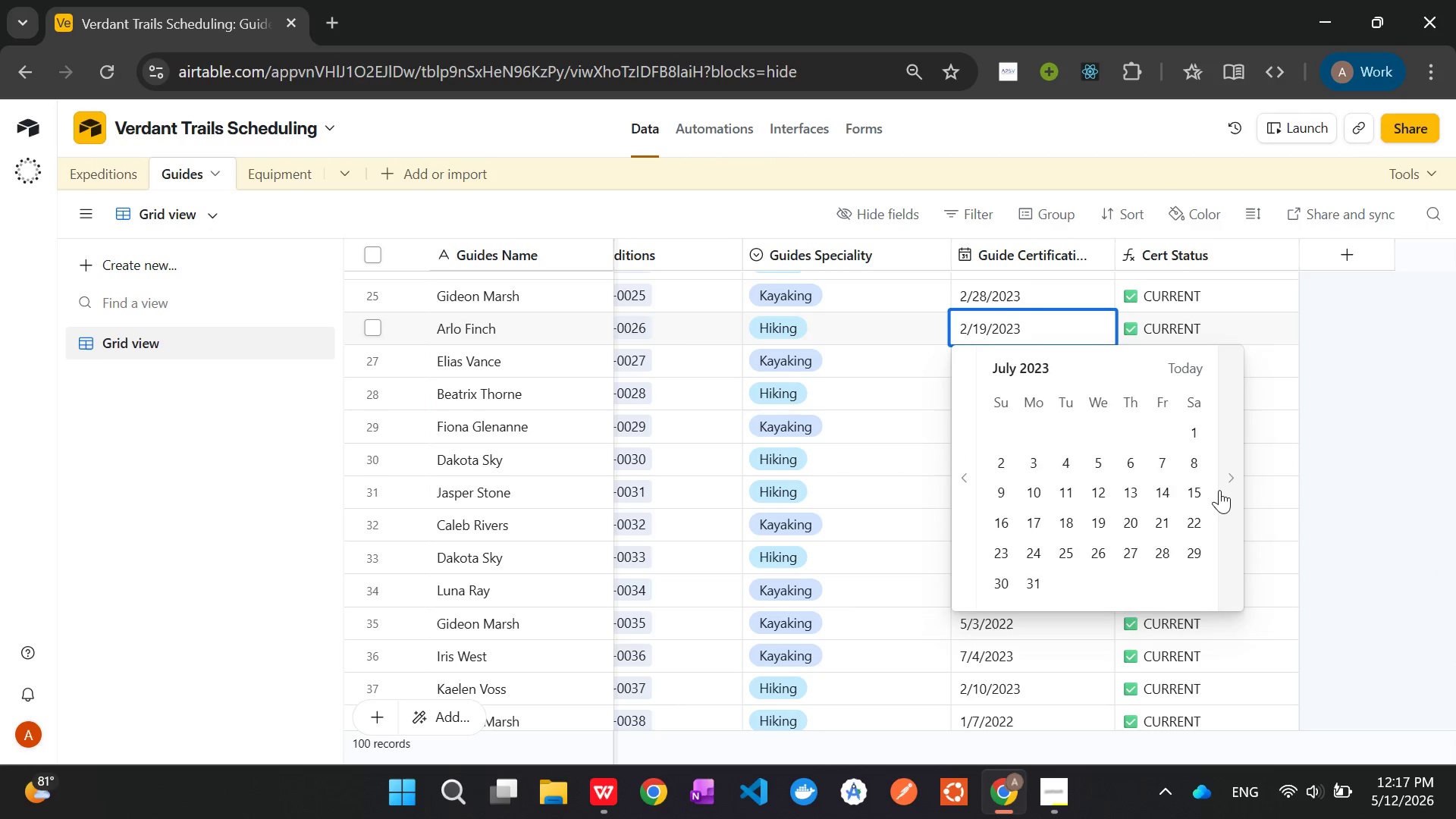 
triple_click([1219, 490])
 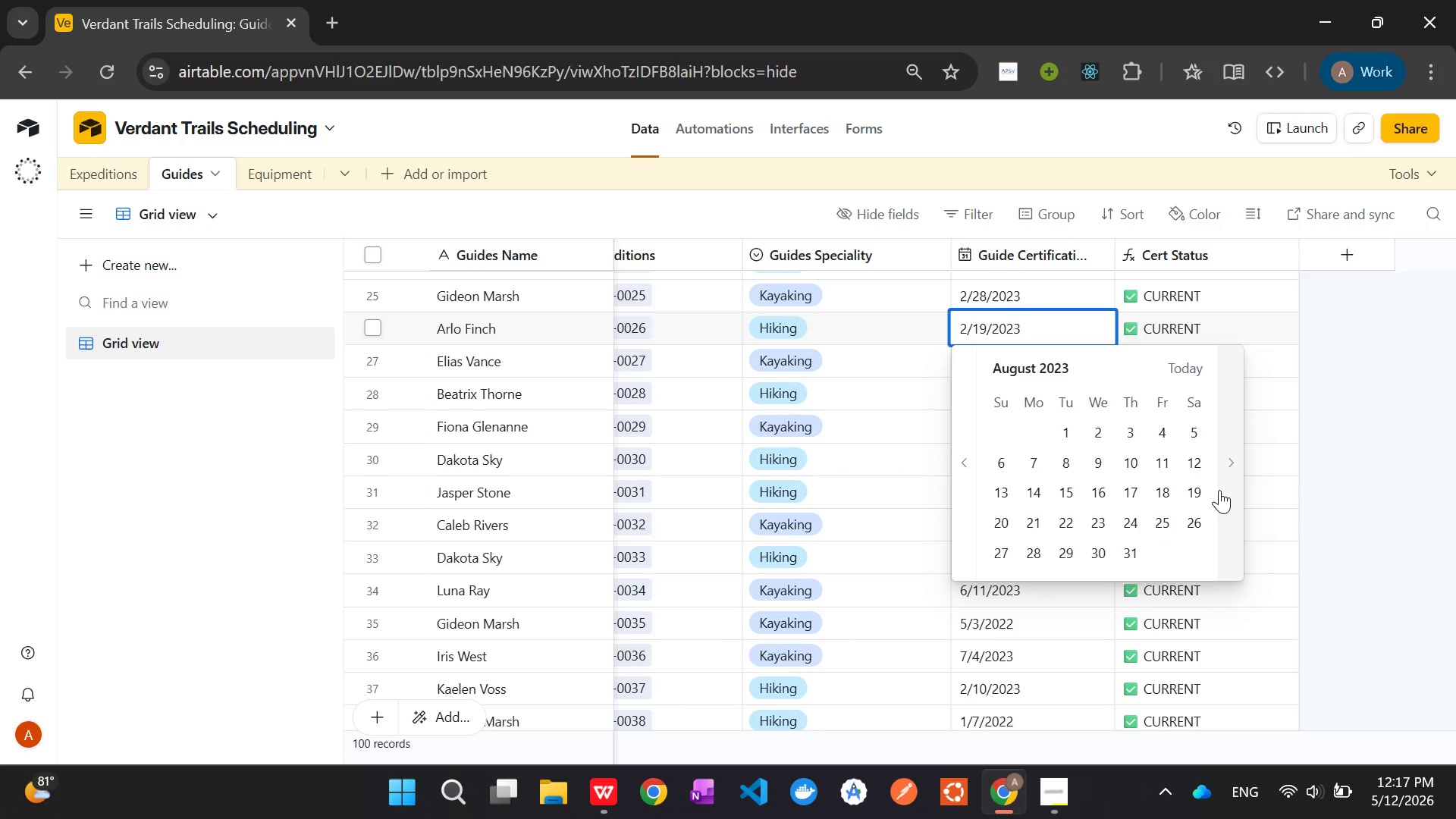 
triple_click([1219, 490])
 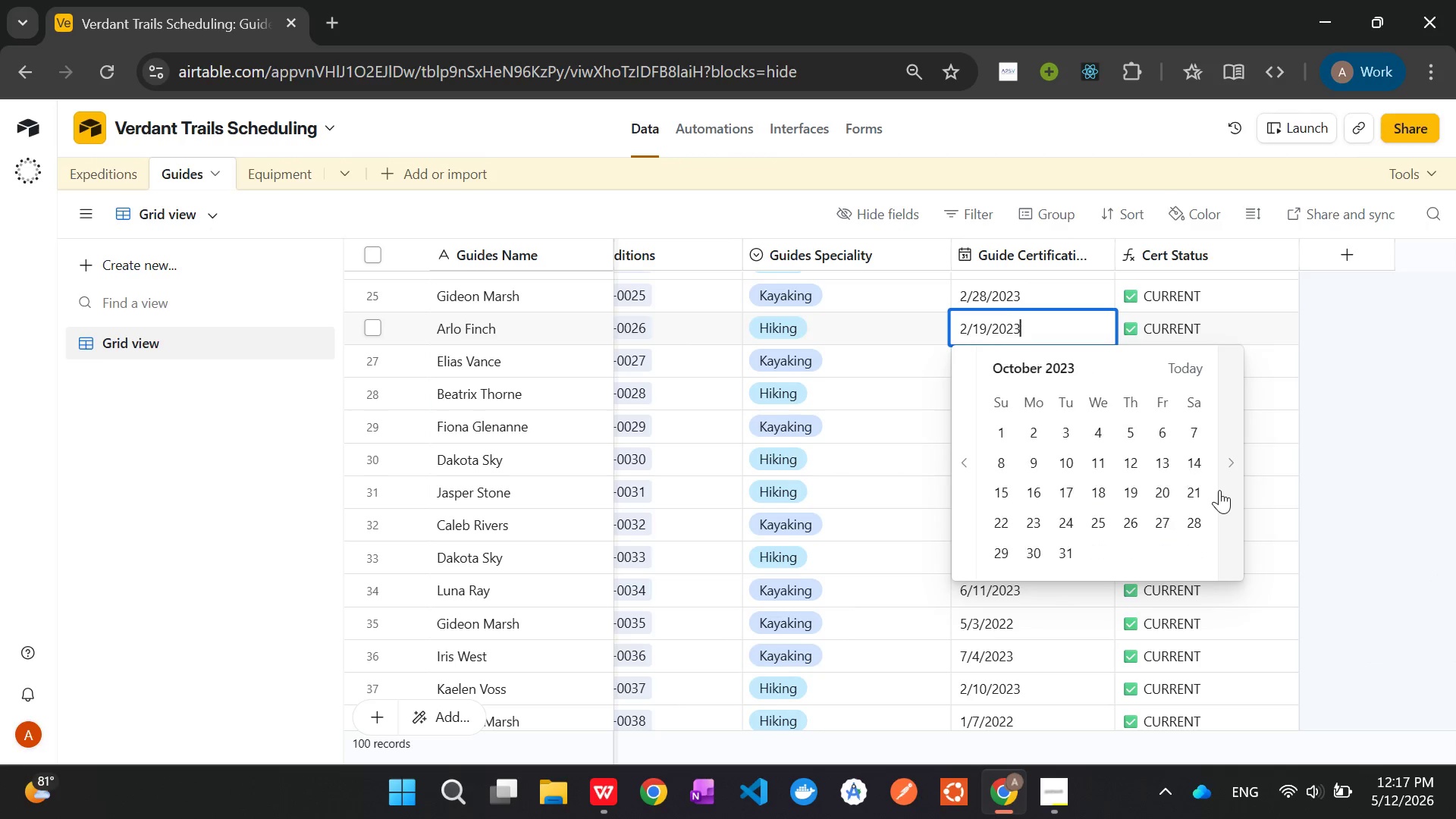 
triple_click([1219, 490])
 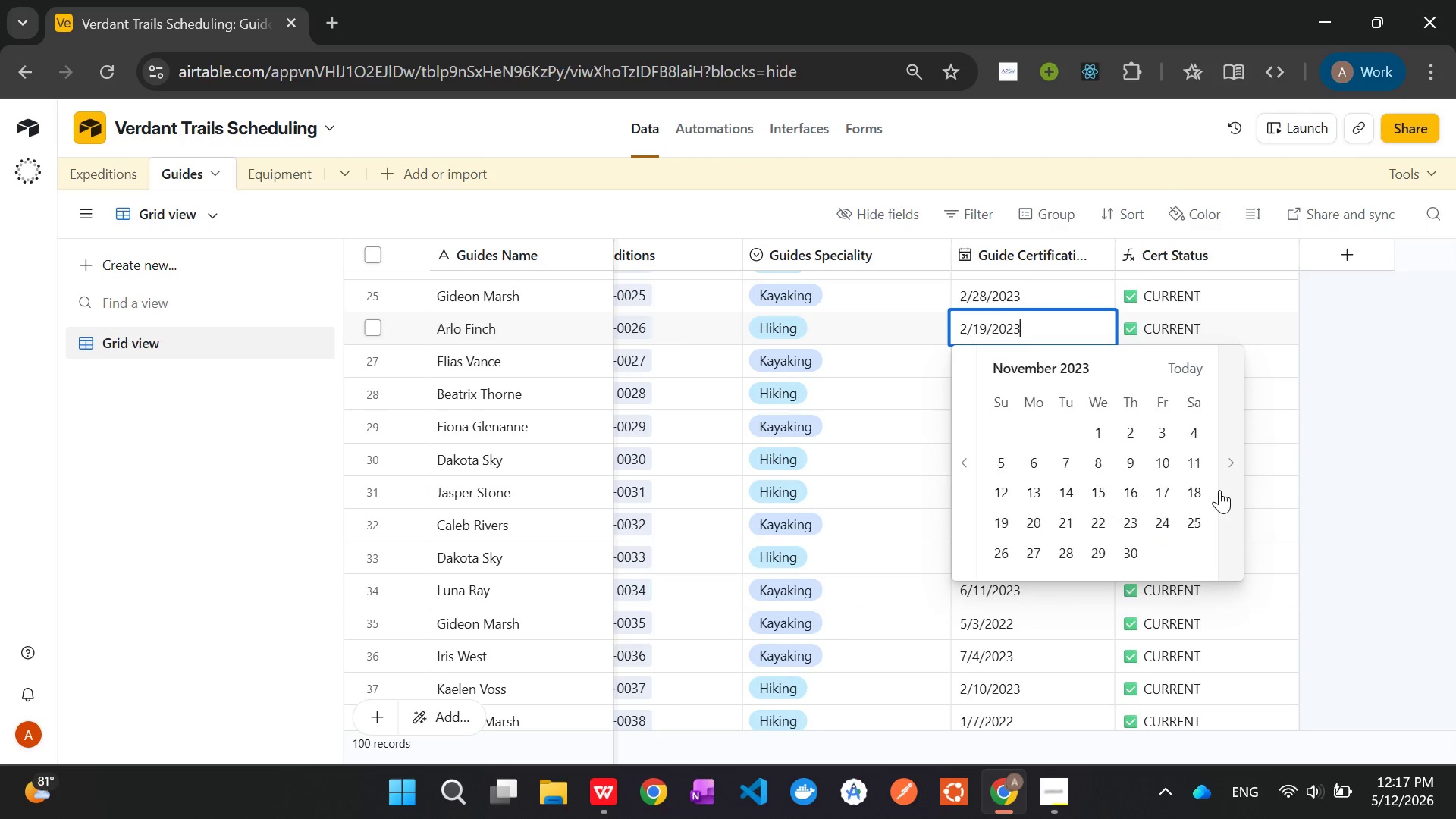 
triple_click([1219, 490])
 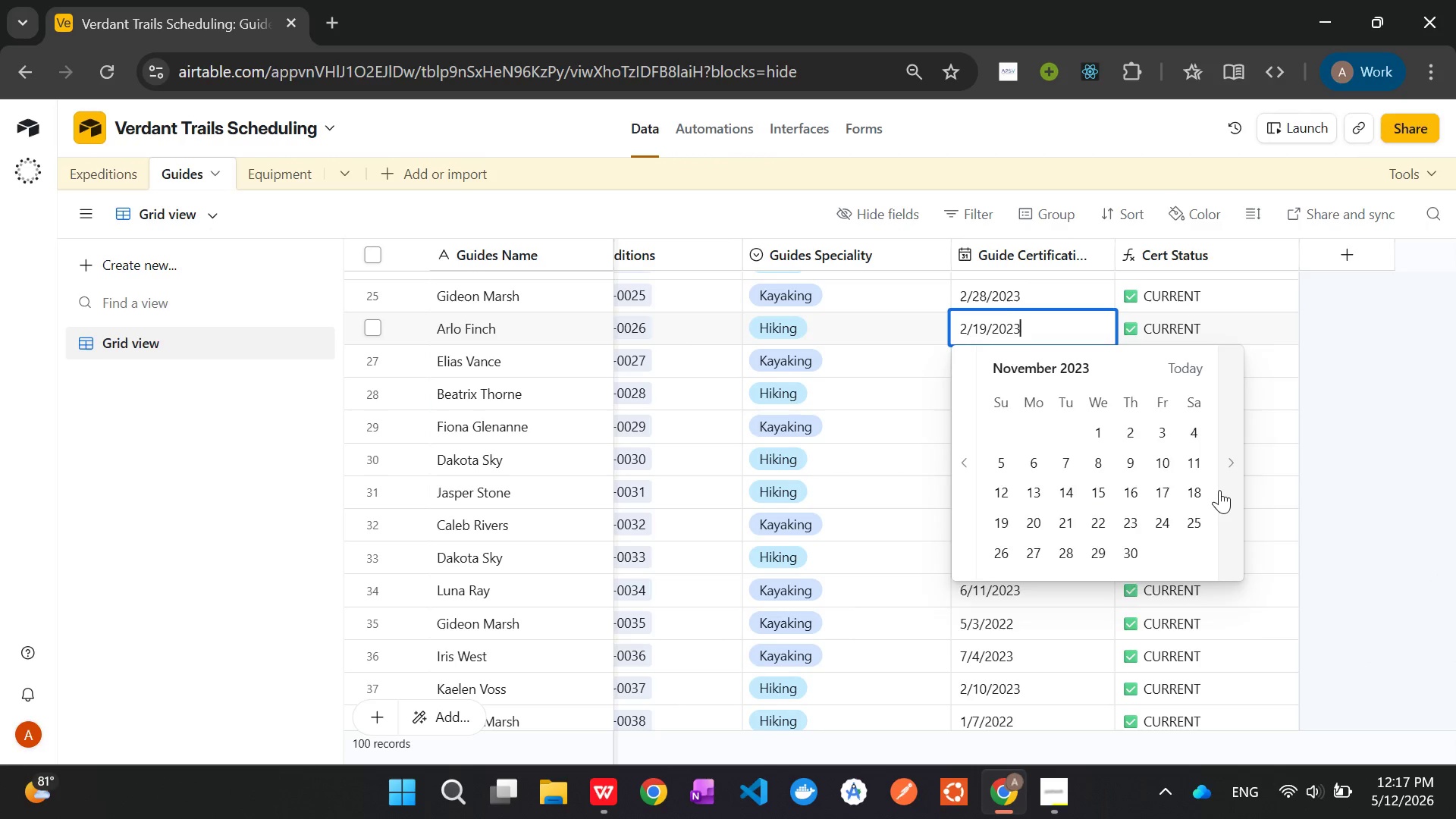 
triple_click([1219, 490])
 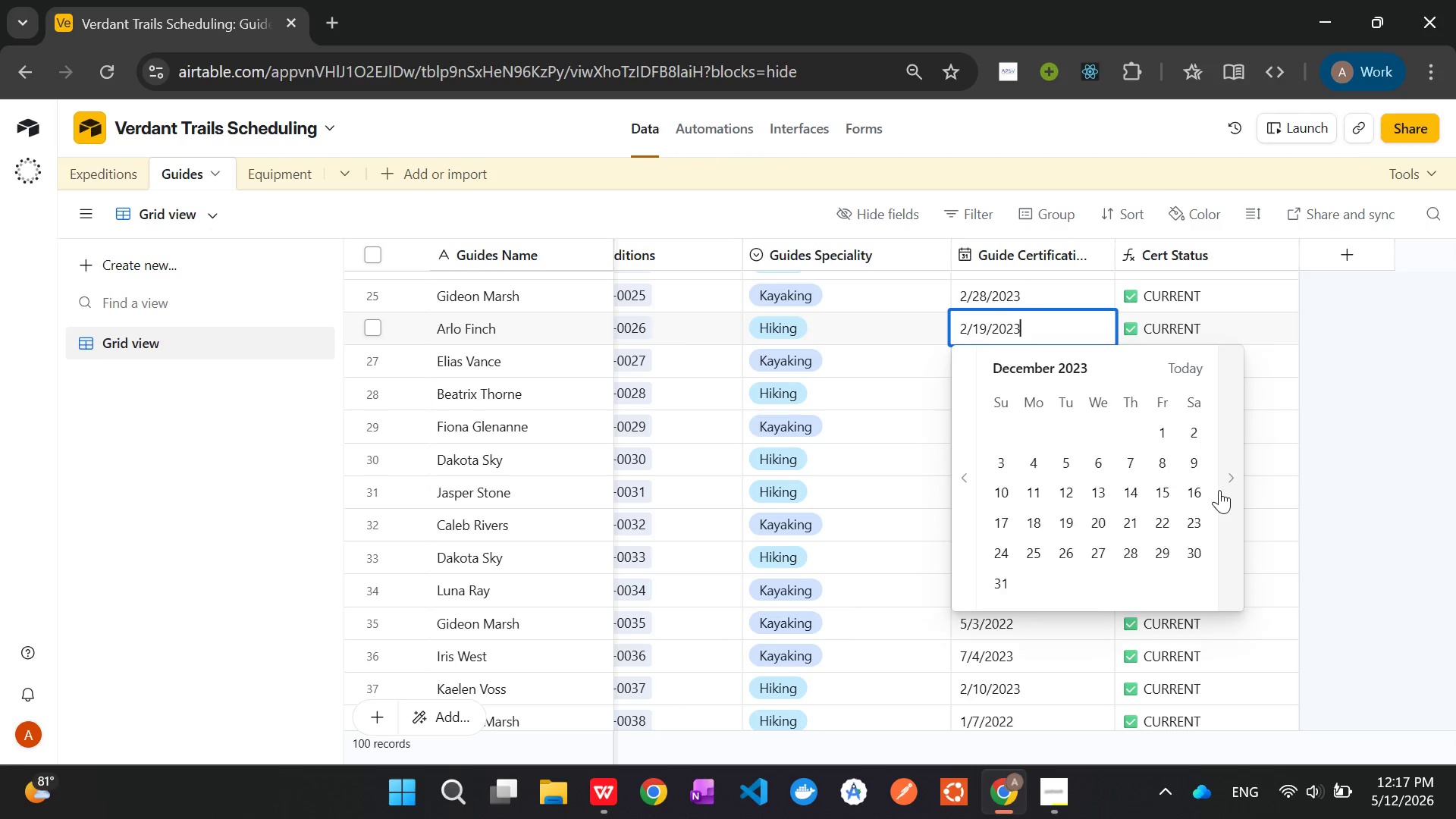 
triple_click([1219, 490])
 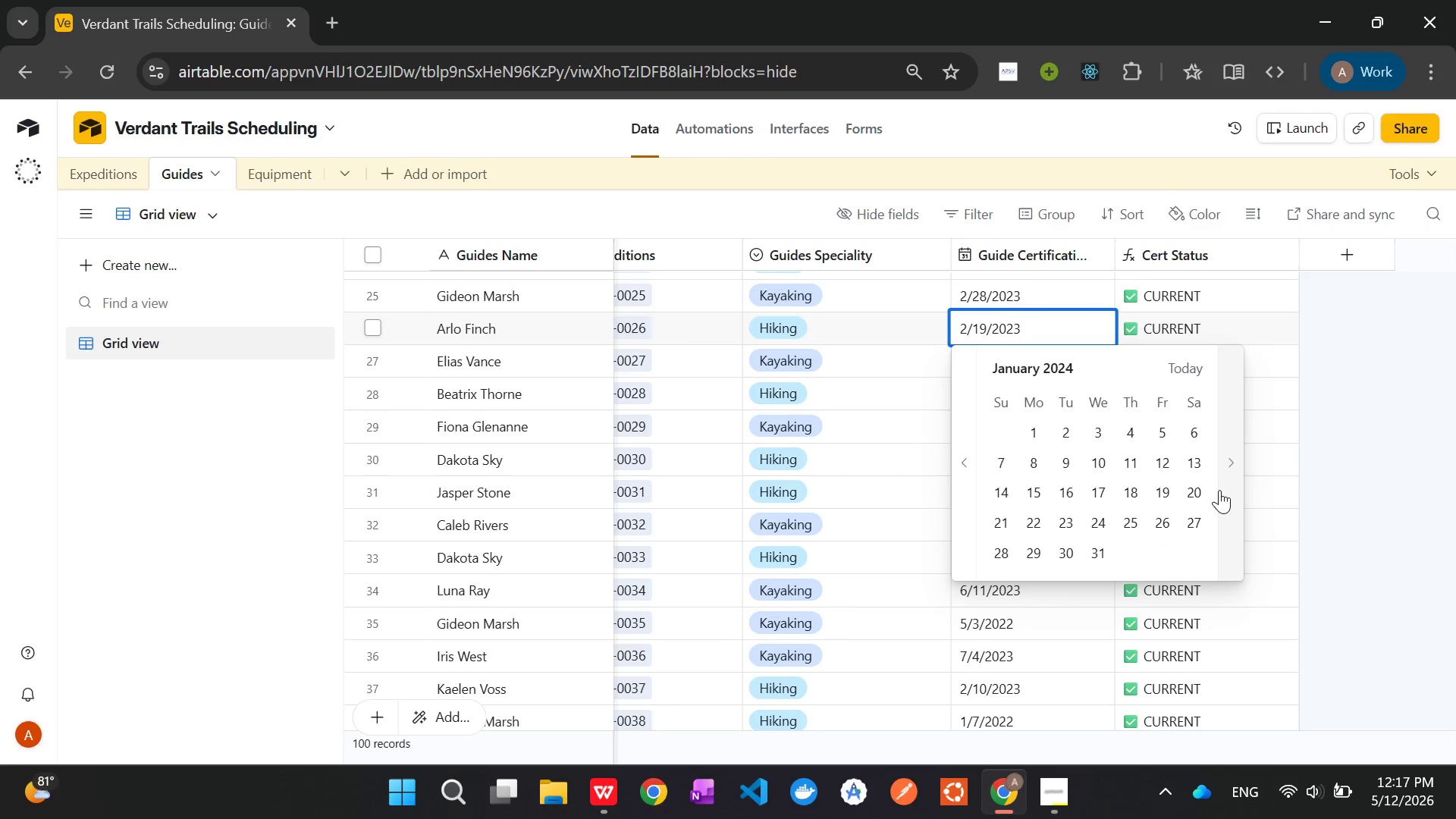 
triple_click([1219, 490])
 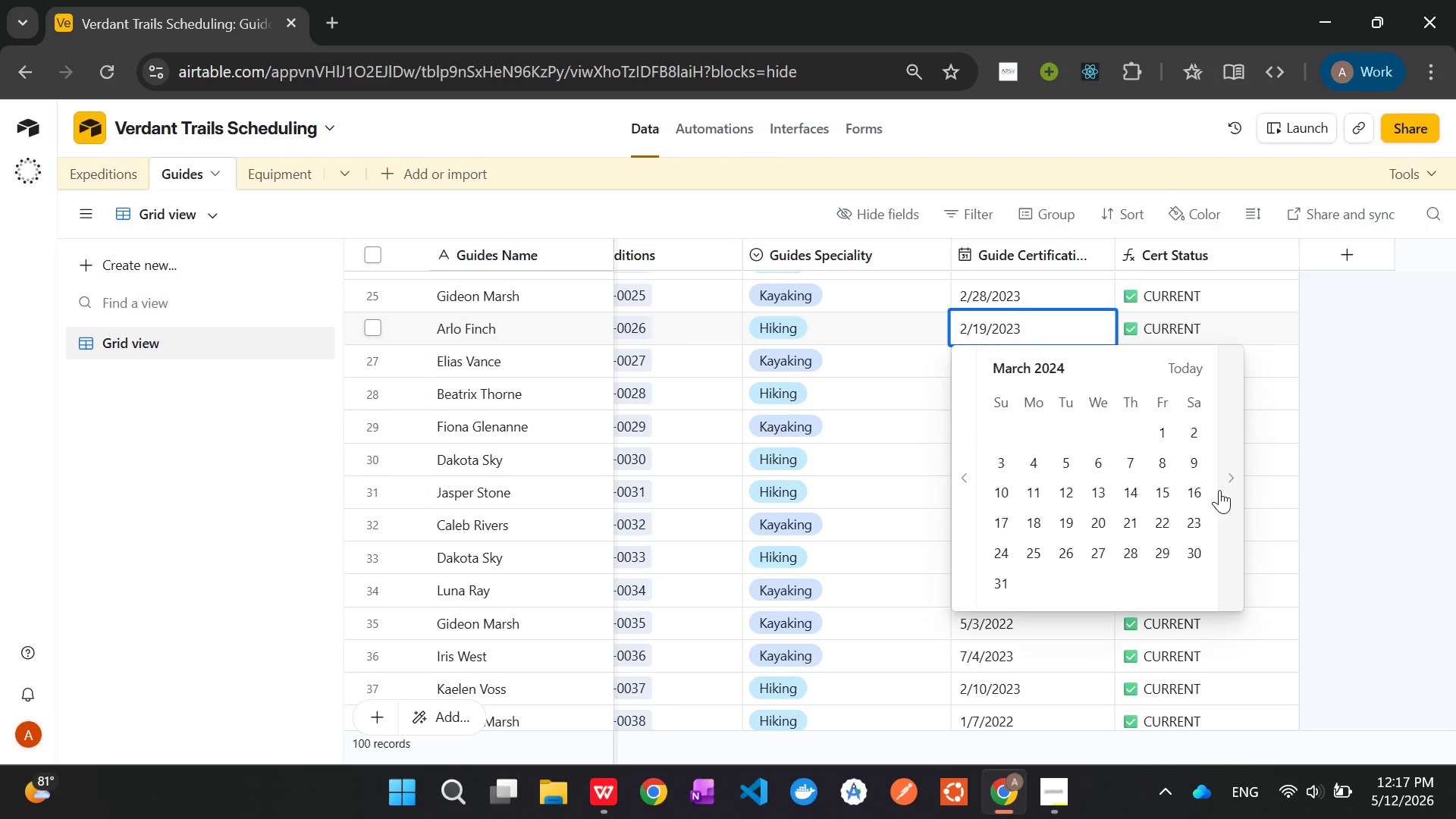 
triple_click([1219, 490])
 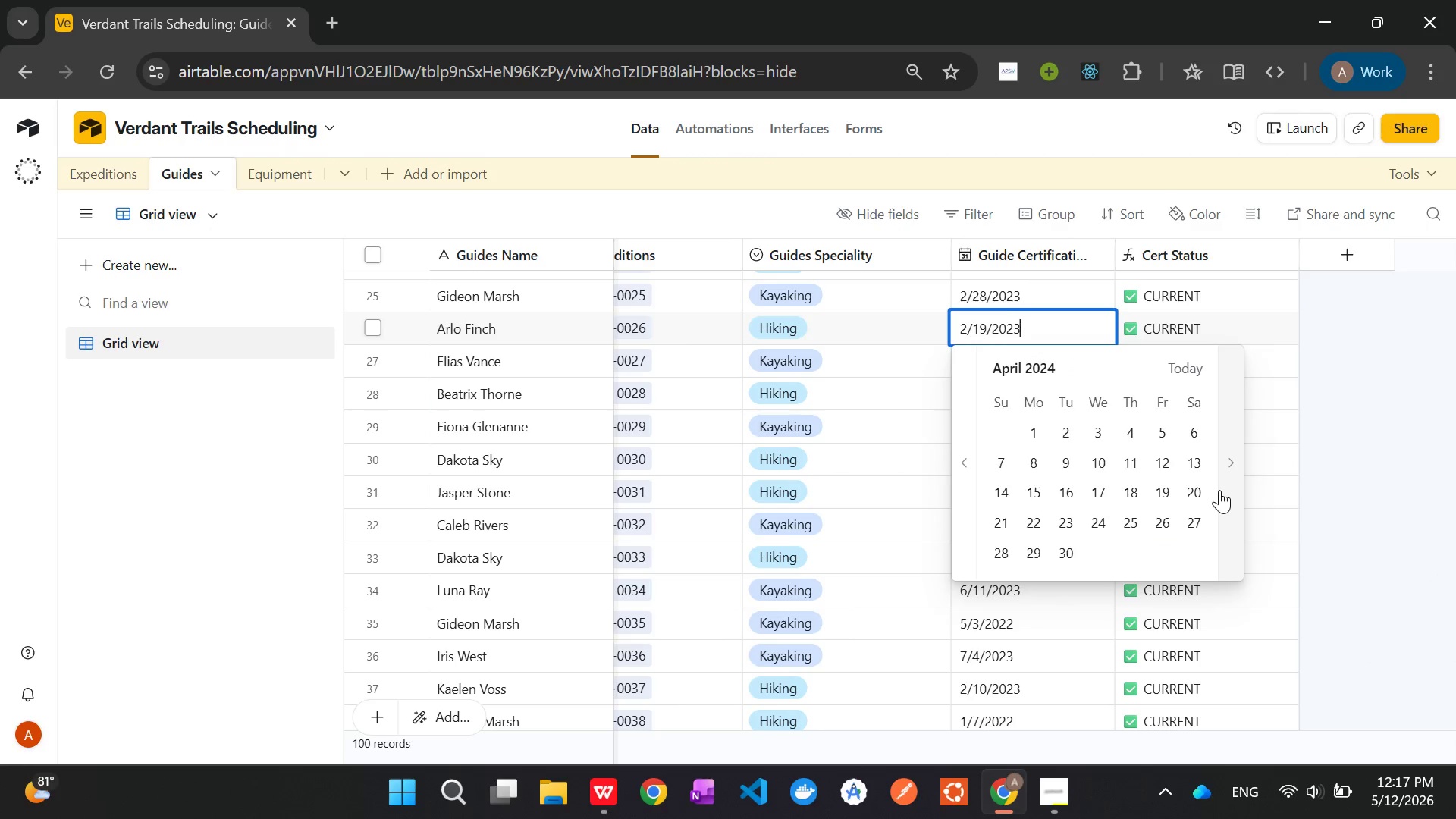 
triple_click([1219, 490])
 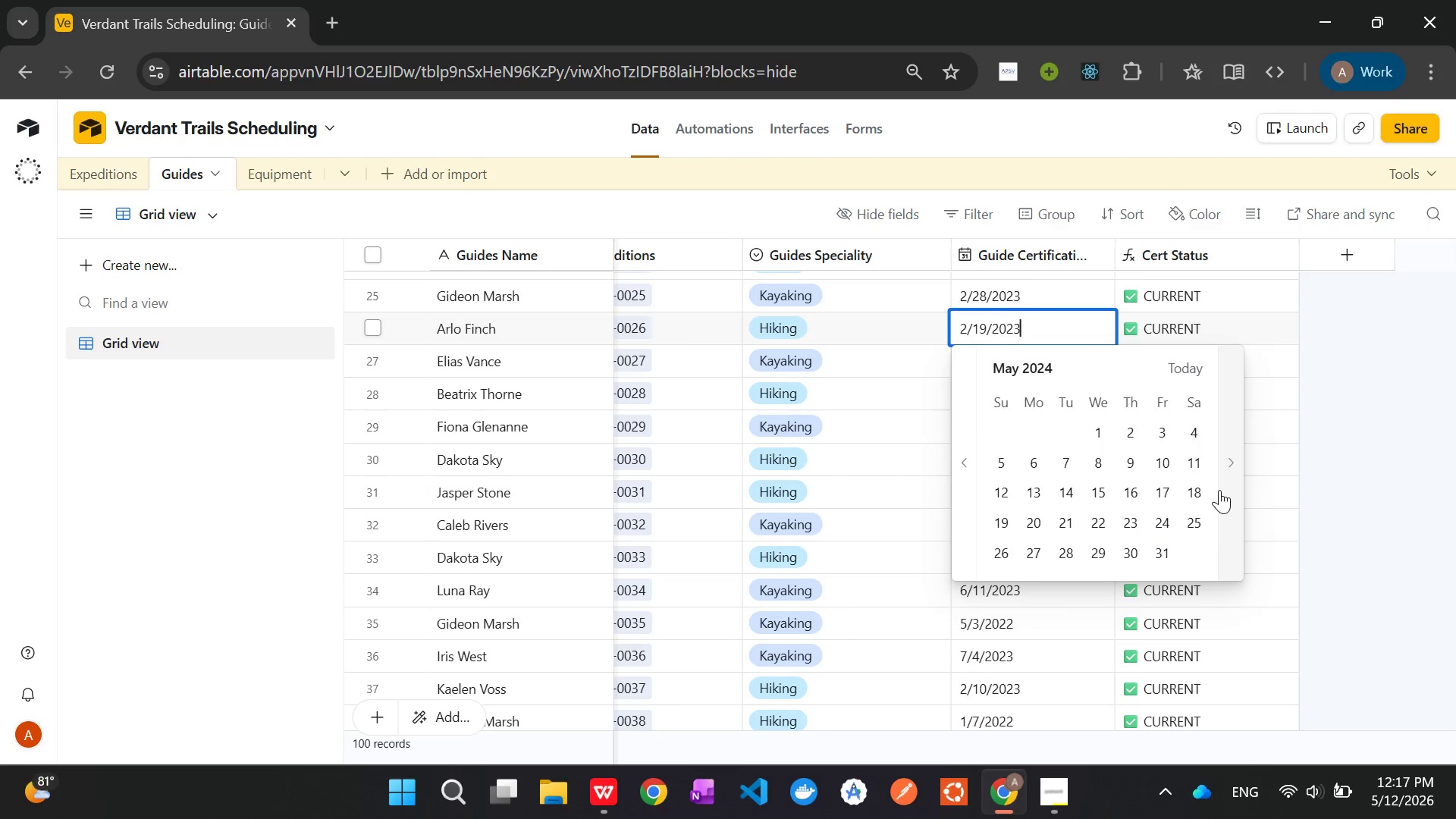 
triple_click([1219, 490])
 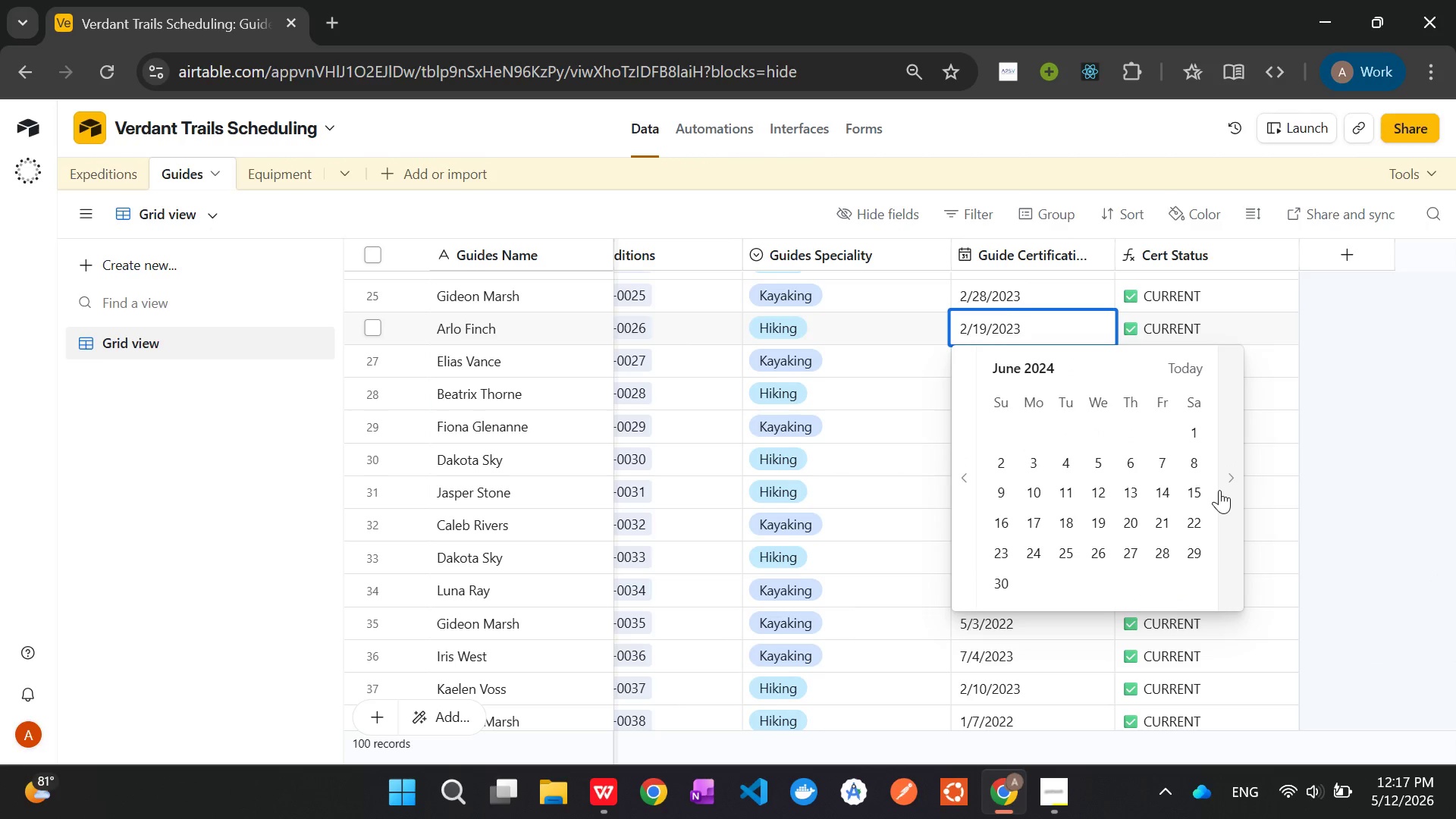 
double_click([1219, 490])
 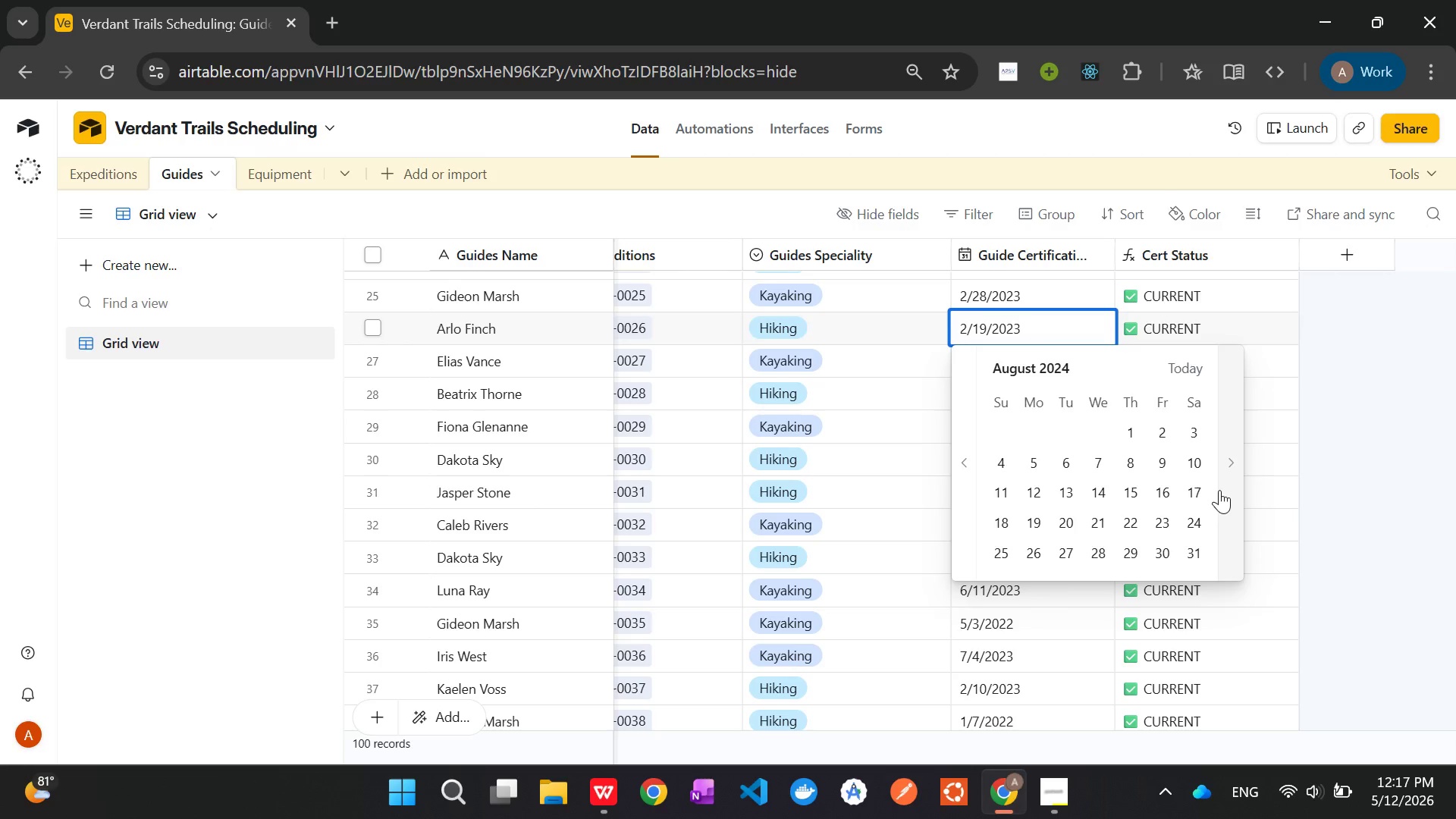 
triple_click([1219, 490])
 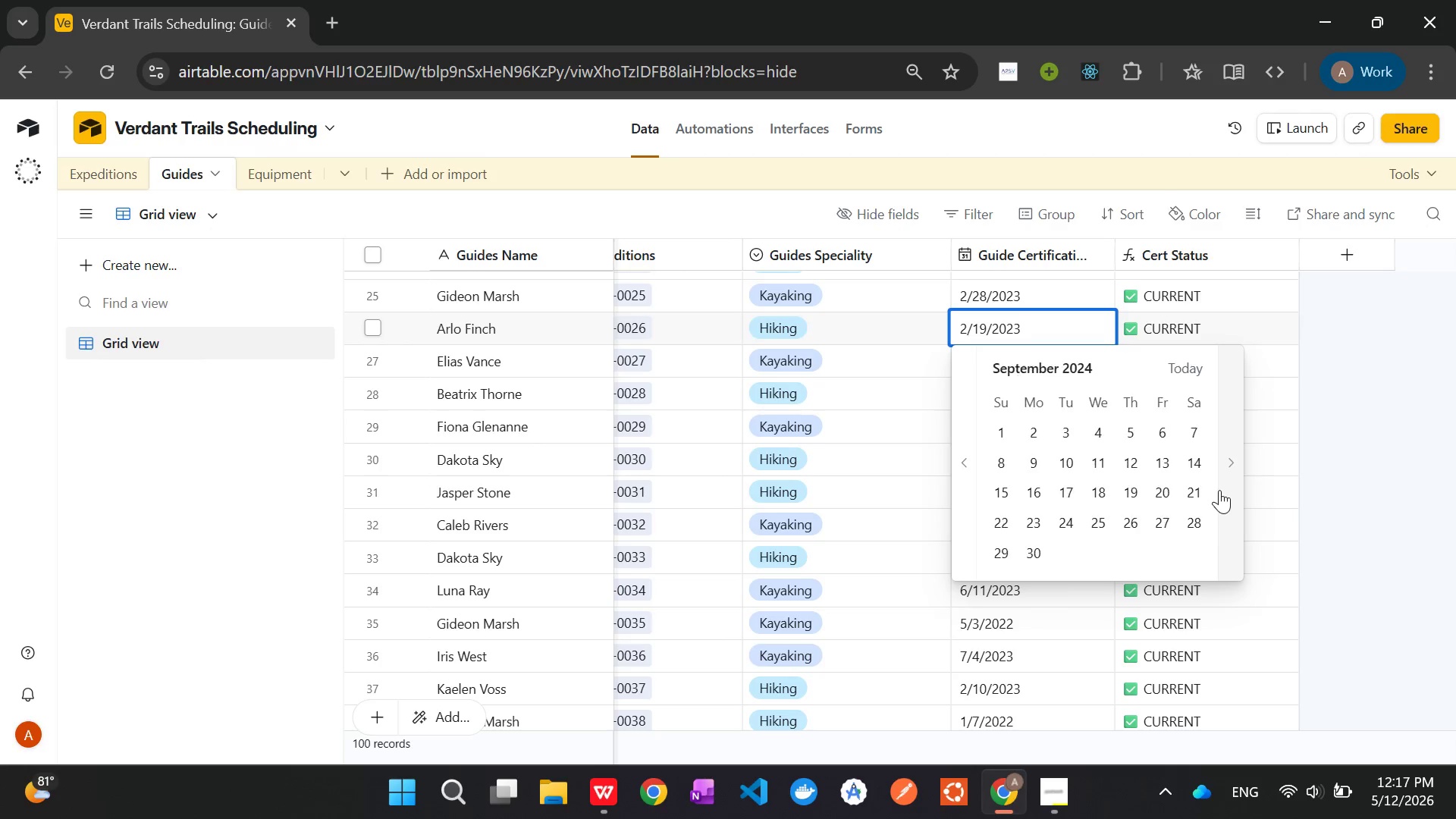 
triple_click([1219, 490])
 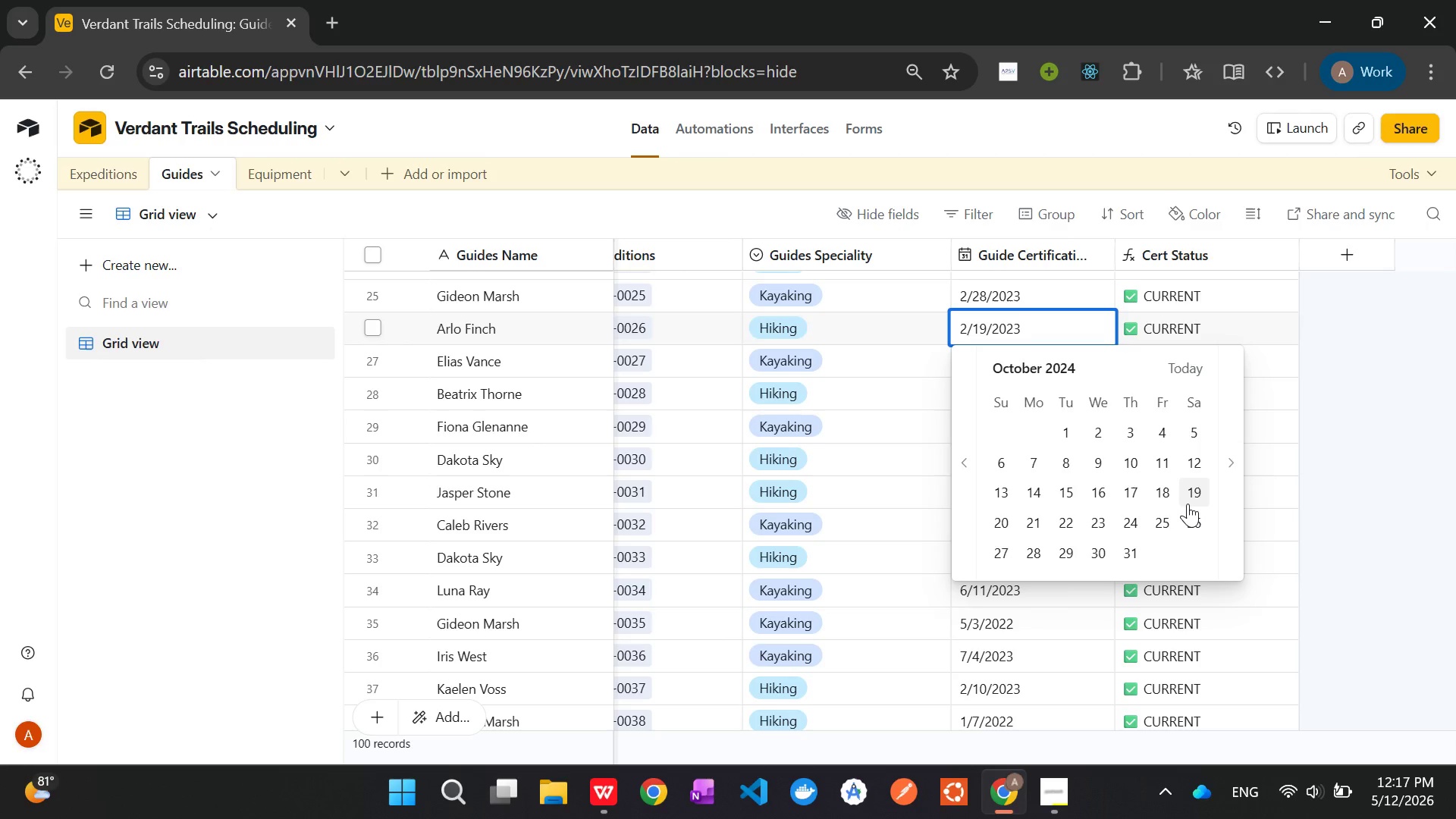 
left_click([1188, 504])
 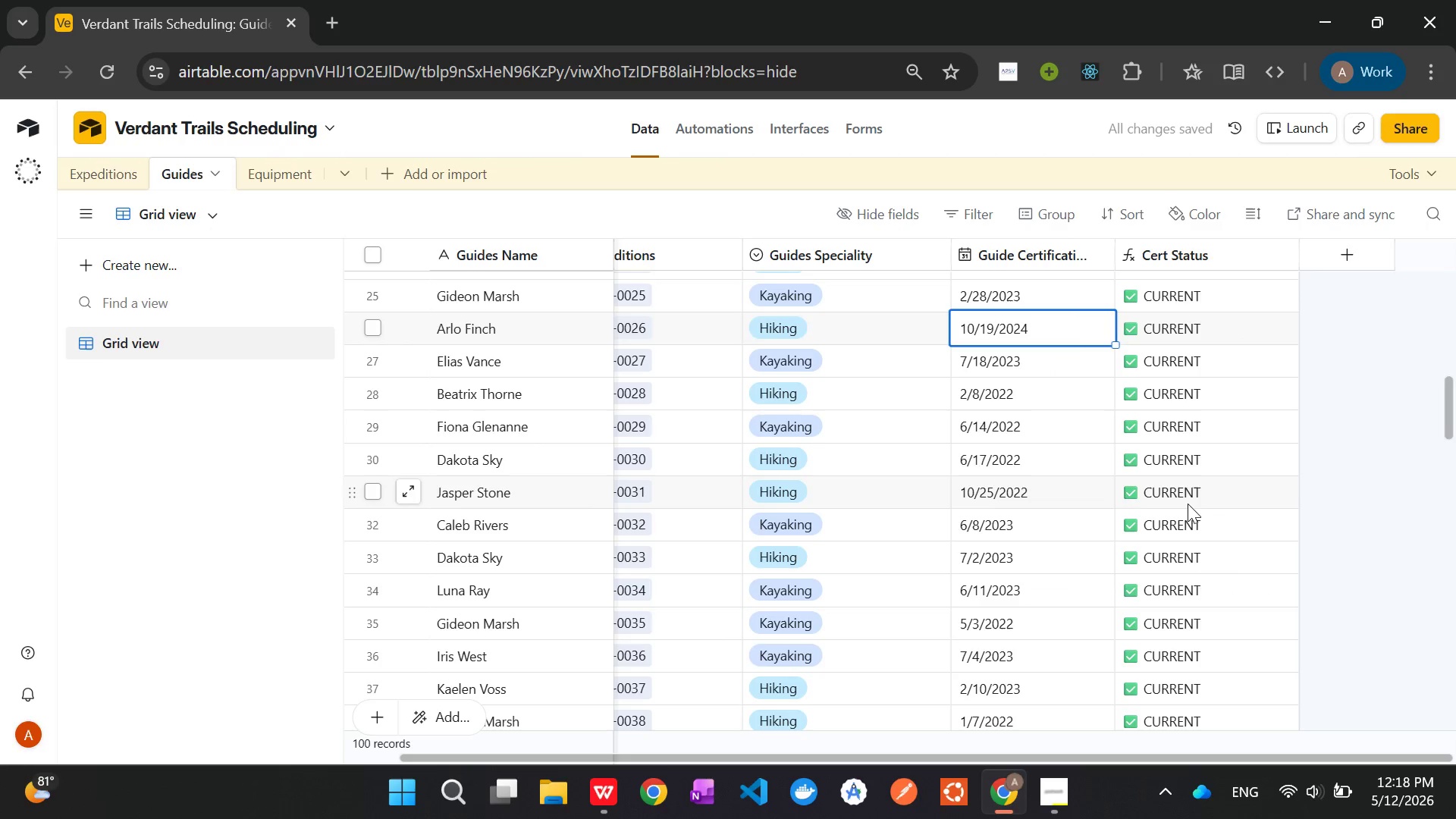 
left_click([1316, 444])
 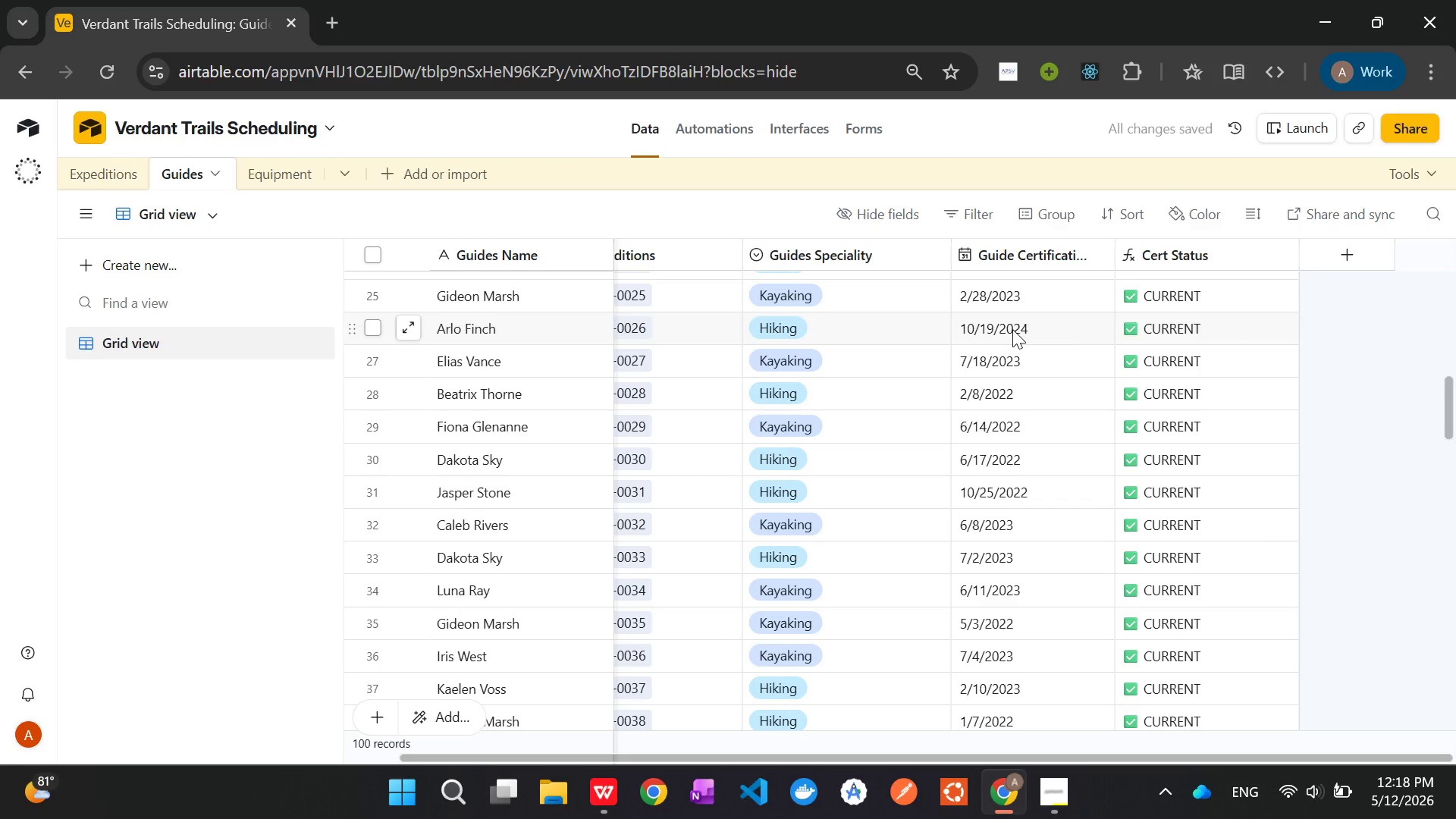 
double_click([1012, 329])
 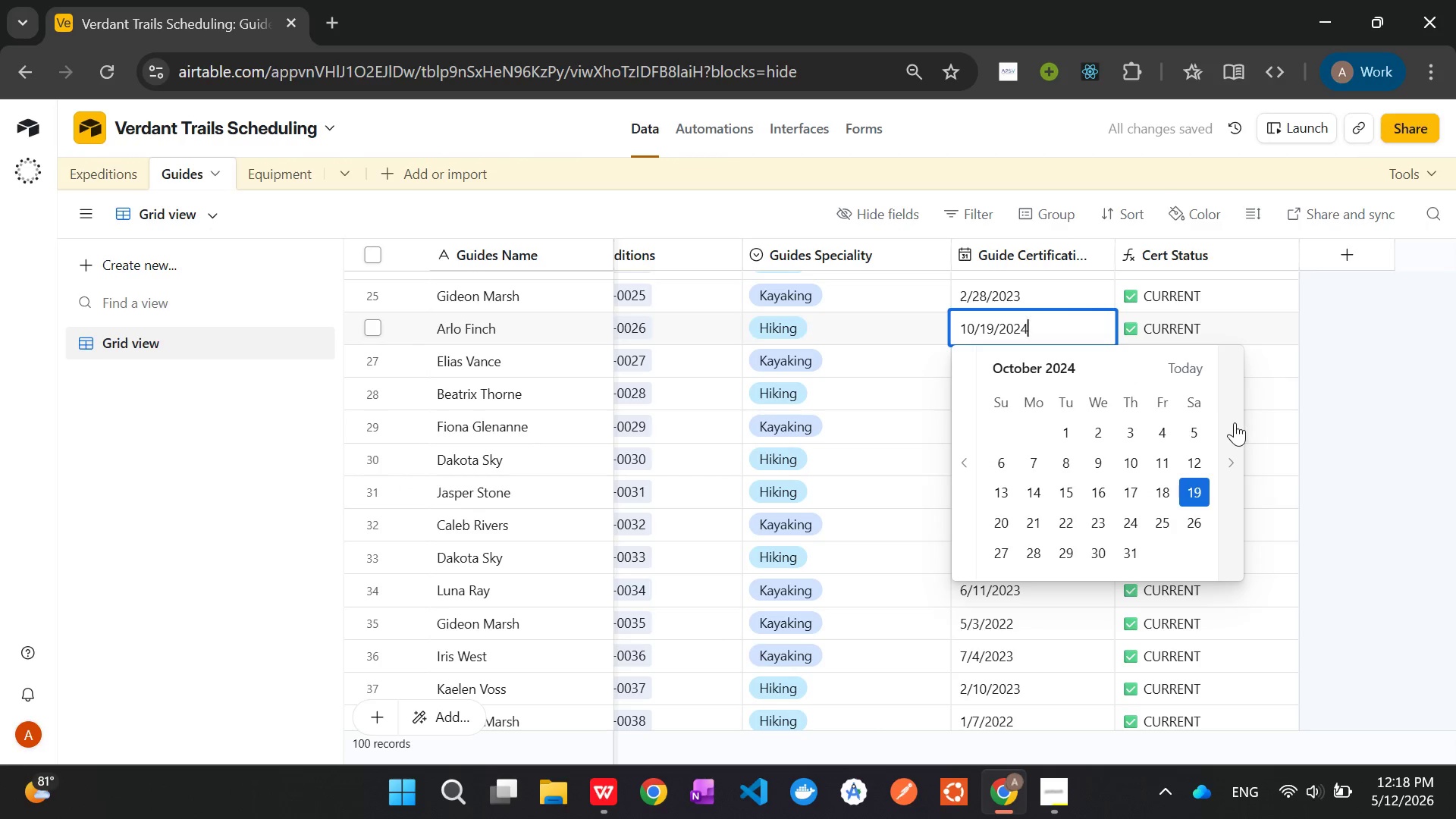 
double_click([1235, 422])
 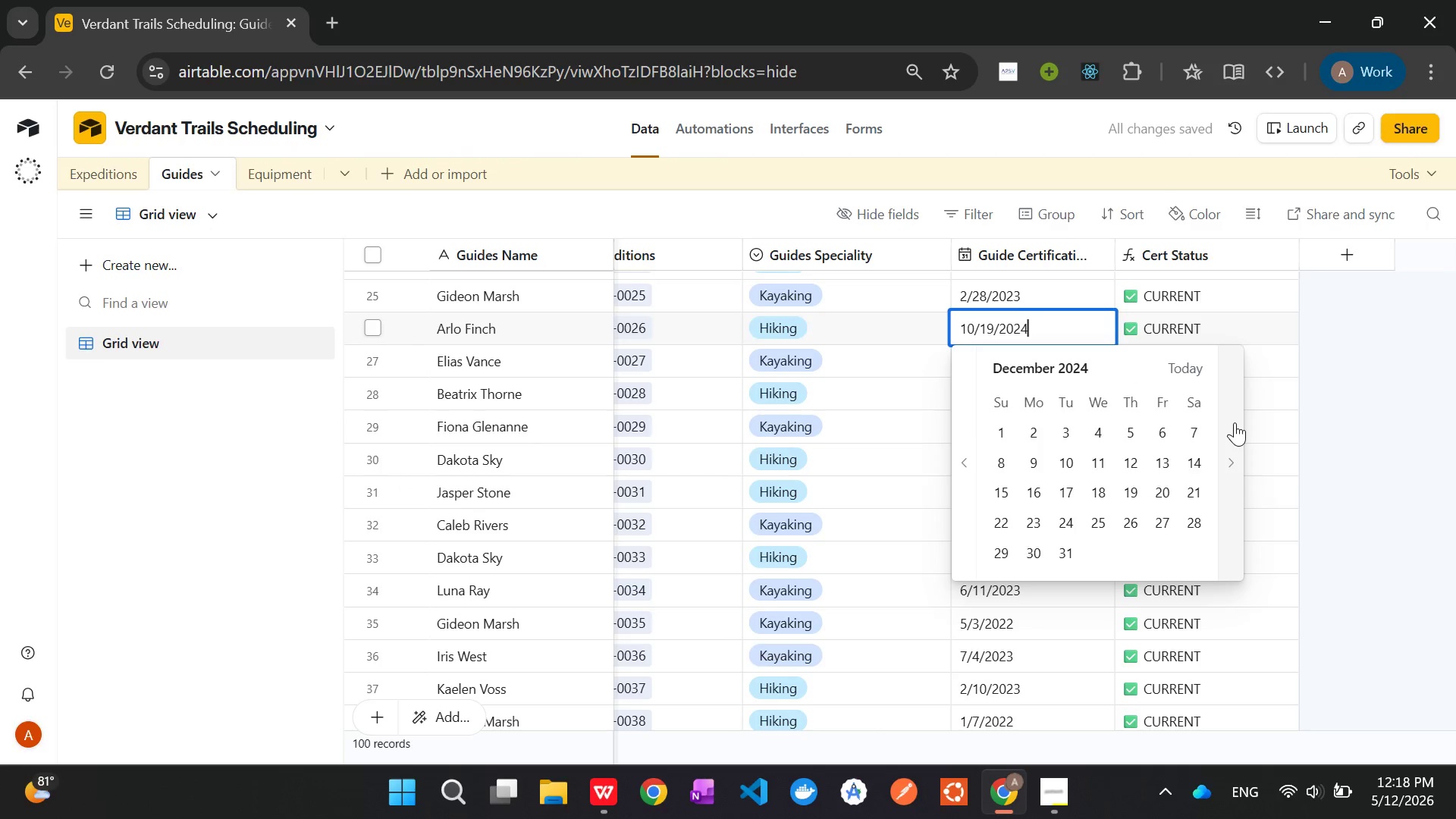 
triple_click([1235, 422])
 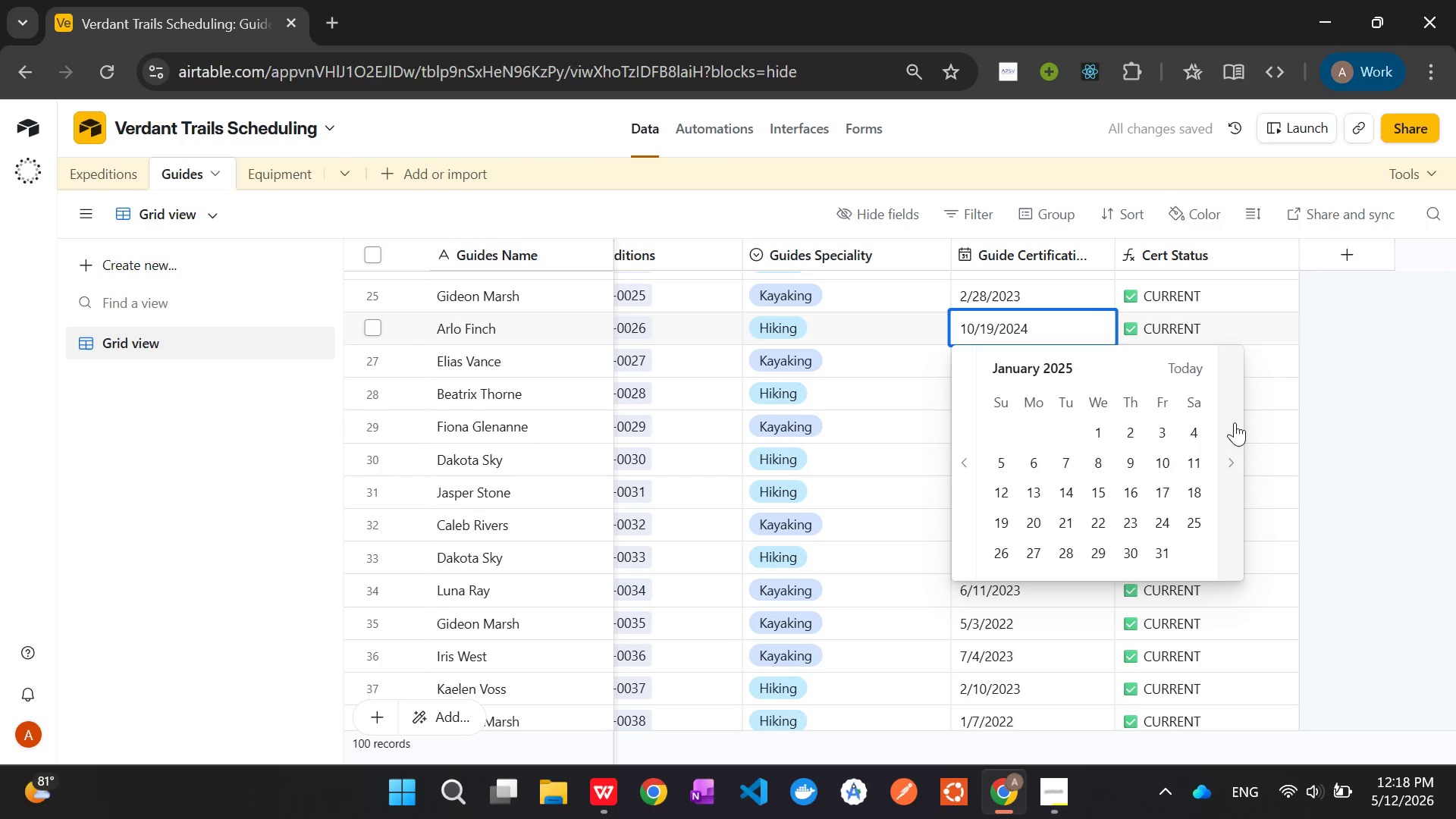 
triple_click([1235, 422])
 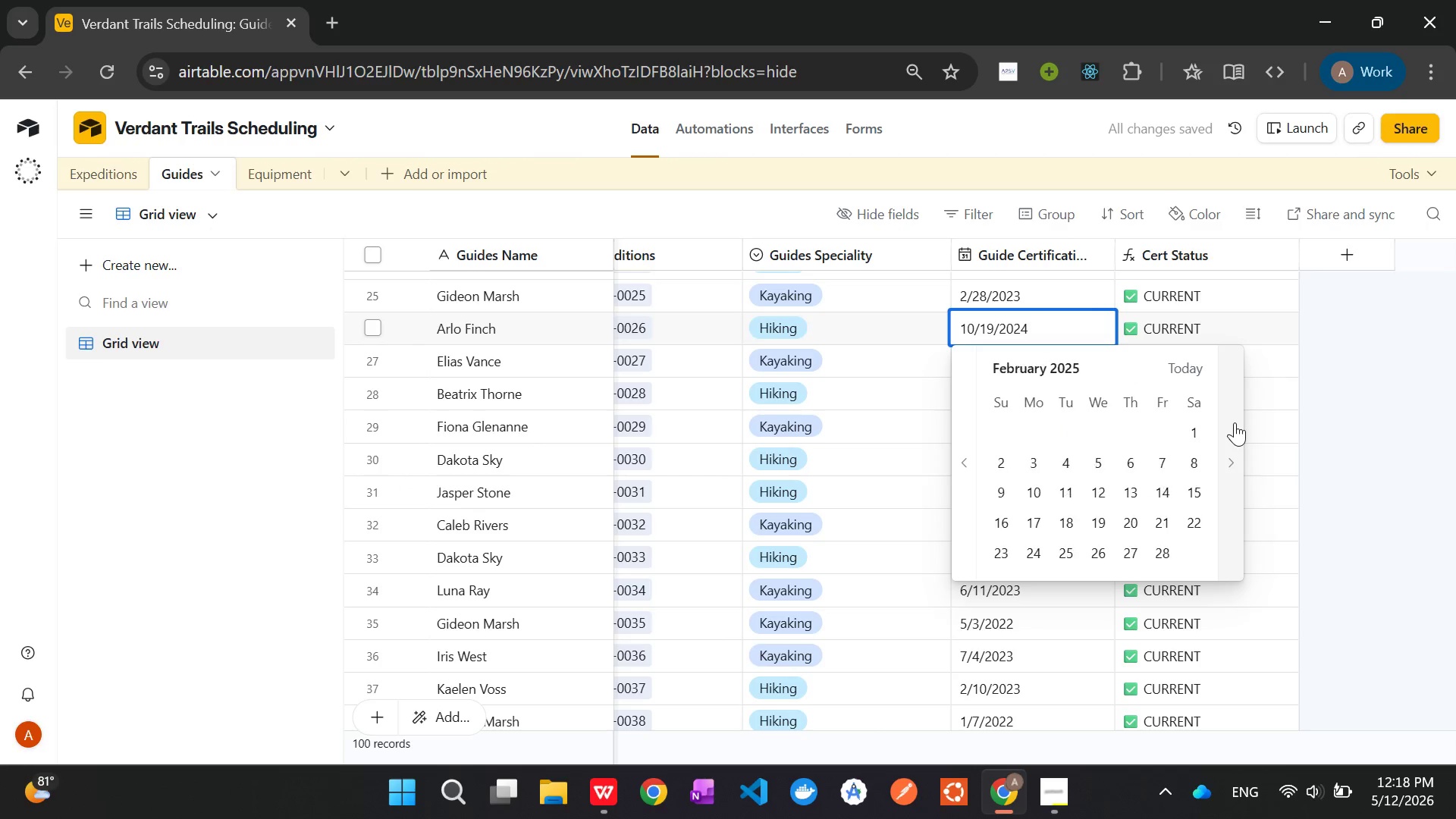 
triple_click([1235, 422])
 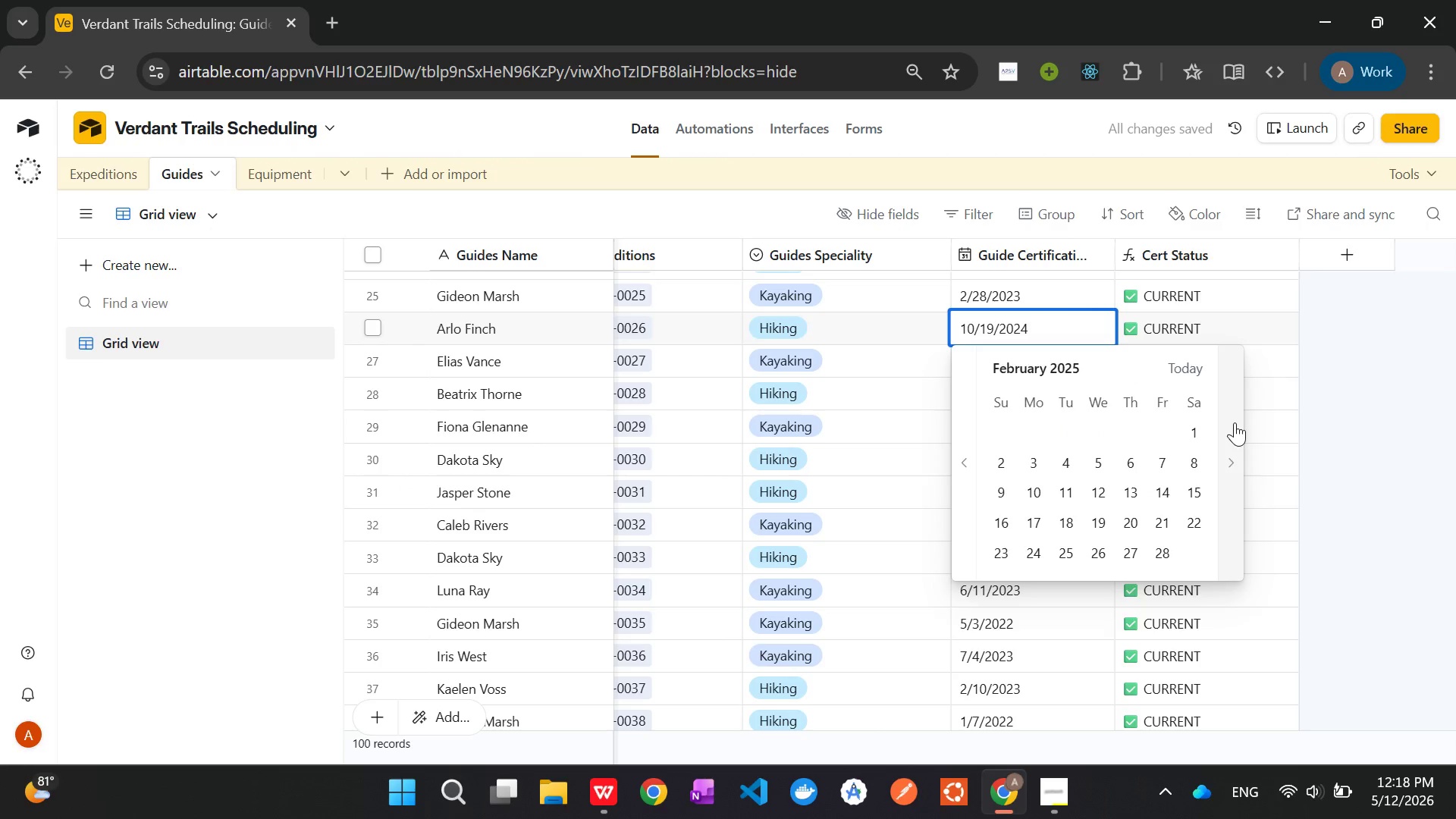 
triple_click([1235, 422])
 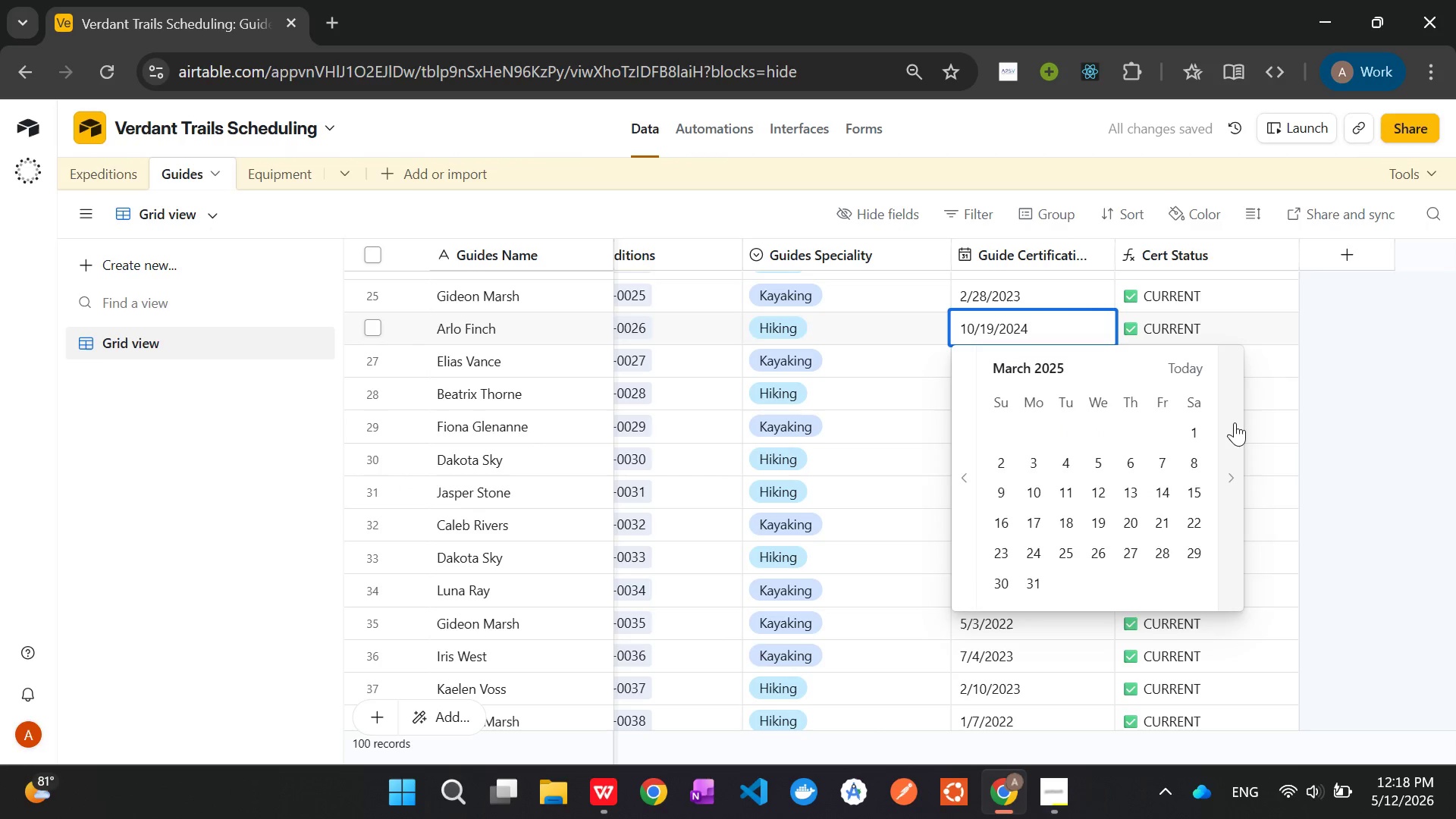 
triple_click([1235, 422])
 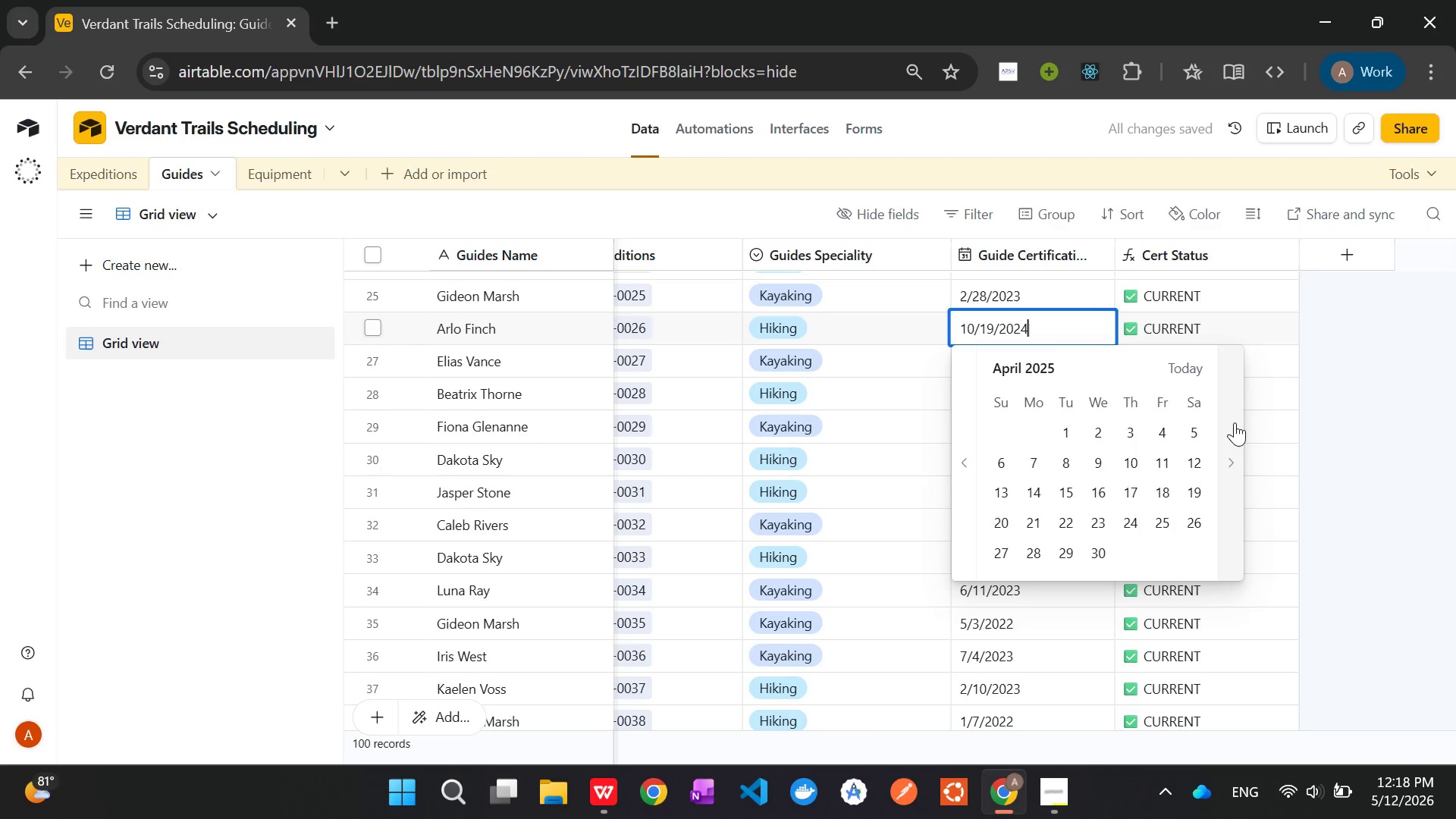 
triple_click([1235, 422])
 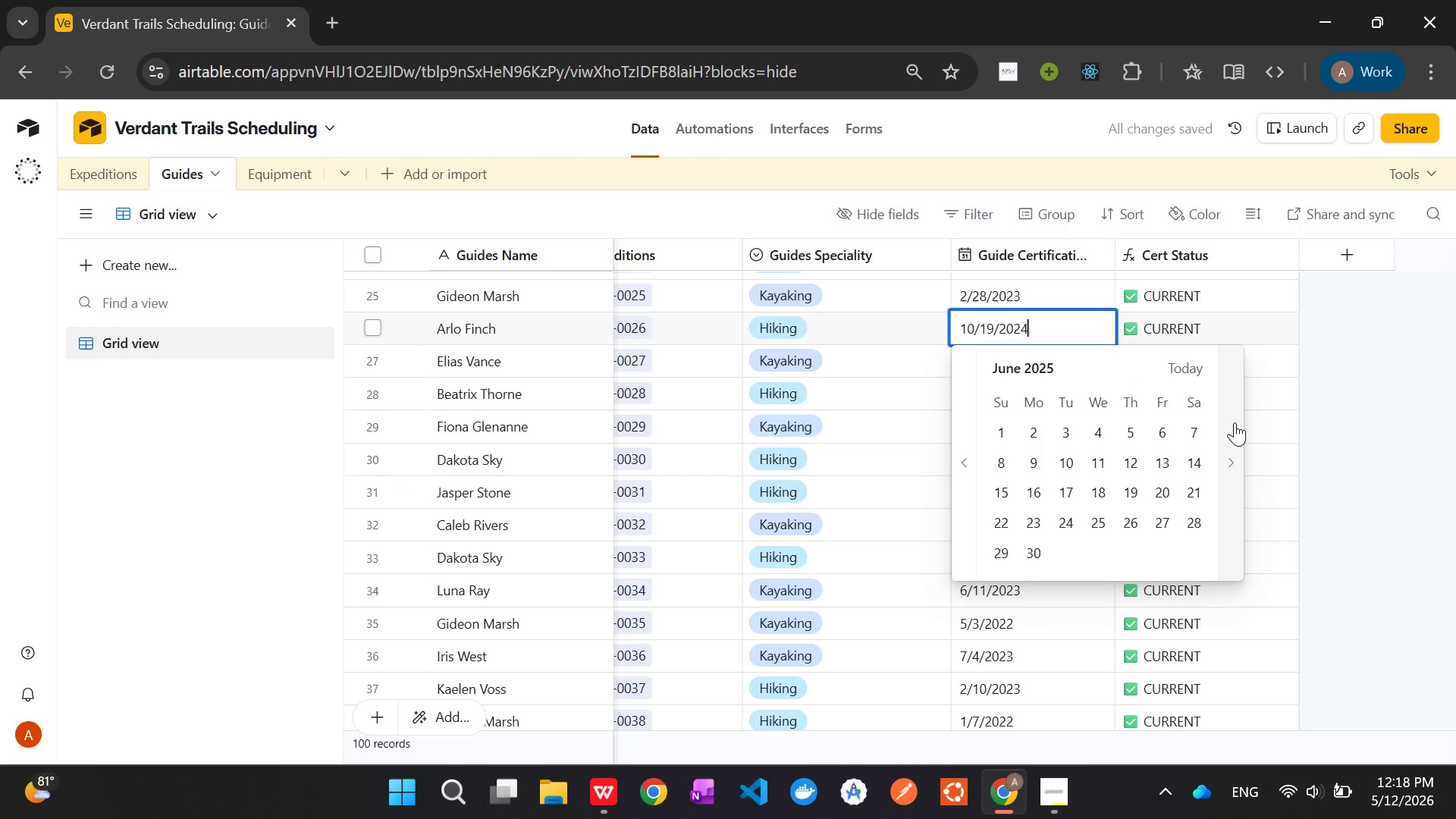 
triple_click([1235, 422])
 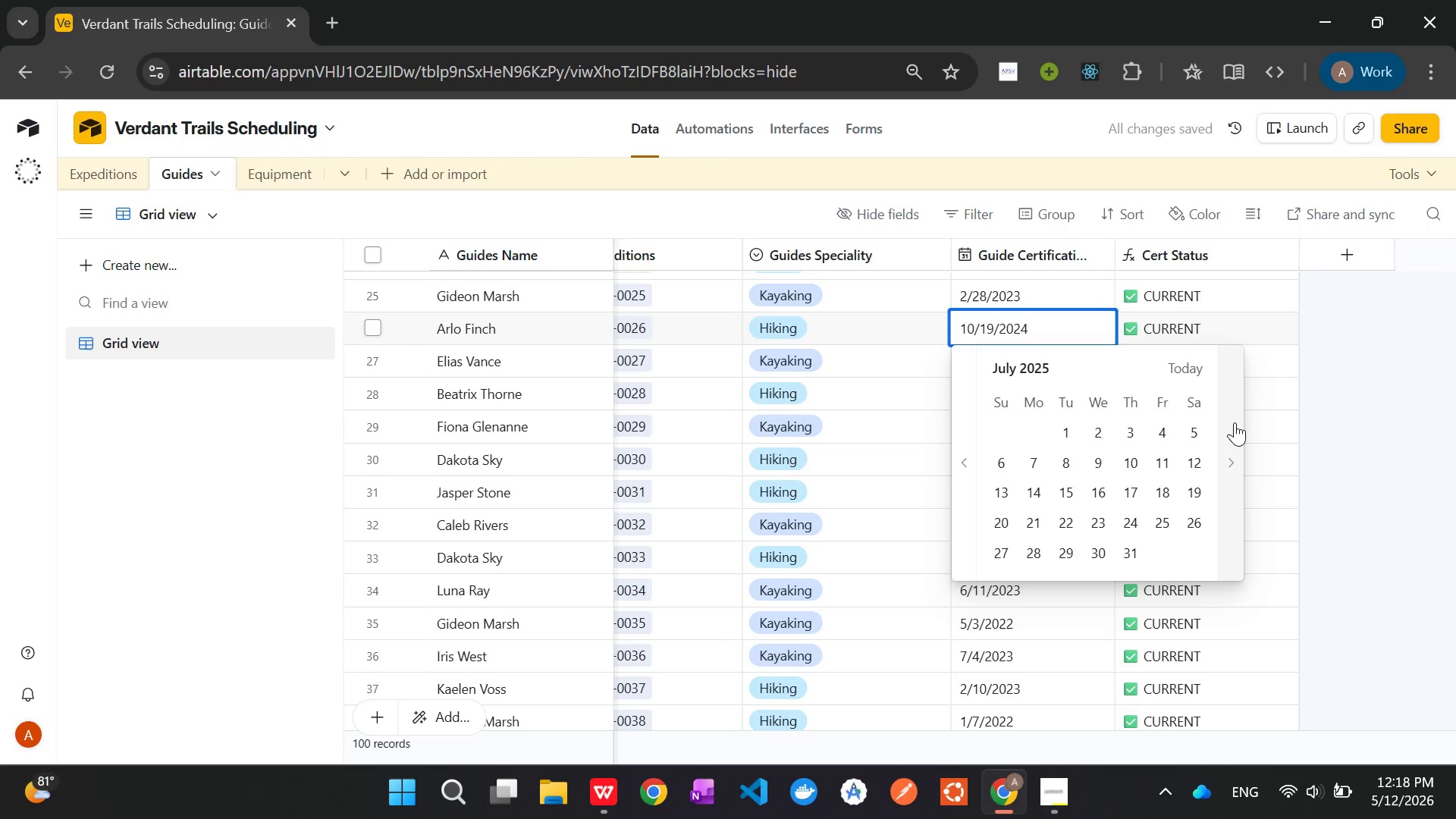 
triple_click([1235, 422])
 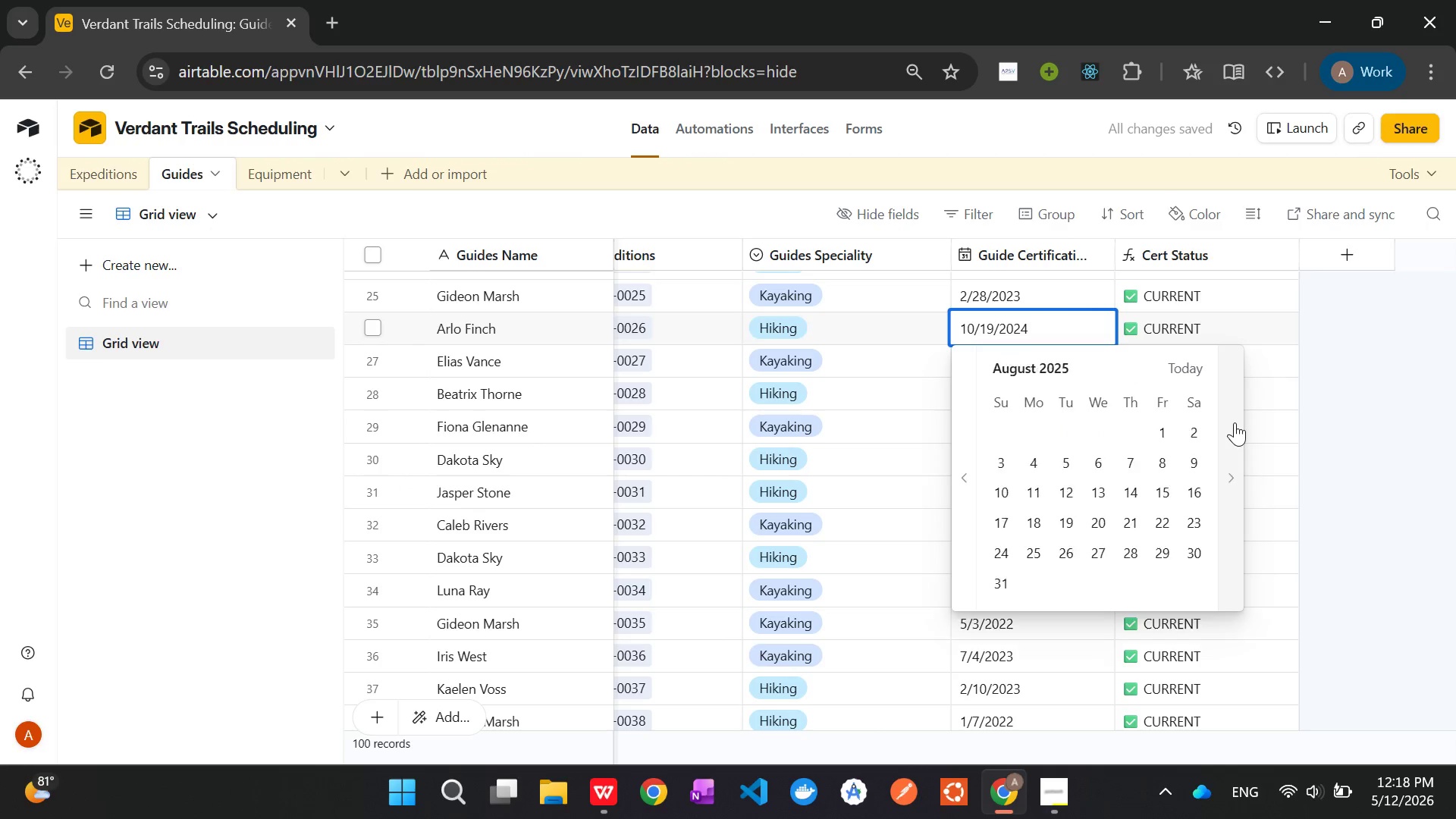 
triple_click([1235, 422])
 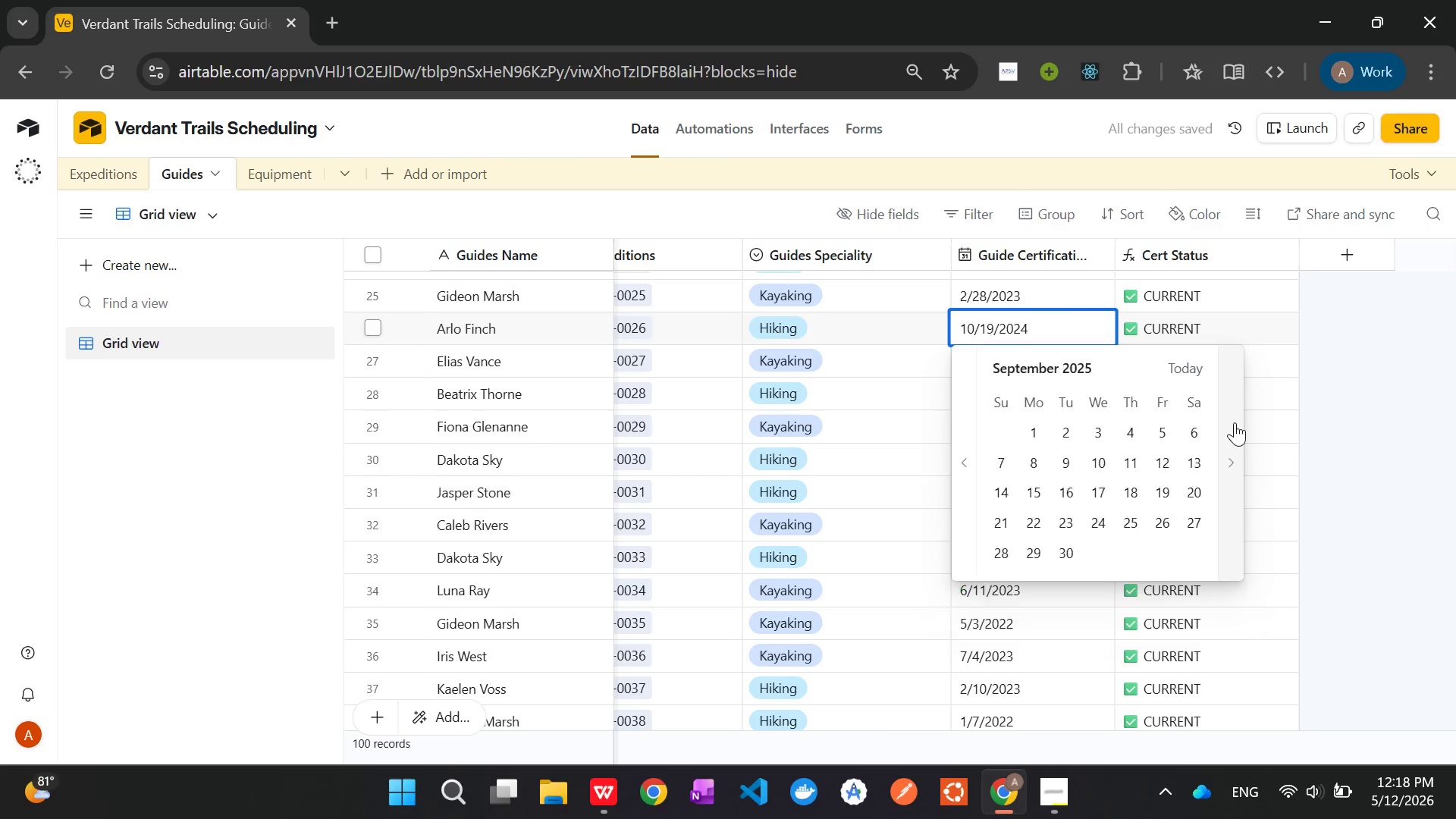 
triple_click([1235, 422])
 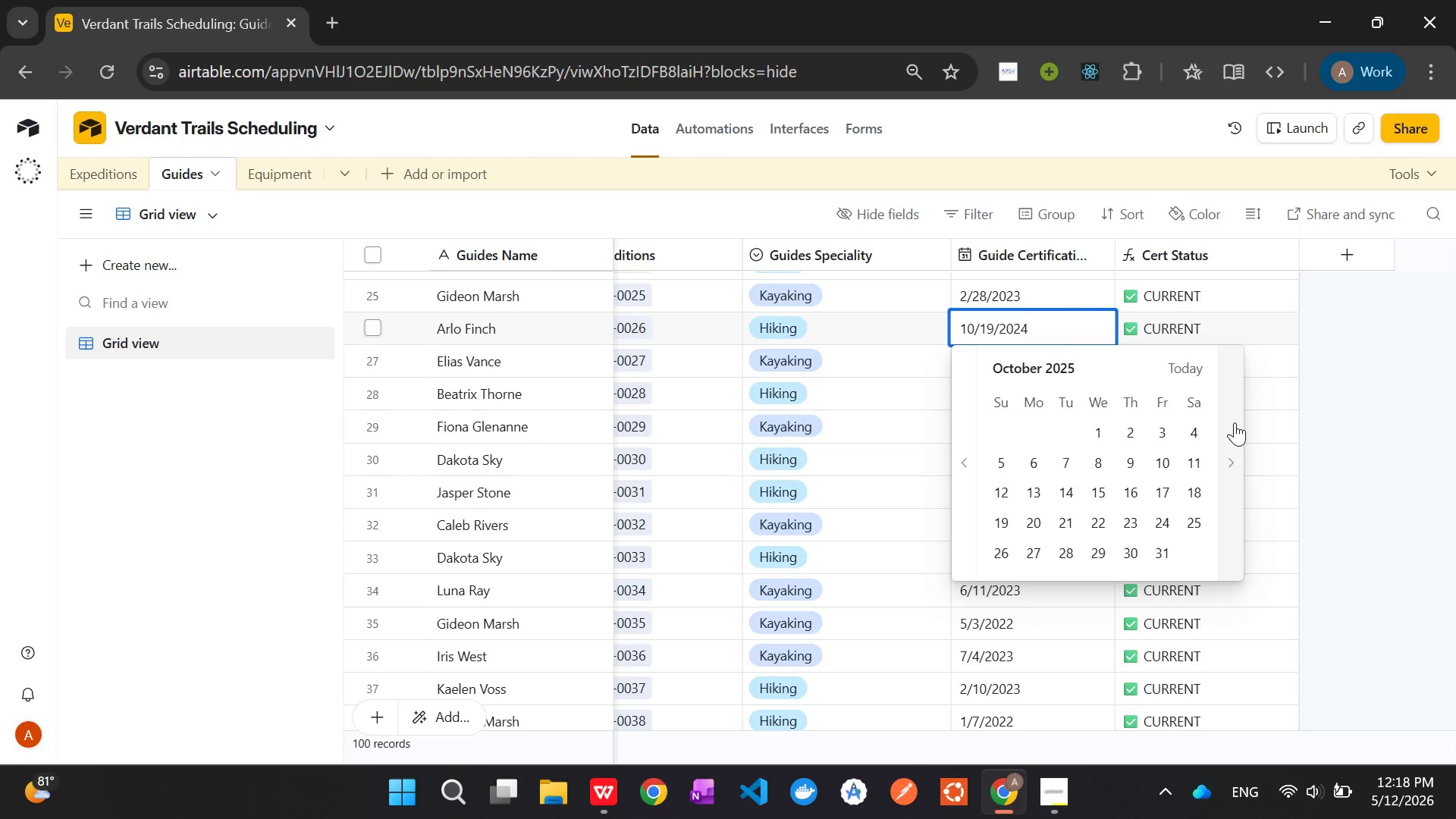 
triple_click([1235, 422])
 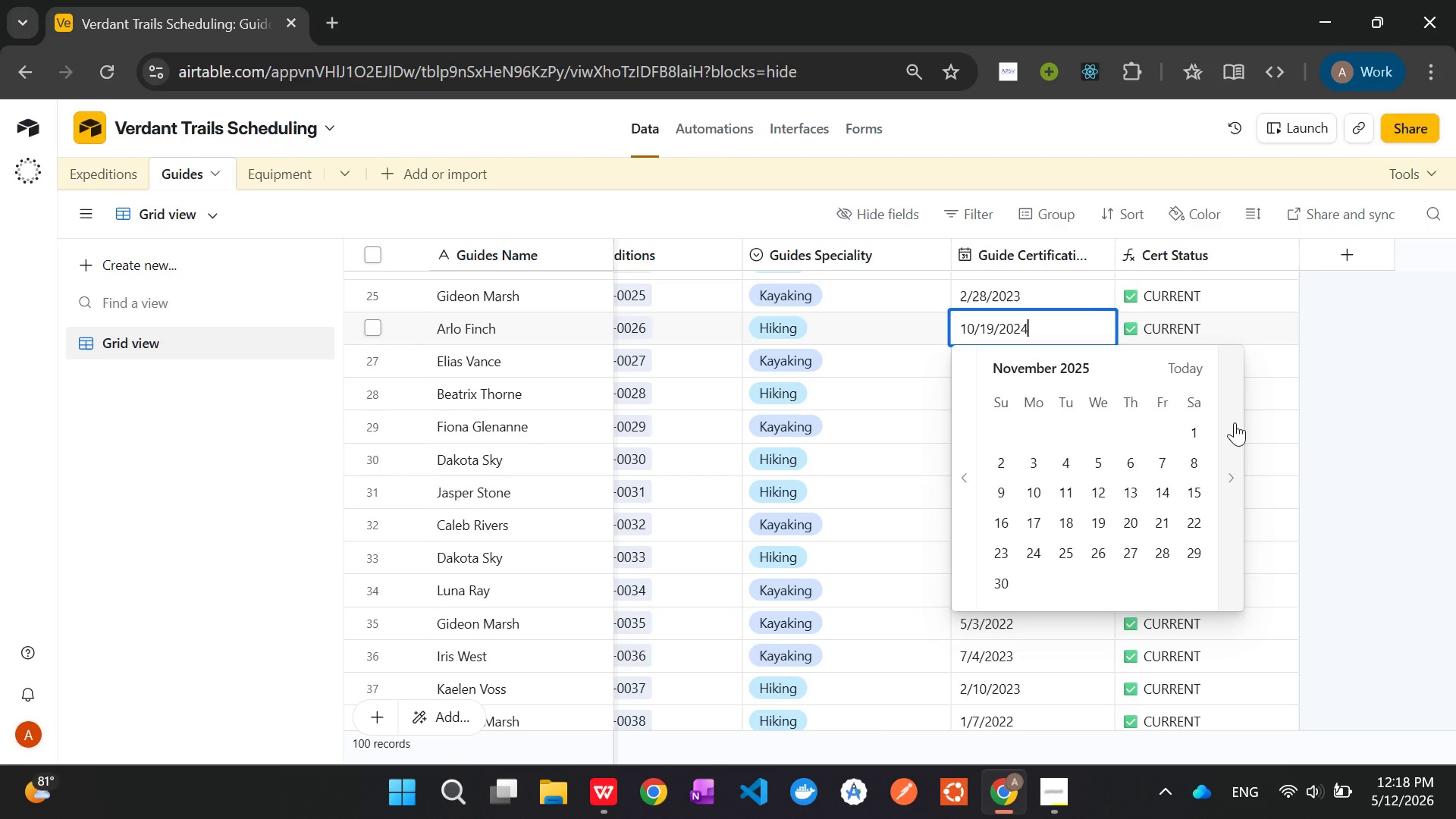 
triple_click([1235, 422])
 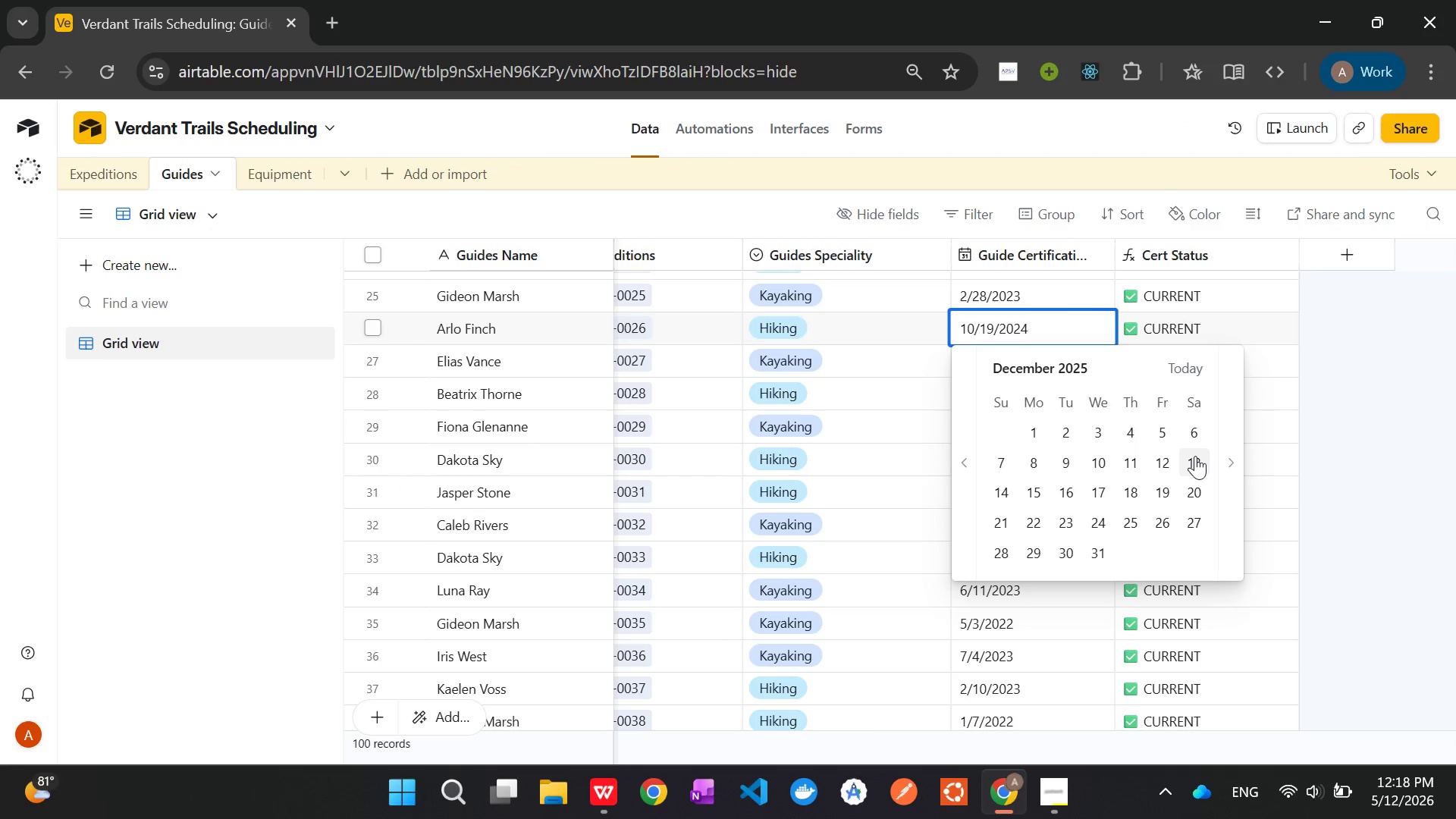 
left_click([1195, 456])
 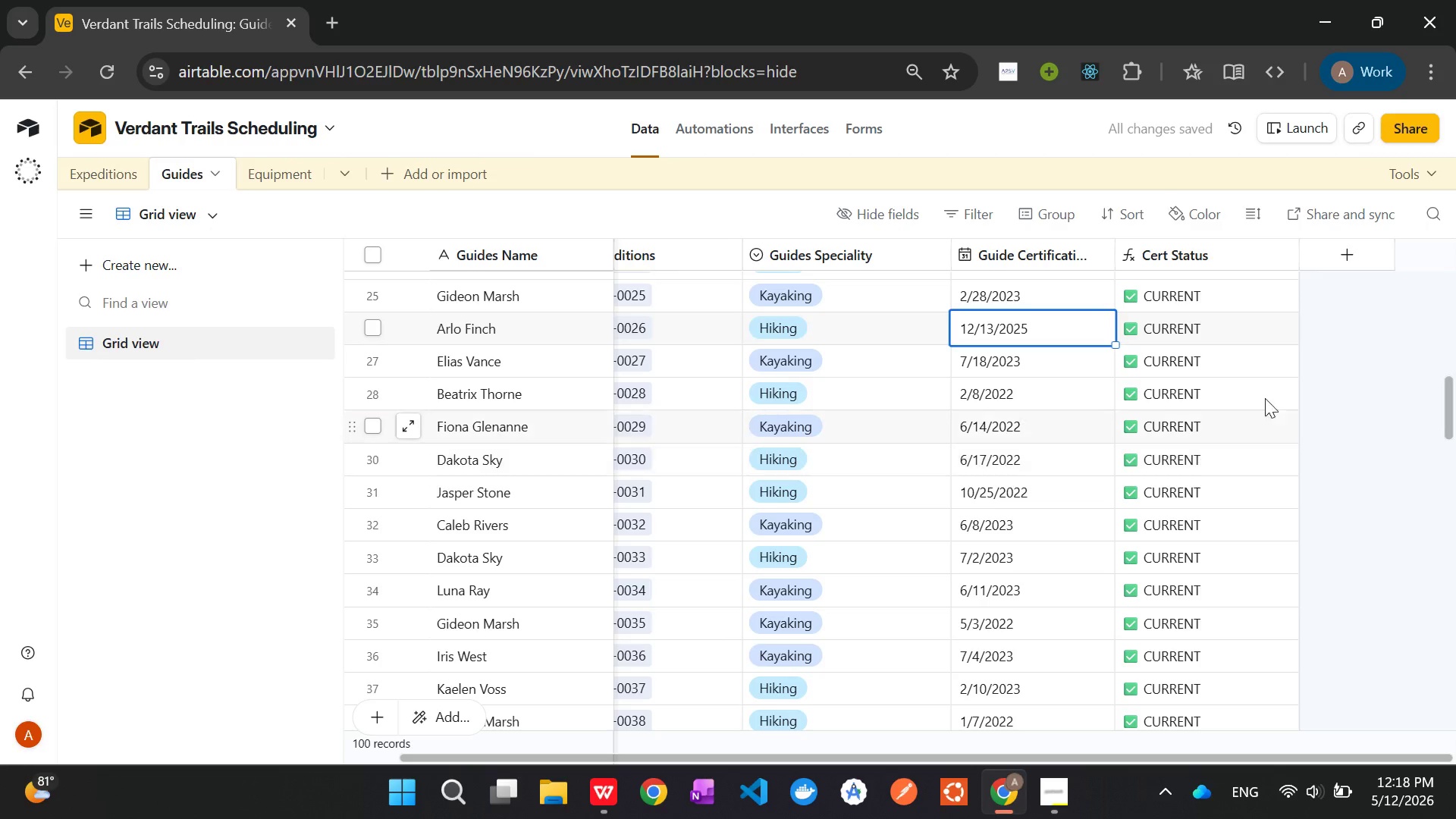 
left_click([1337, 394])
 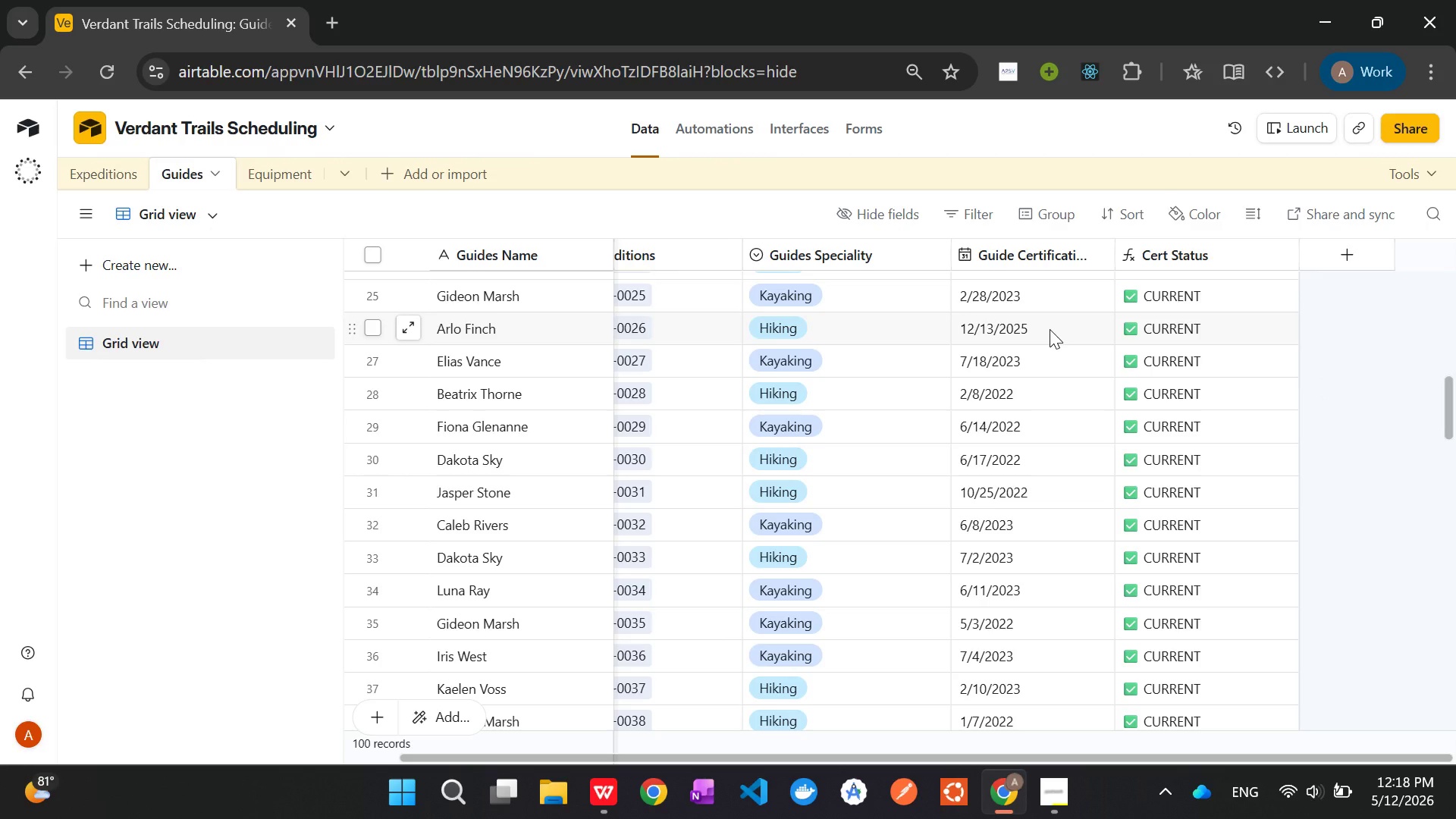 
wait(11.11)
 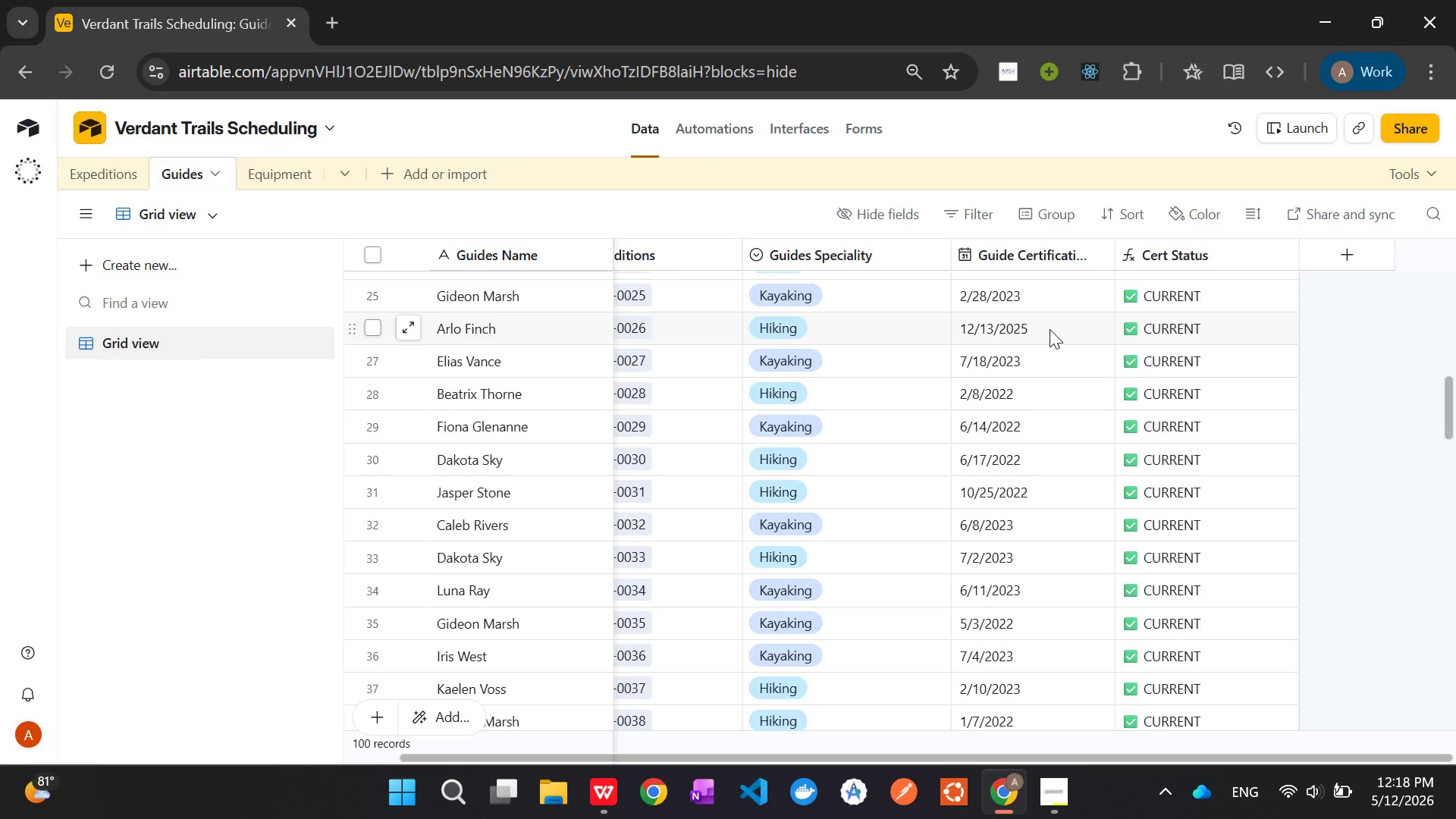 
double_click([1050, 329])
 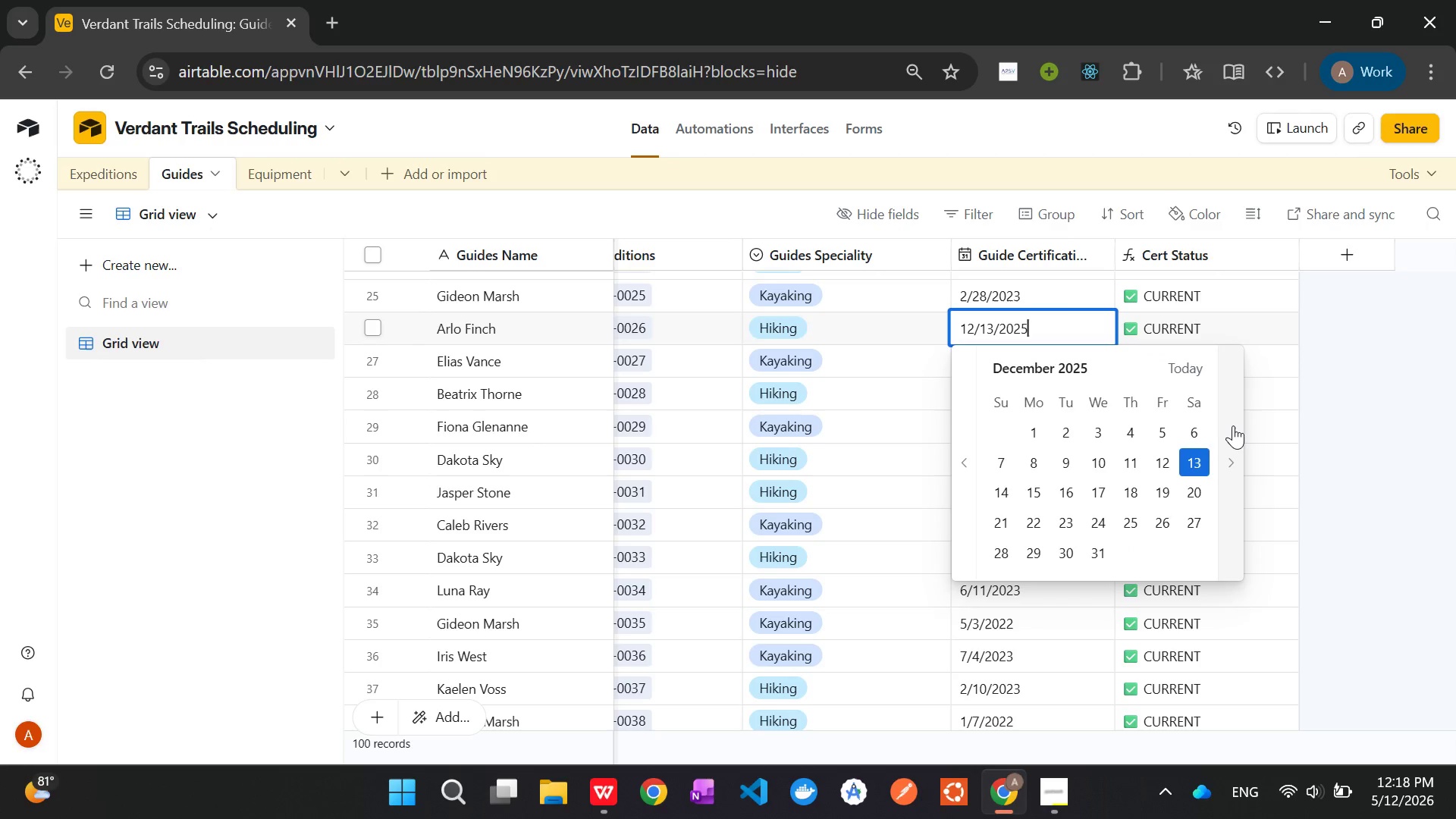 
double_click([1233, 425])
 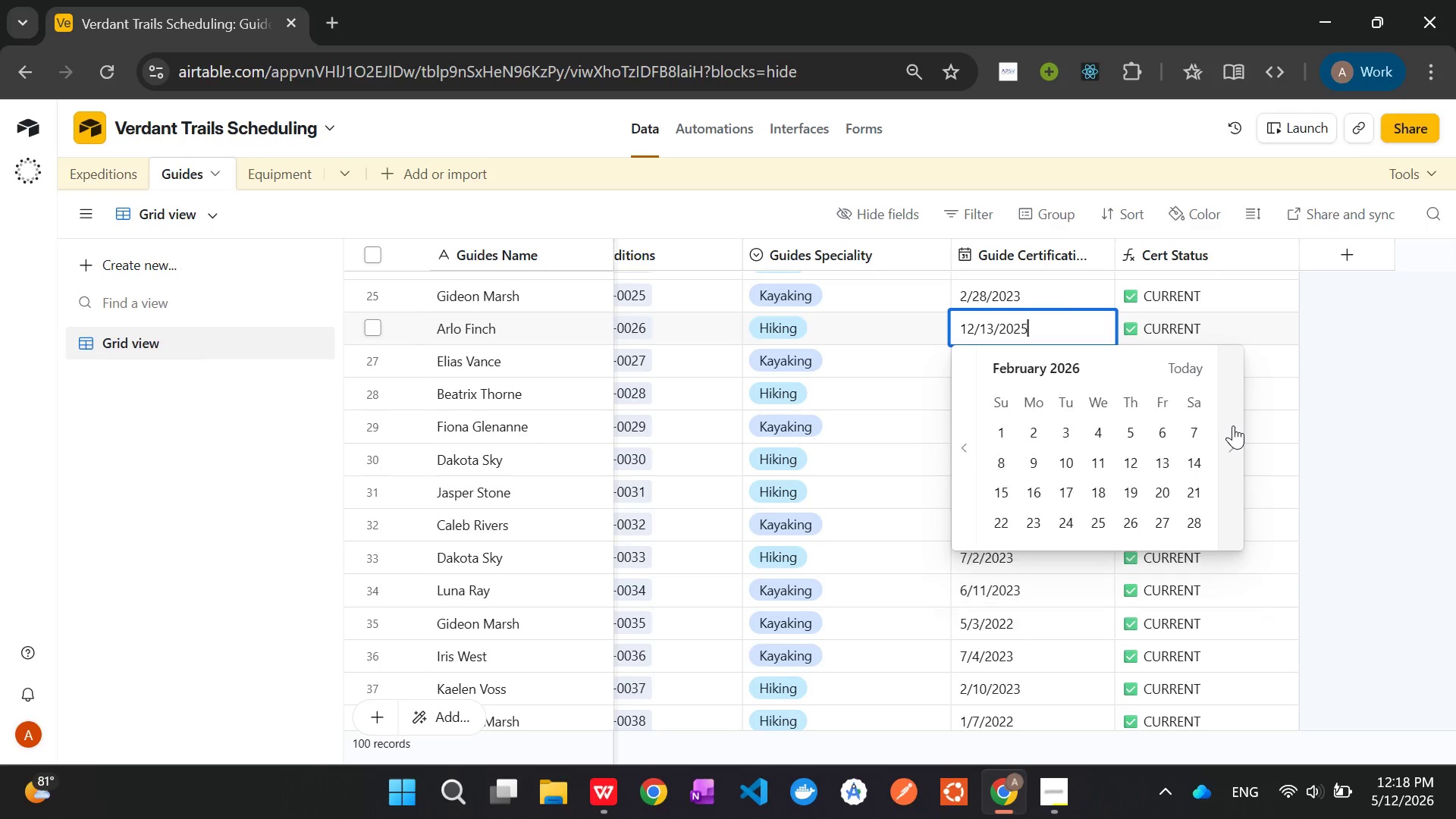 
triple_click([1233, 425])
 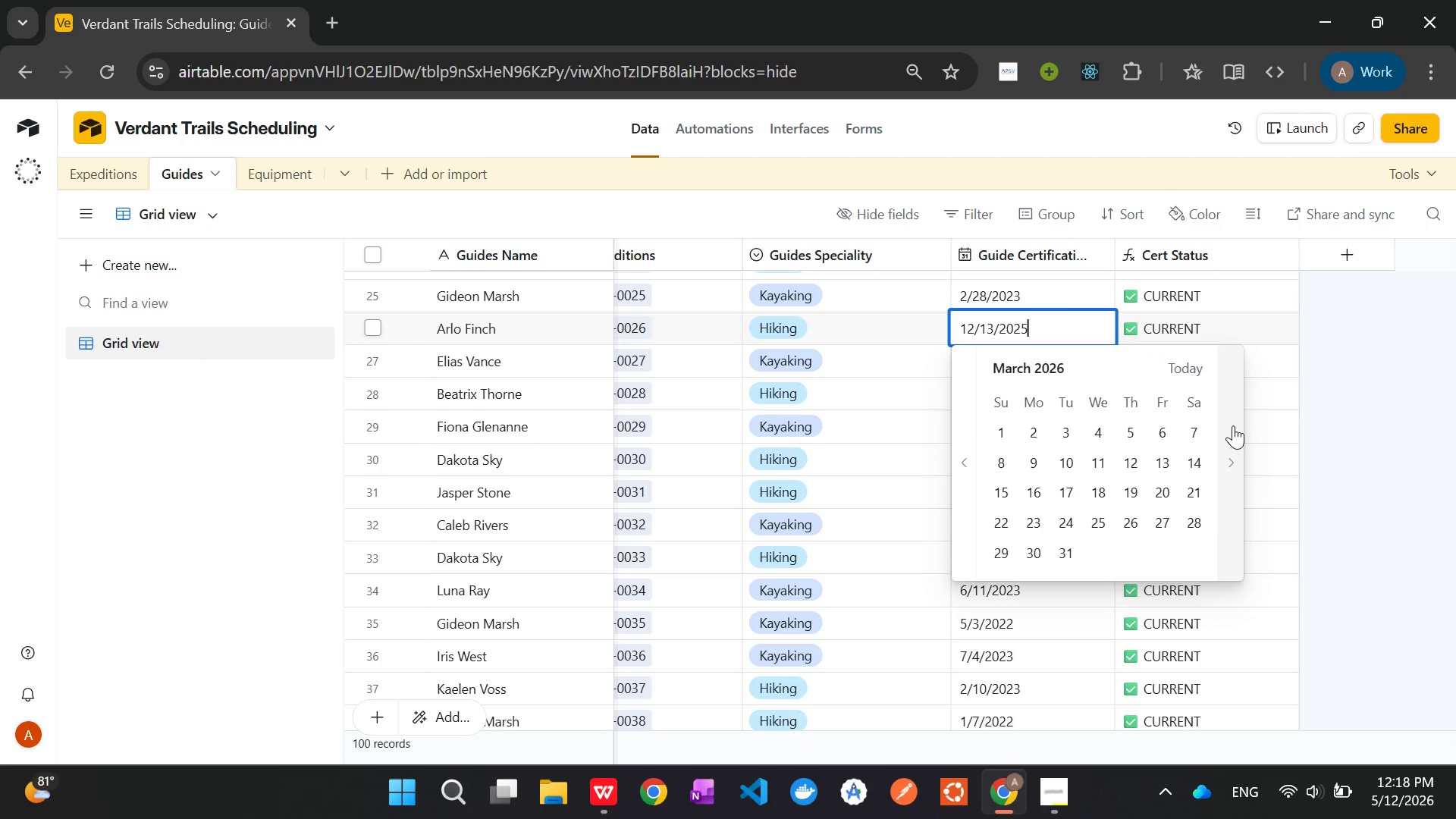 
triple_click([1233, 425])
 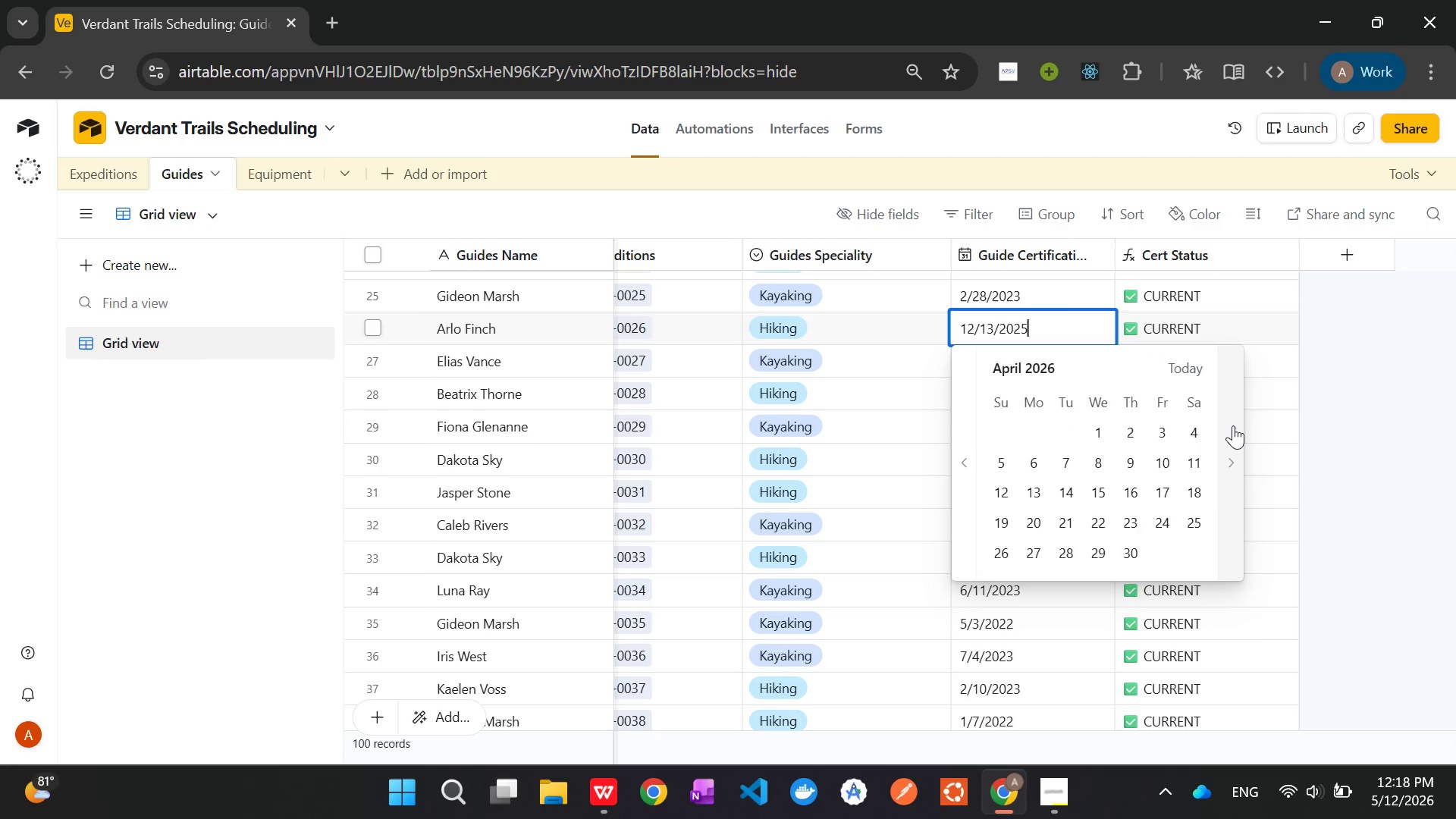 
triple_click([1233, 425])
 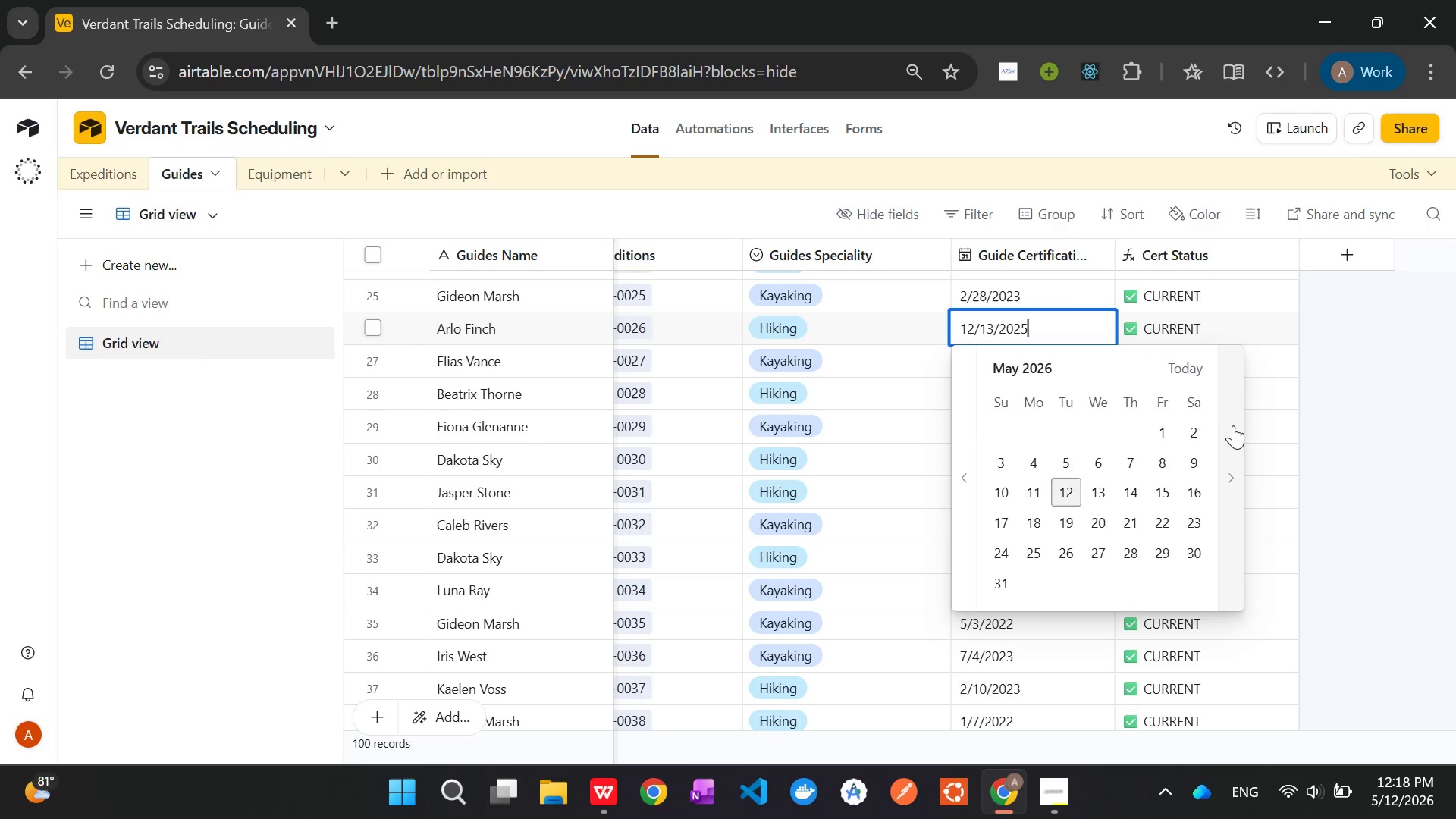 
triple_click([1233, 425])
 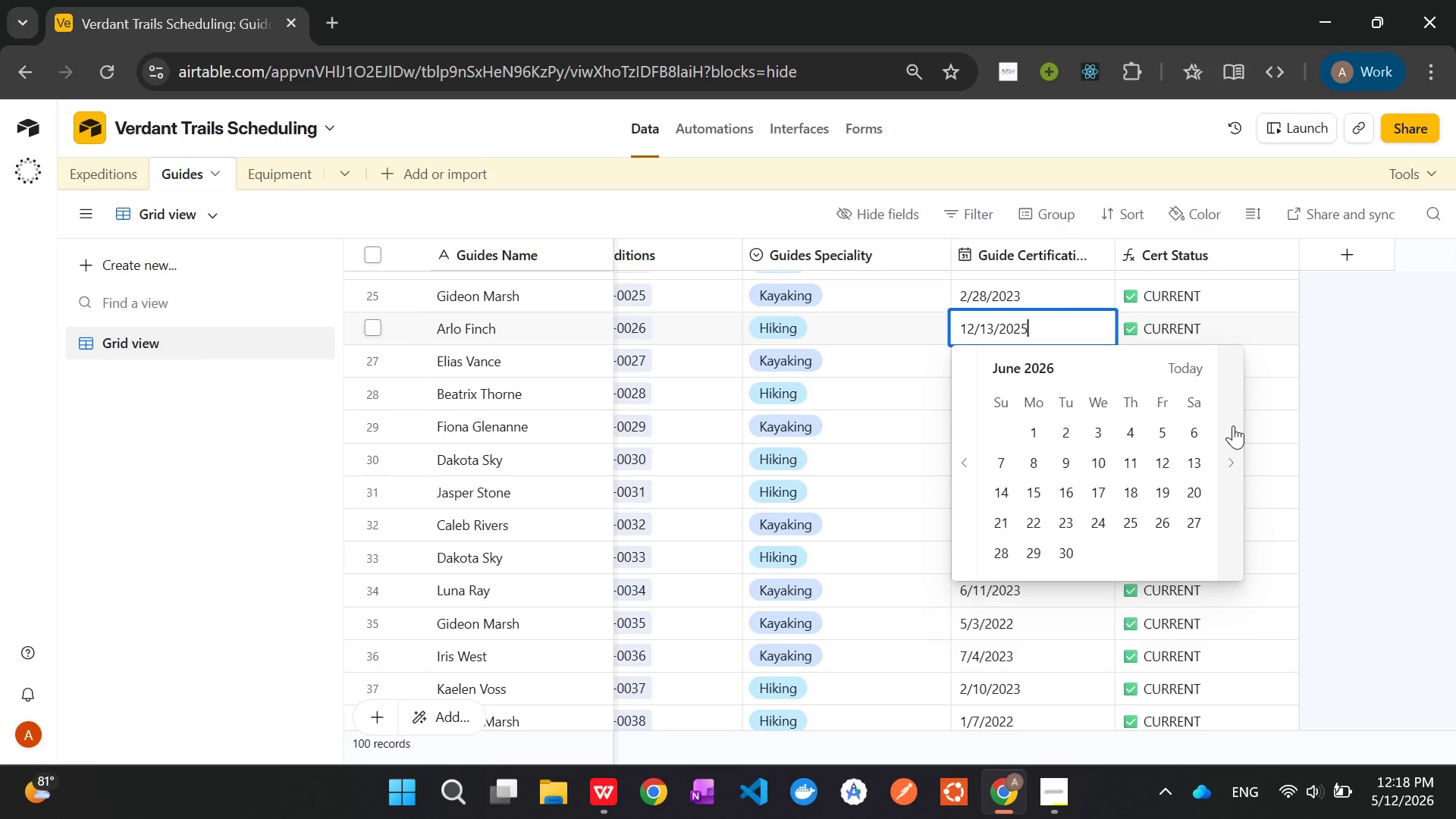 
triple_click([1233, 425])
 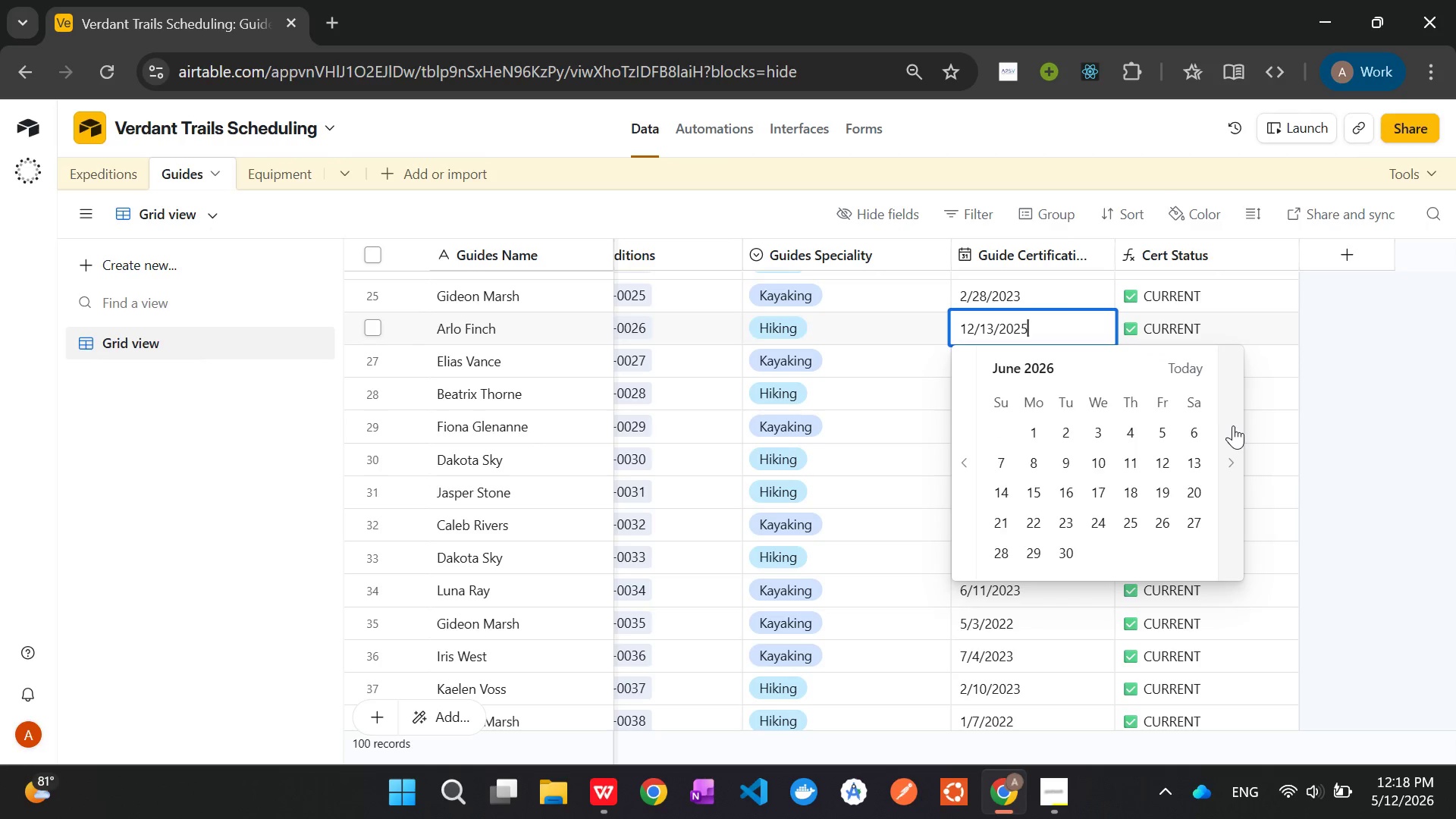 
triple_click([1233, 425])
 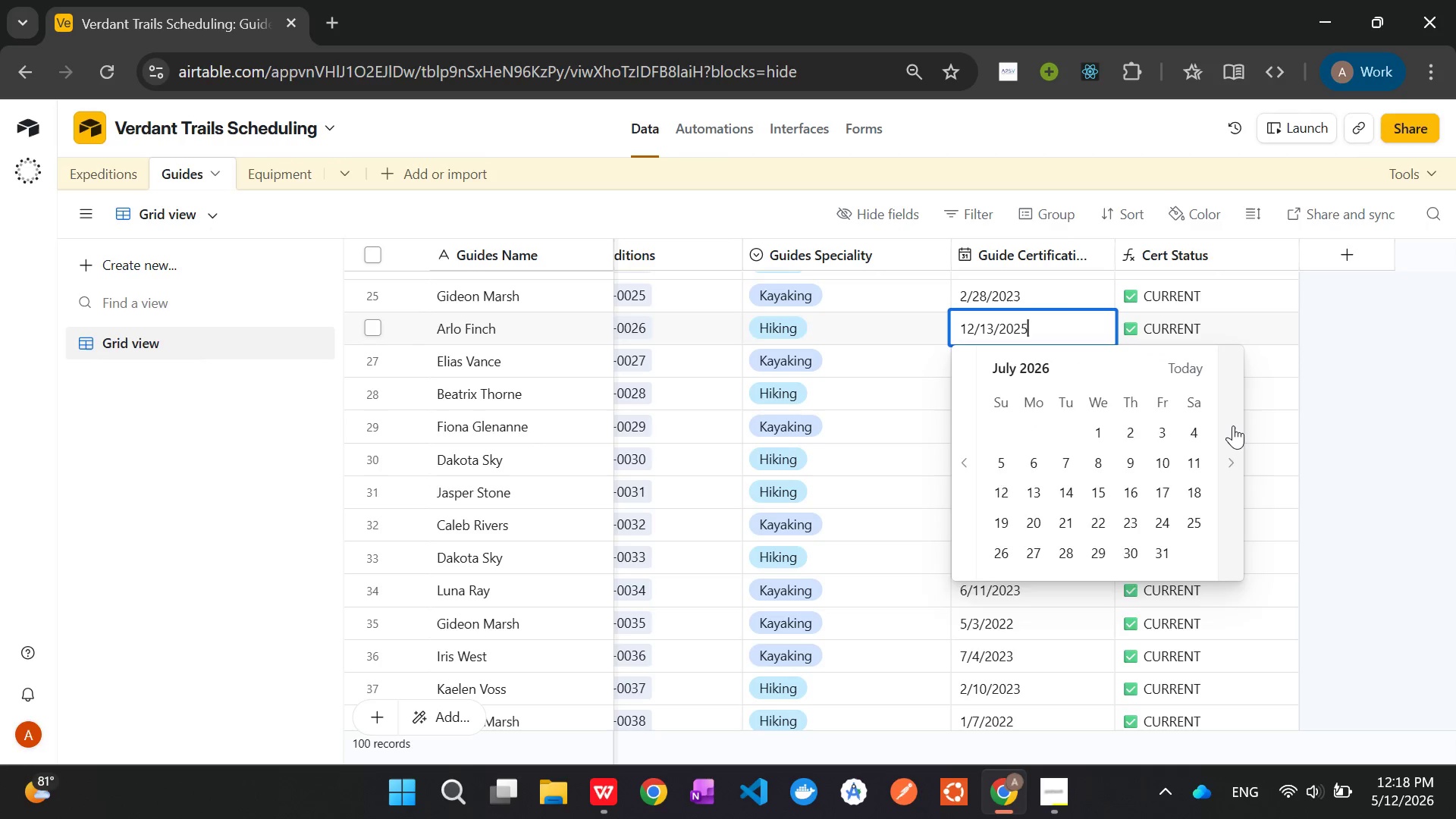 
triple_click([1233, 425])
 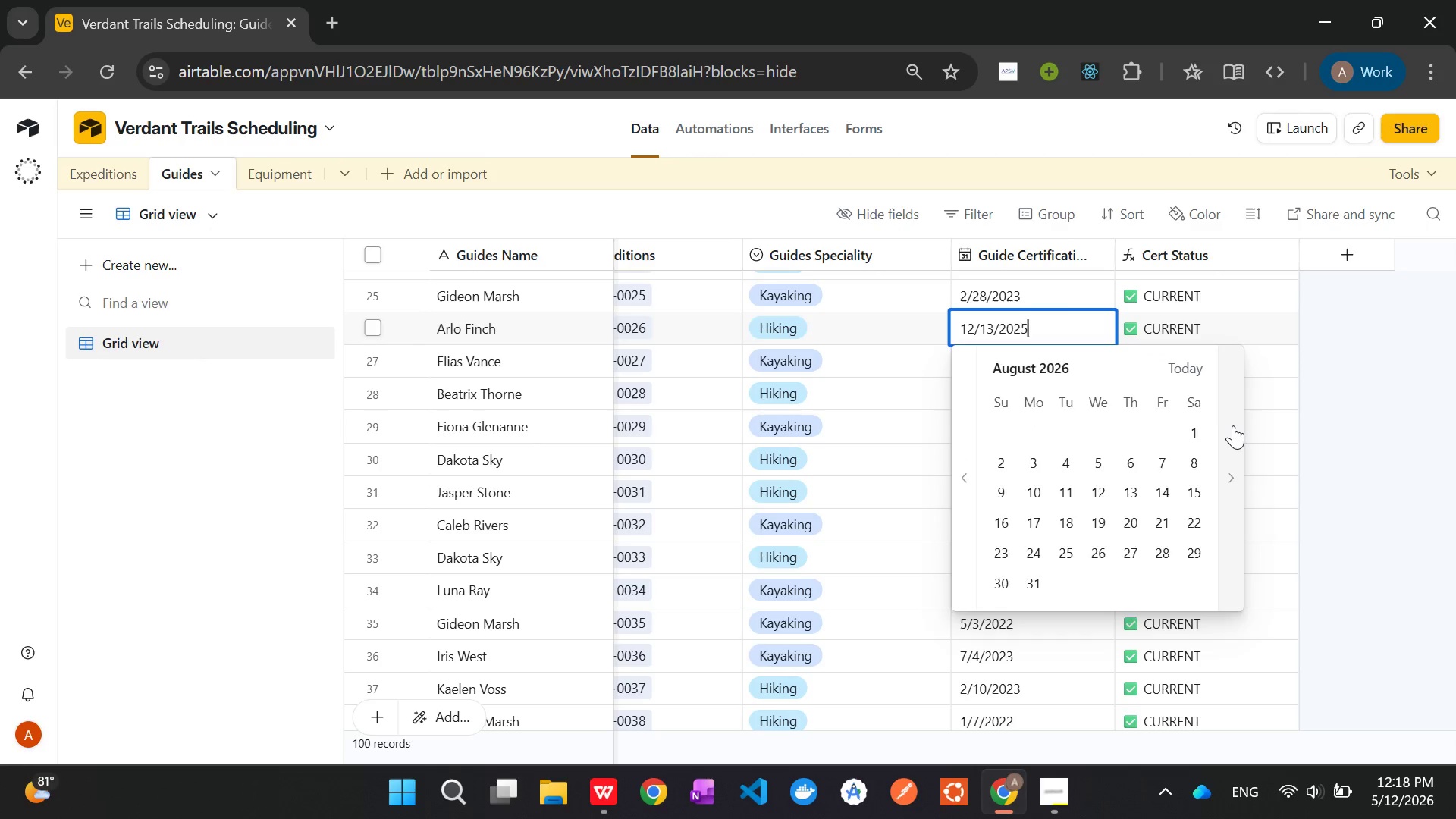 
triple_click([1233, 425])
 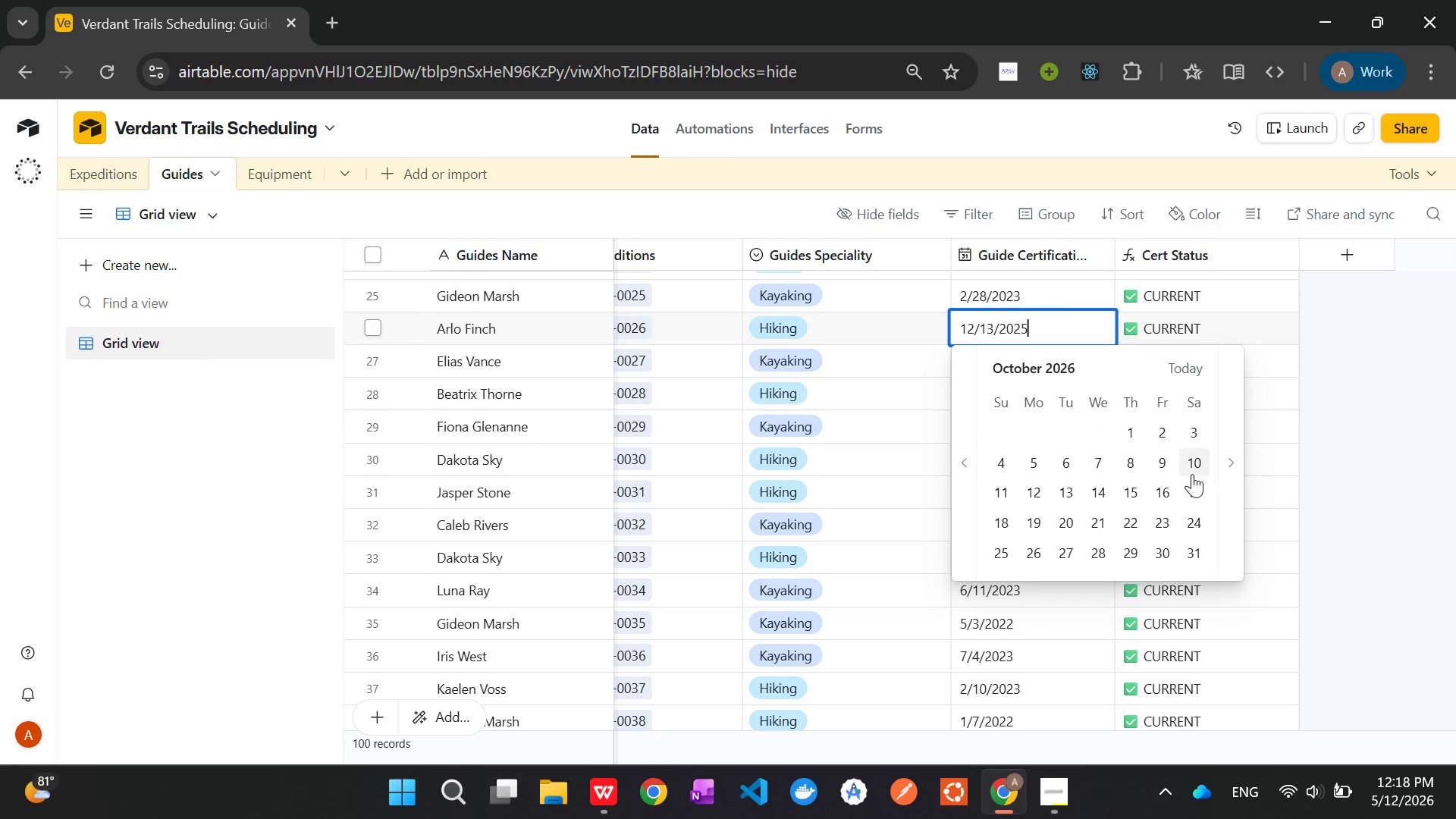 
left_click([1191, 475])
 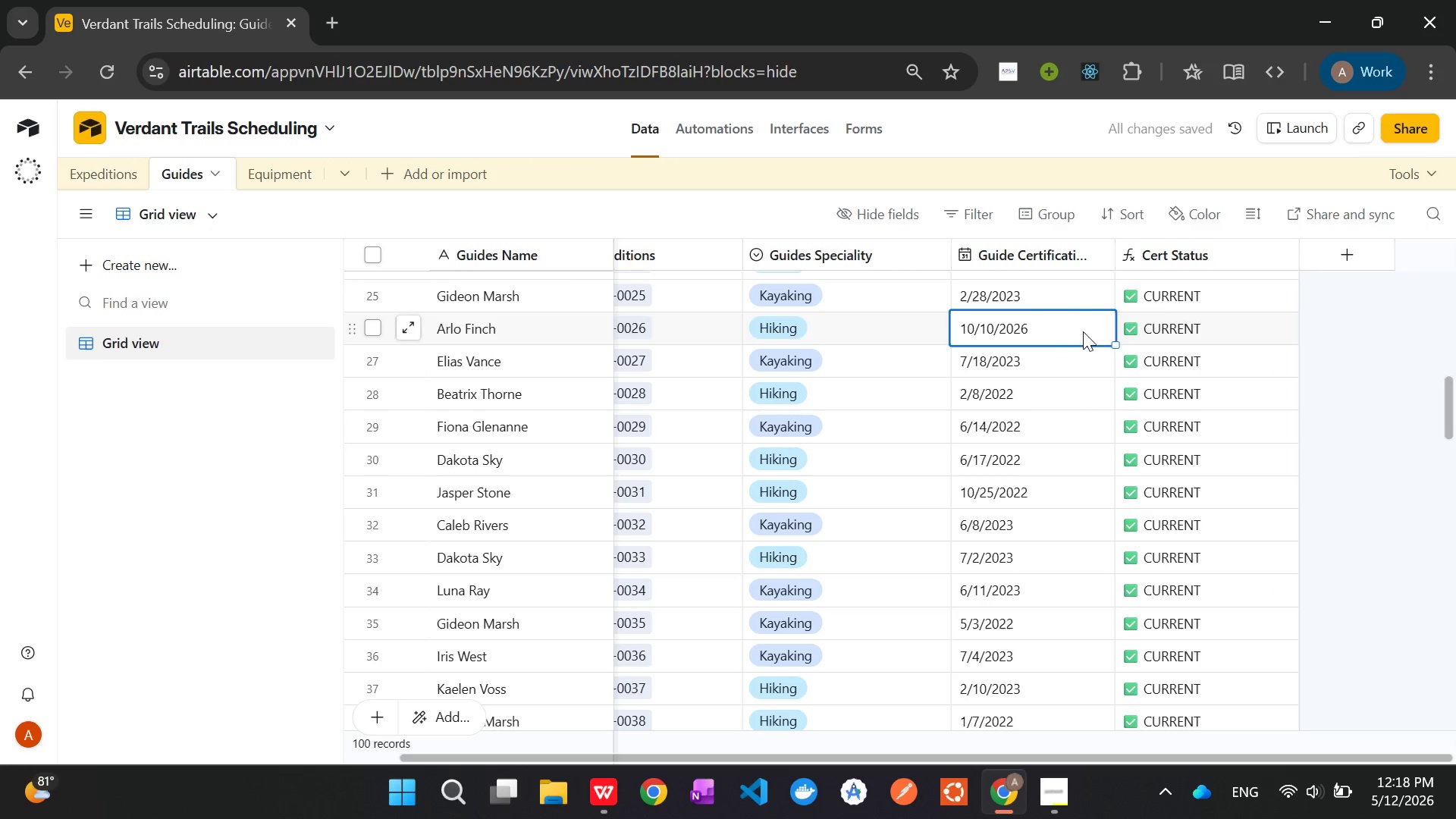 
double_click([1059, 331])
 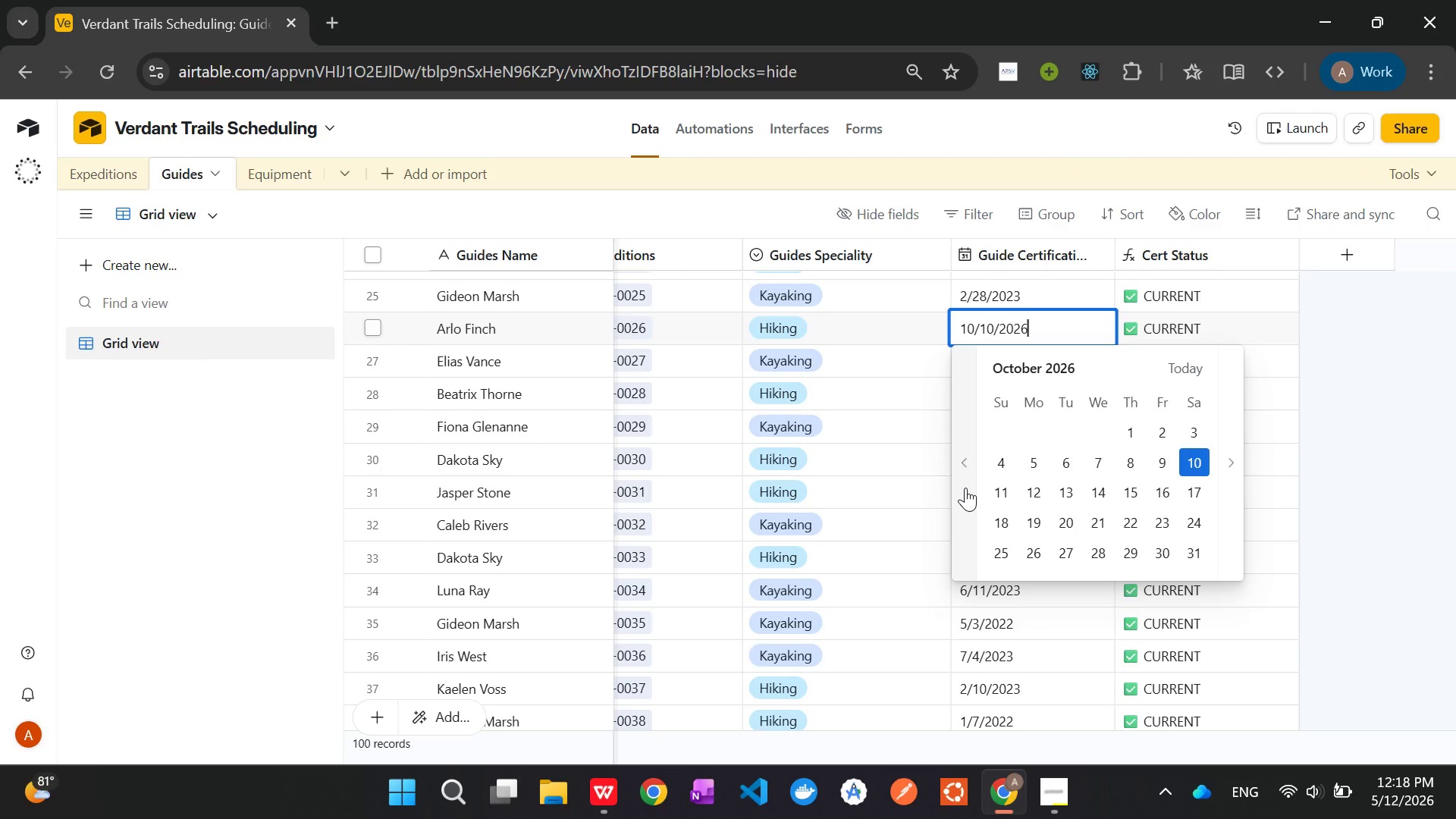 
triple_click([965, 488])
 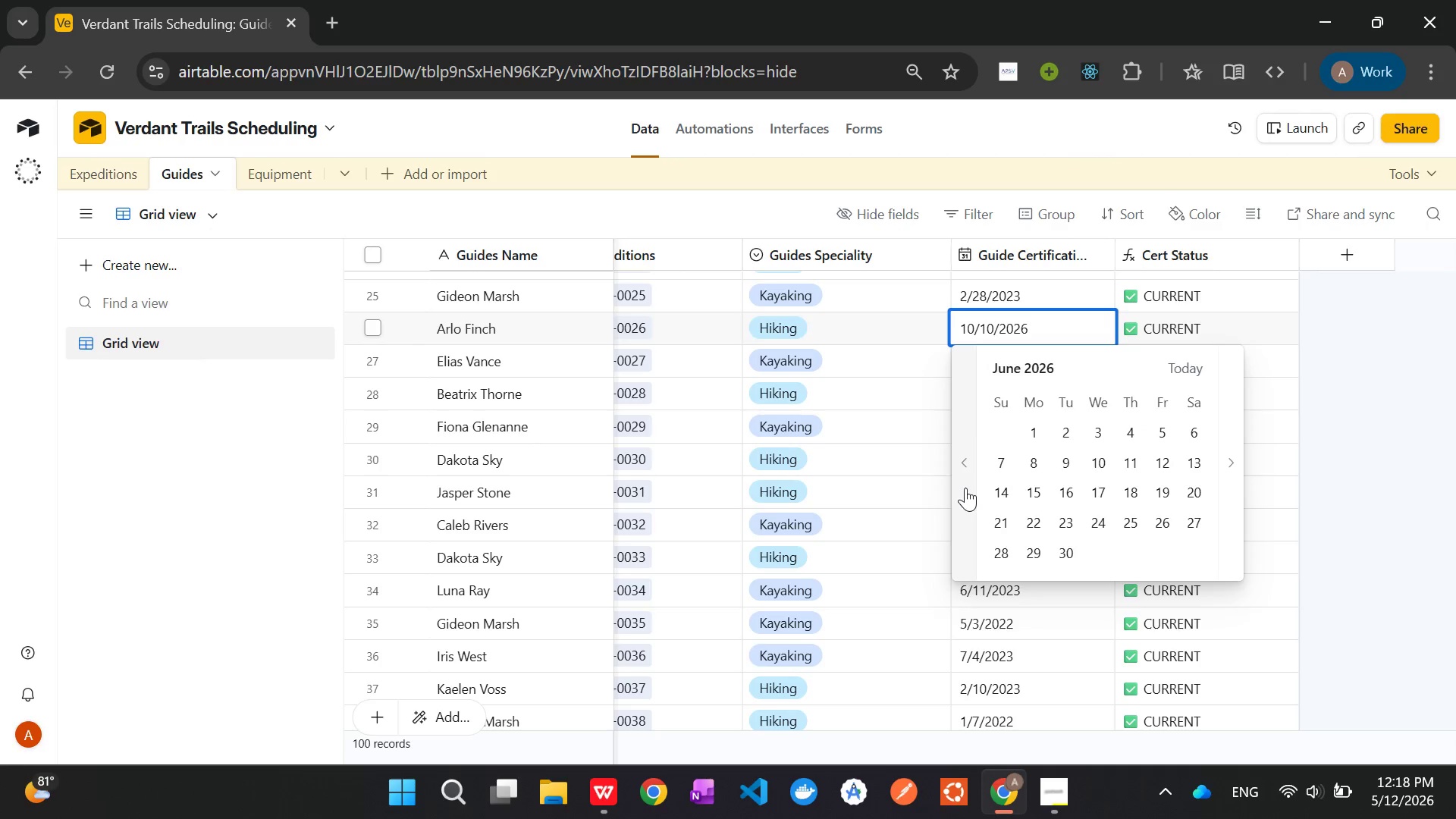 
triple_click([965, 488])
 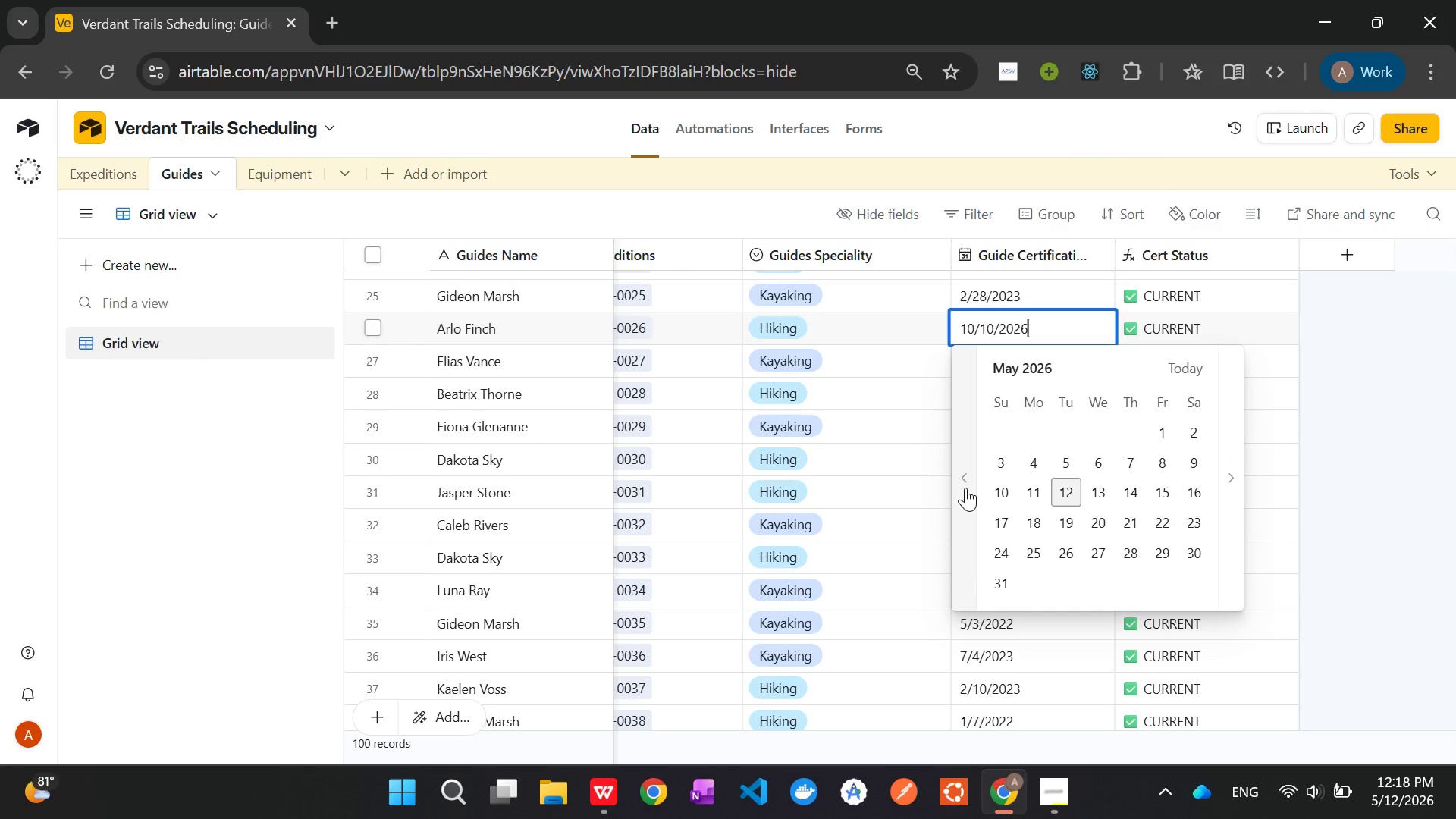 
triple_click([965, 488])
 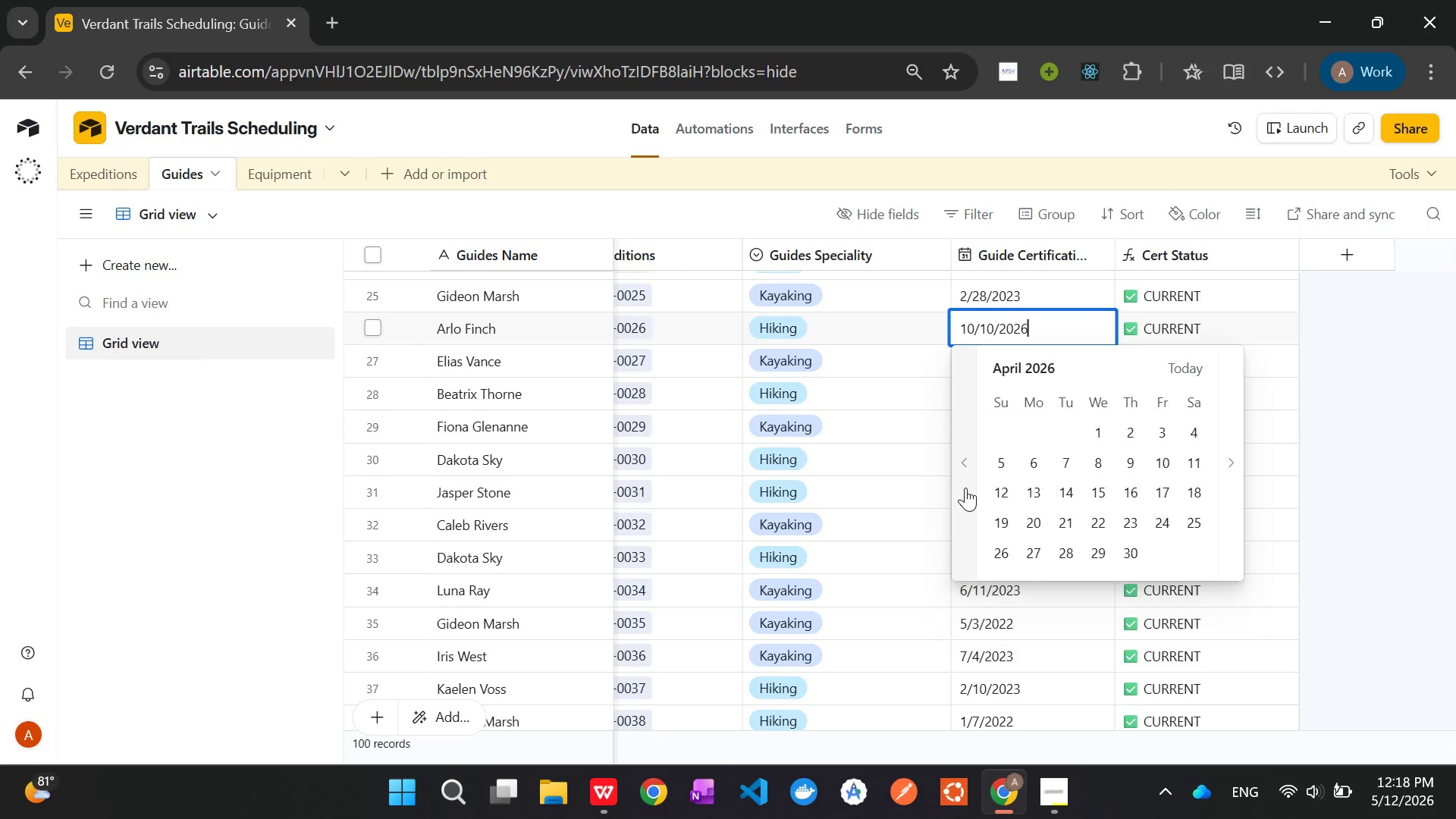 
triple_click([965, 488])
 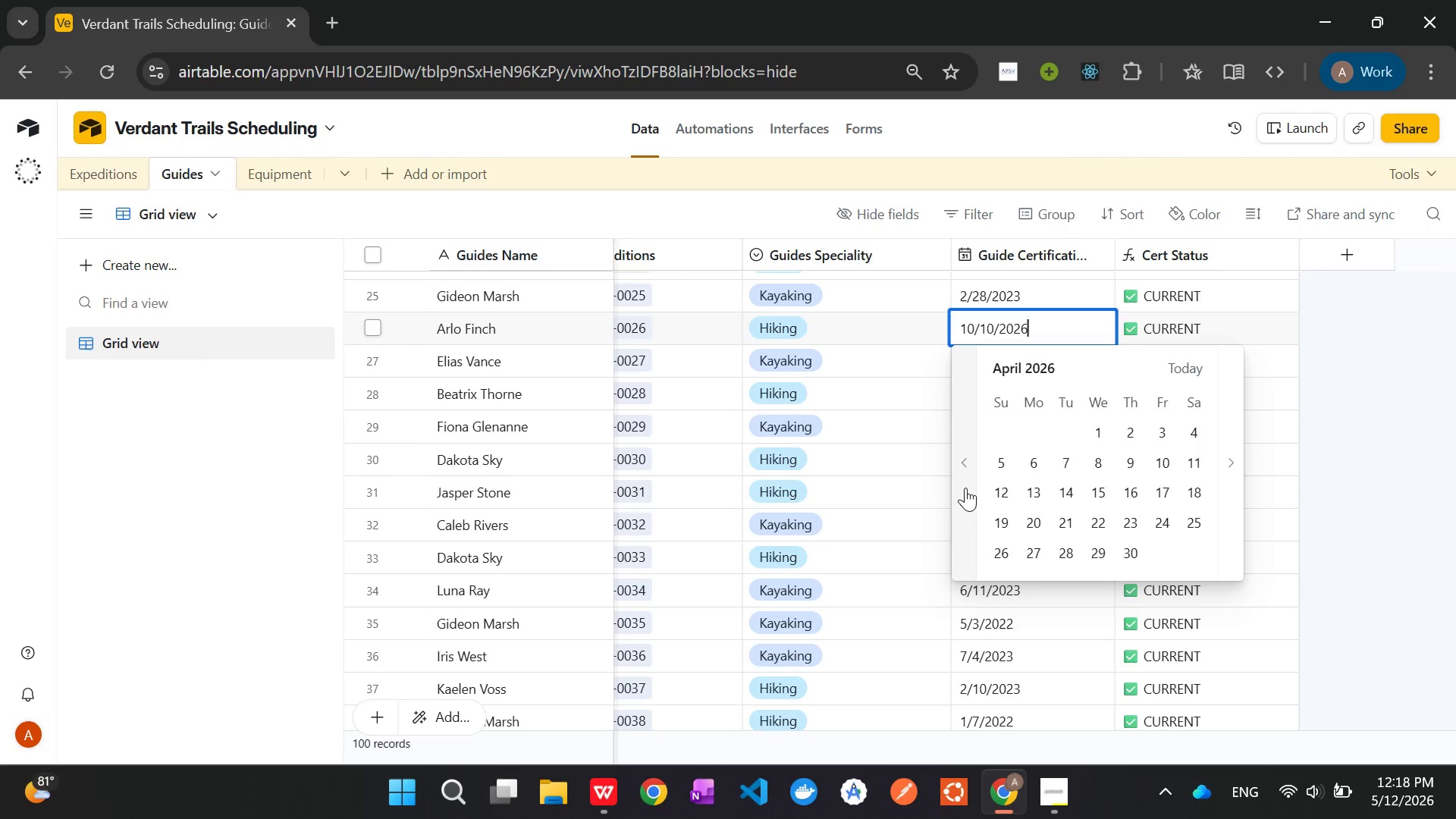 
triple_click([965, 488])
 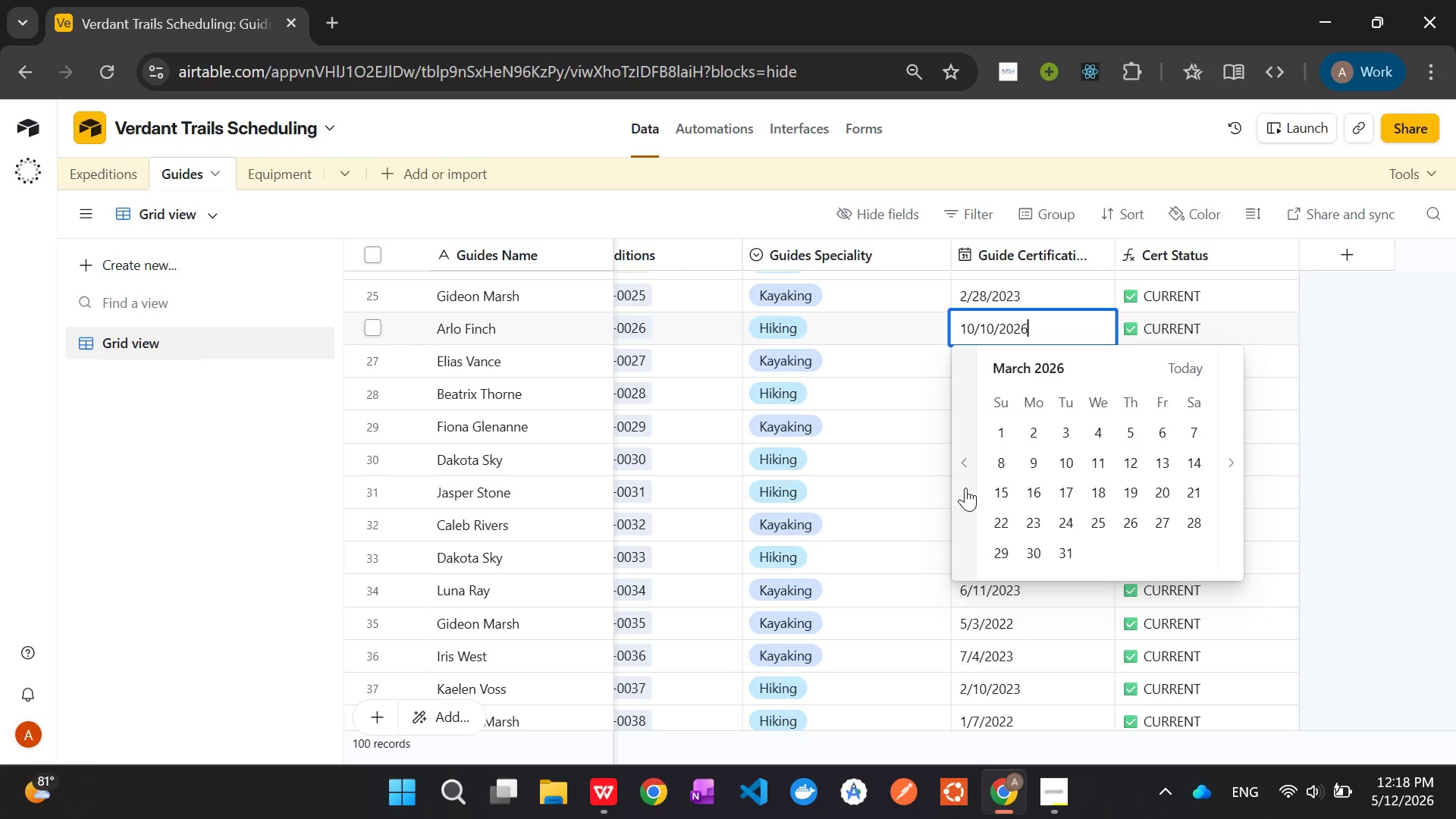 
triple_click([965, 488])
 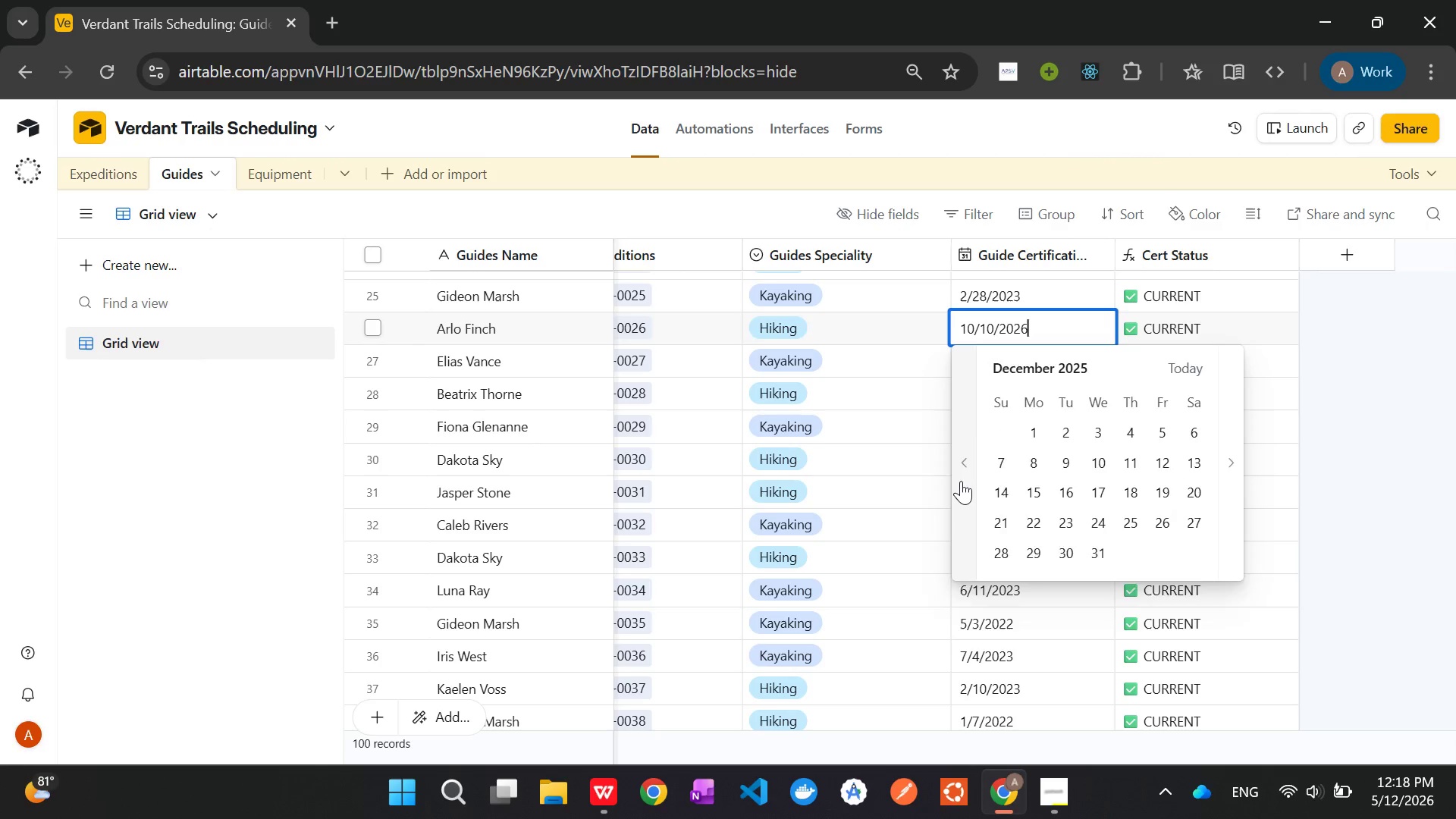 
double_click([961, 481])
 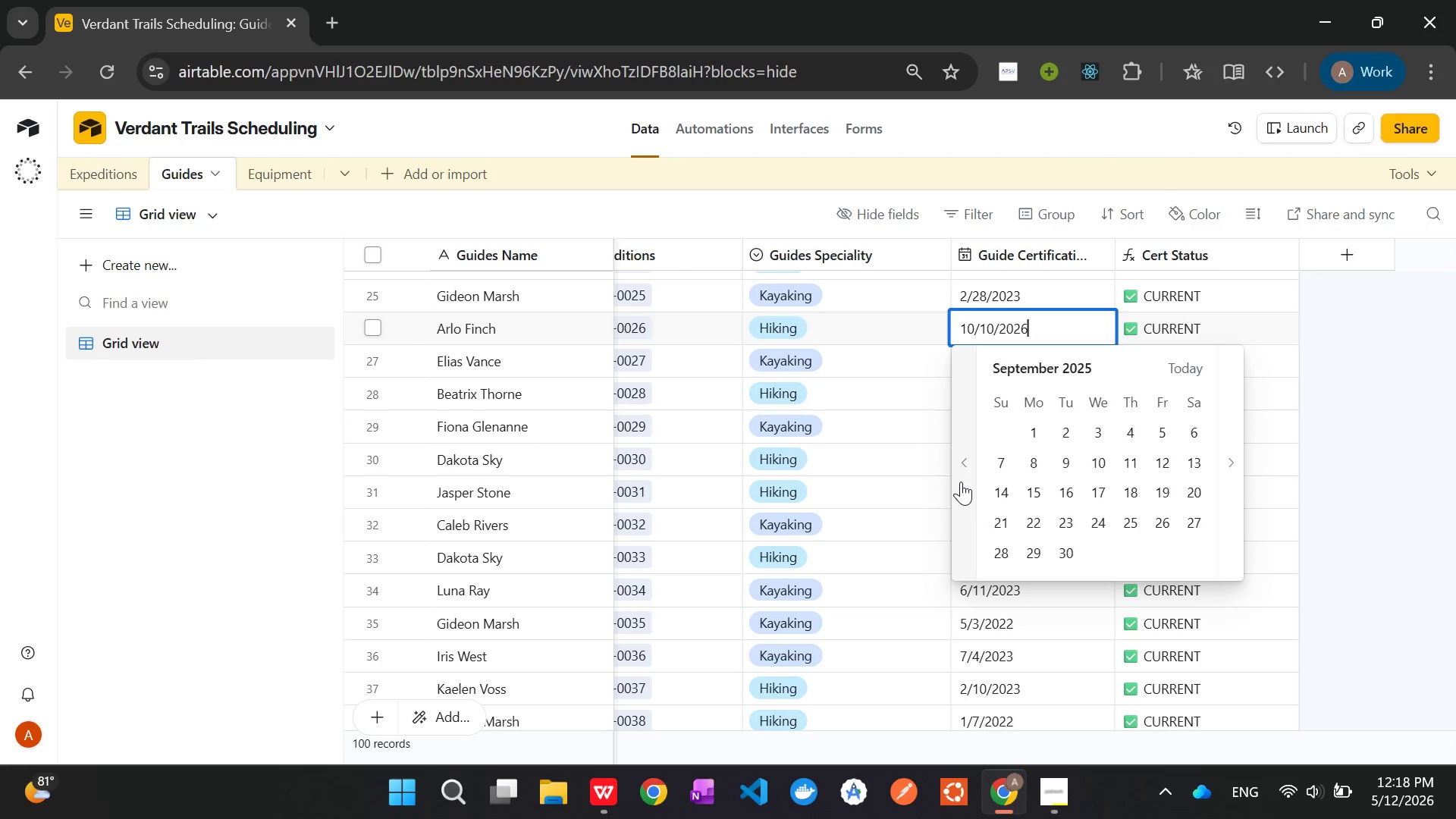 
triple_click([961, 482])
 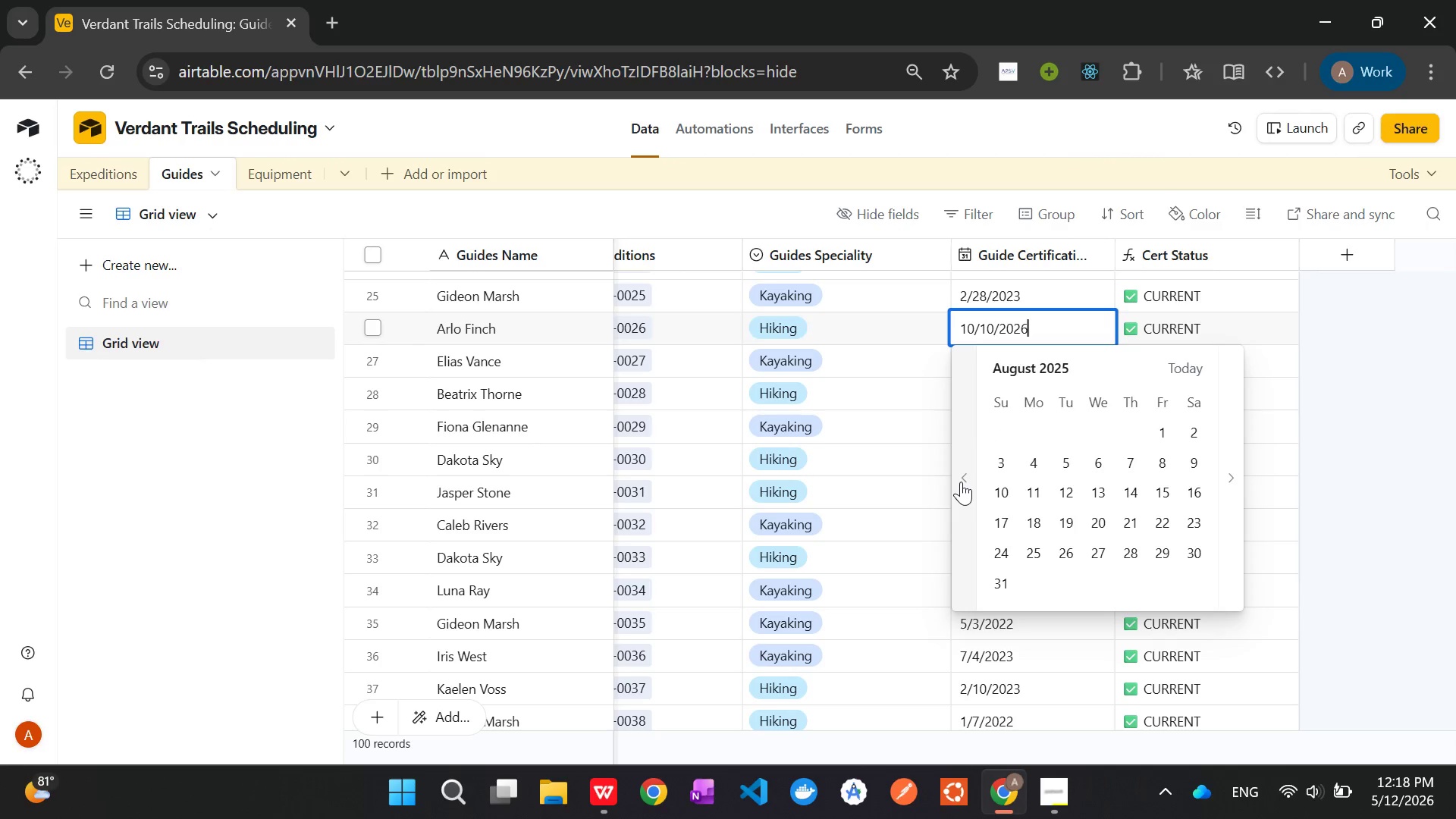 
triple_click([961, 482])
 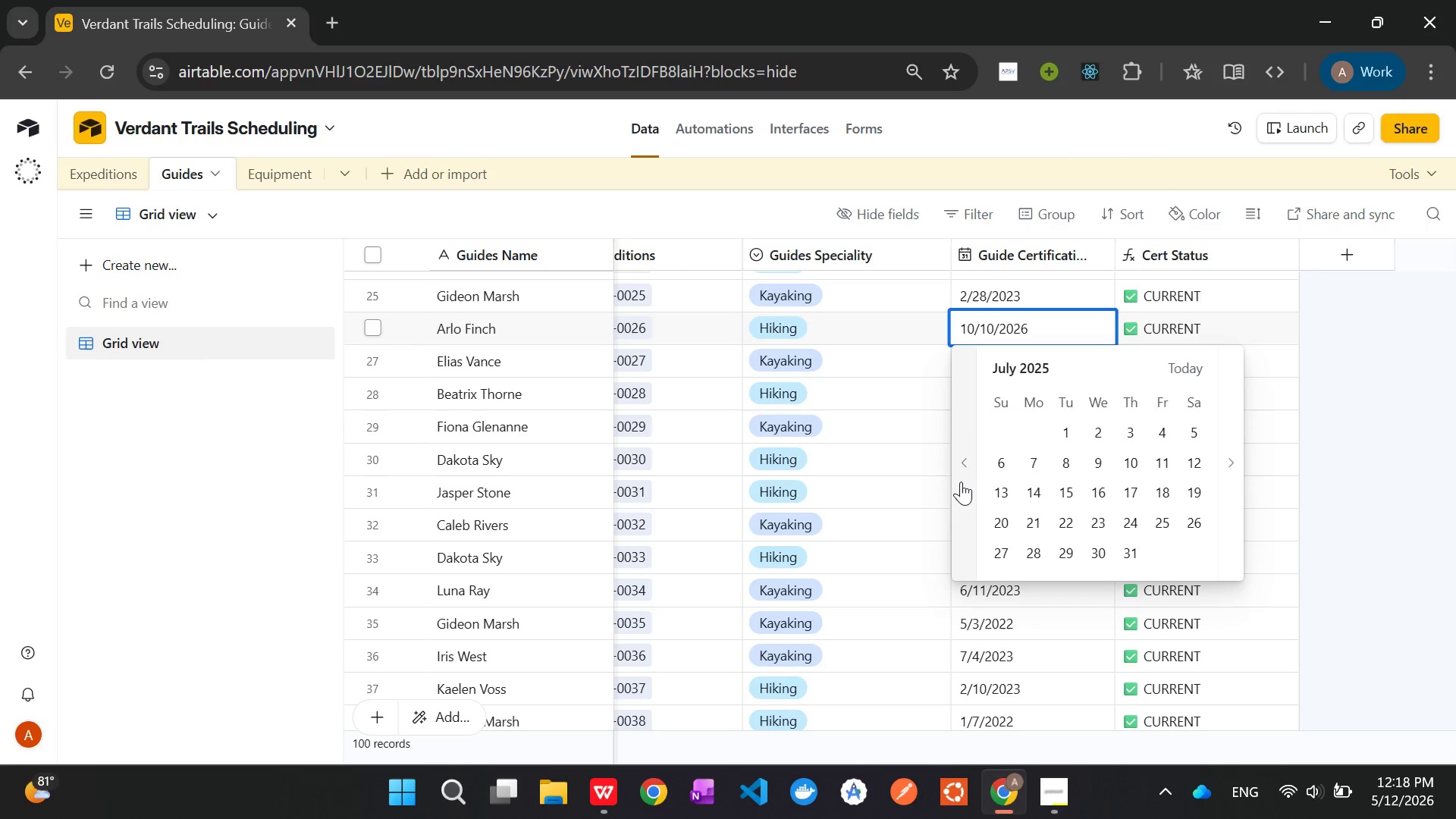 
triple_click([961, 482])
 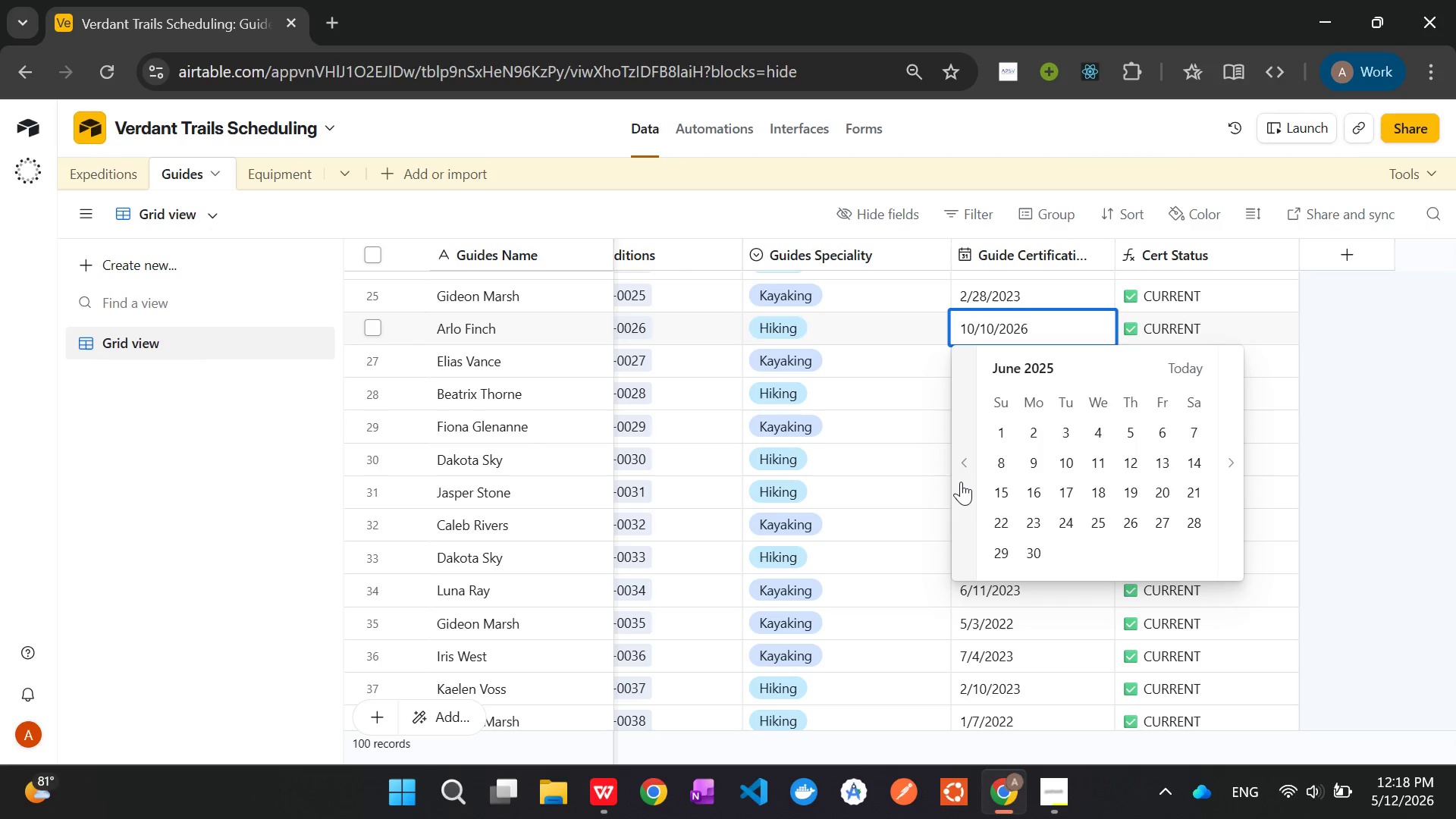 
triple_click([961, 482])
 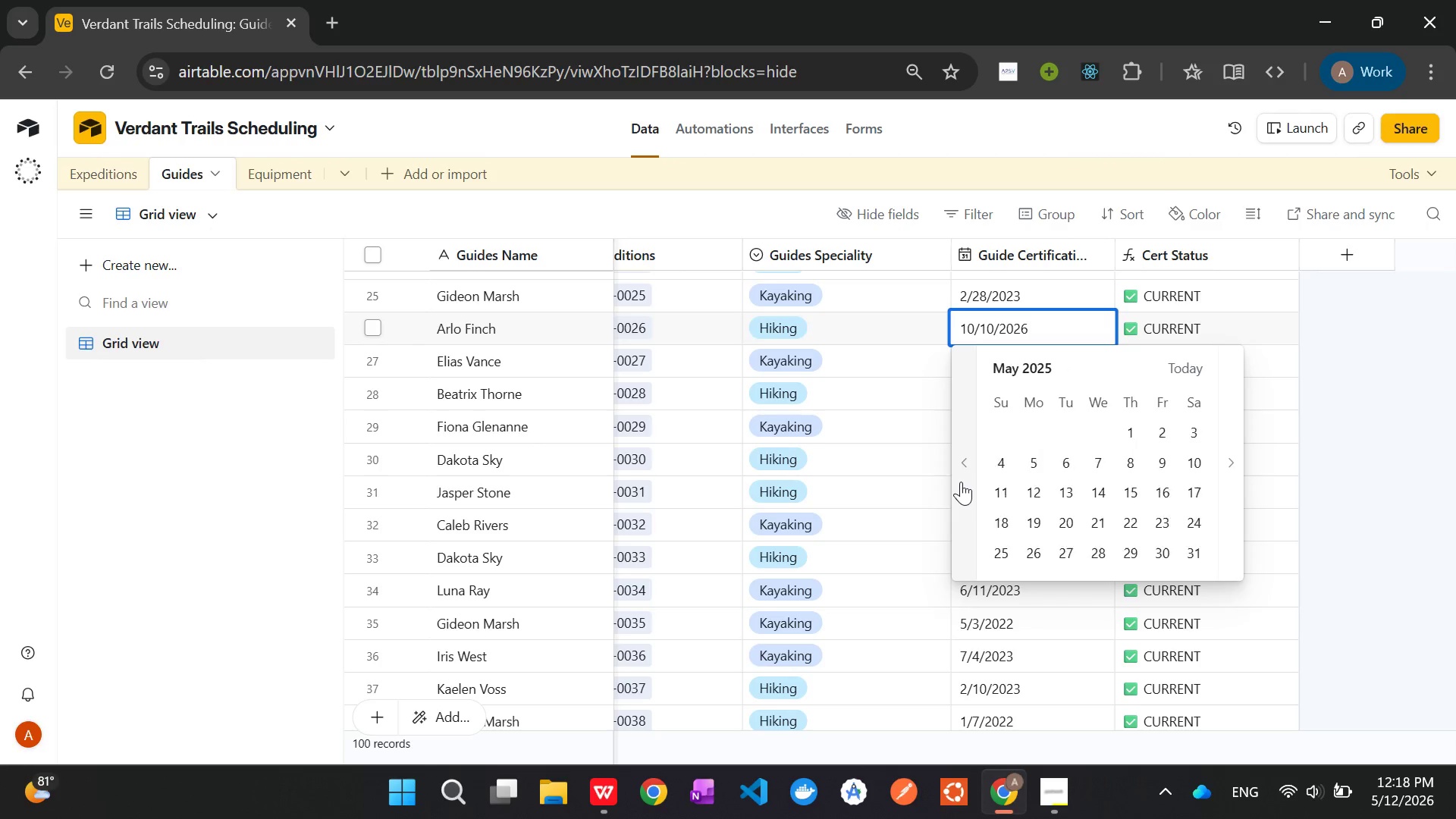 
triple_click([961, 482])
 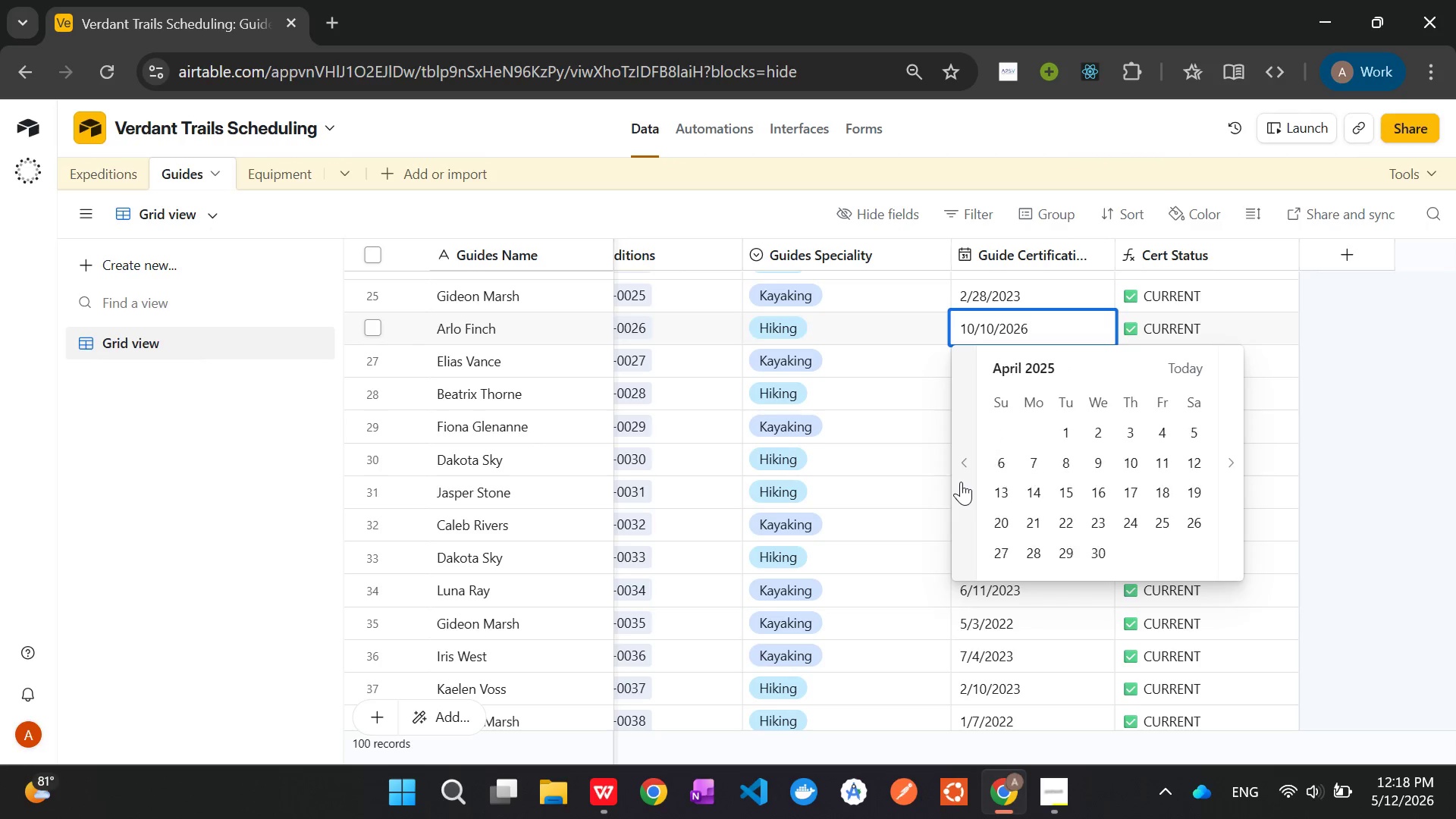 
triple_click([961, 482])
 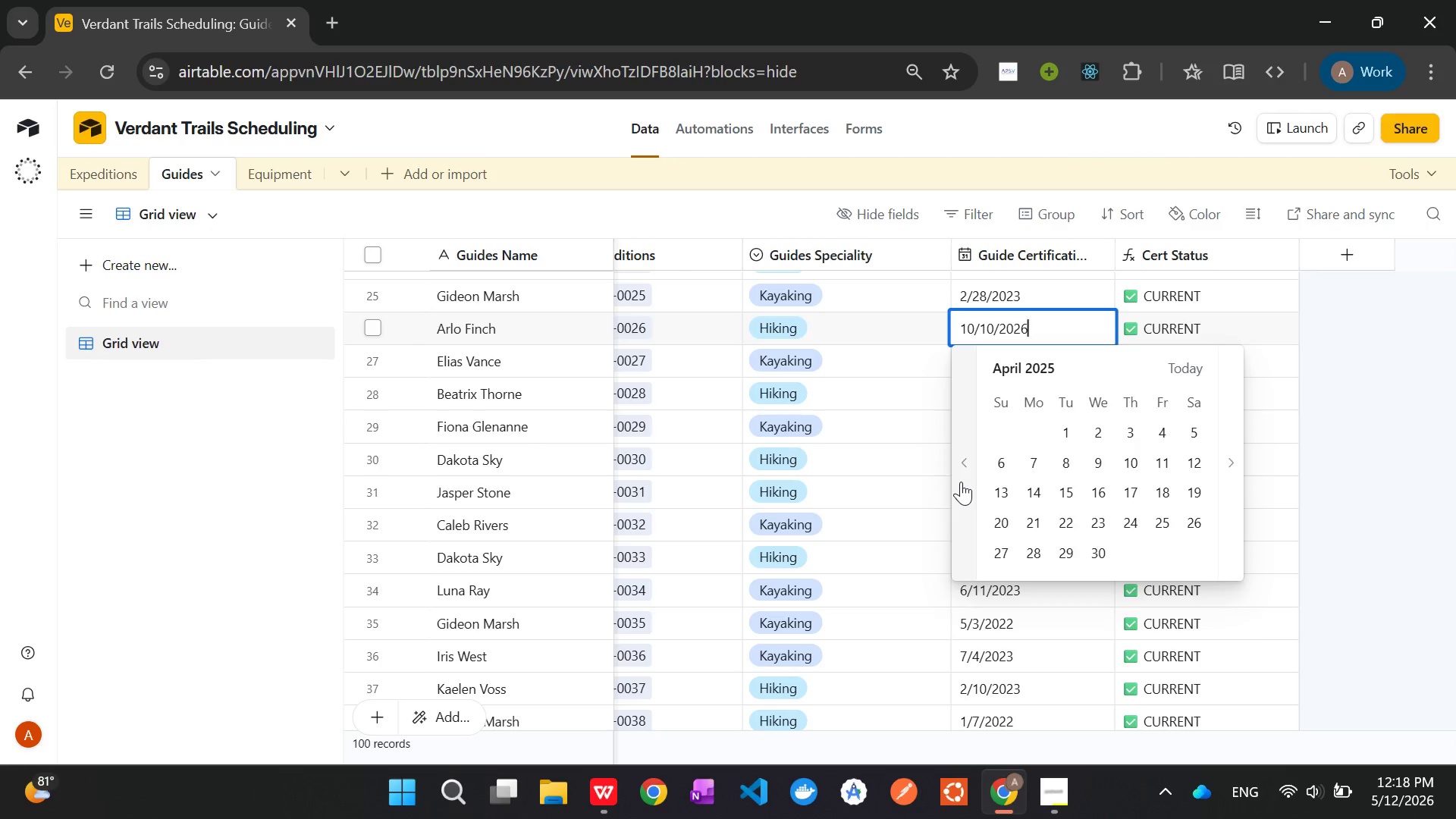 
triple_click([961, 482])
 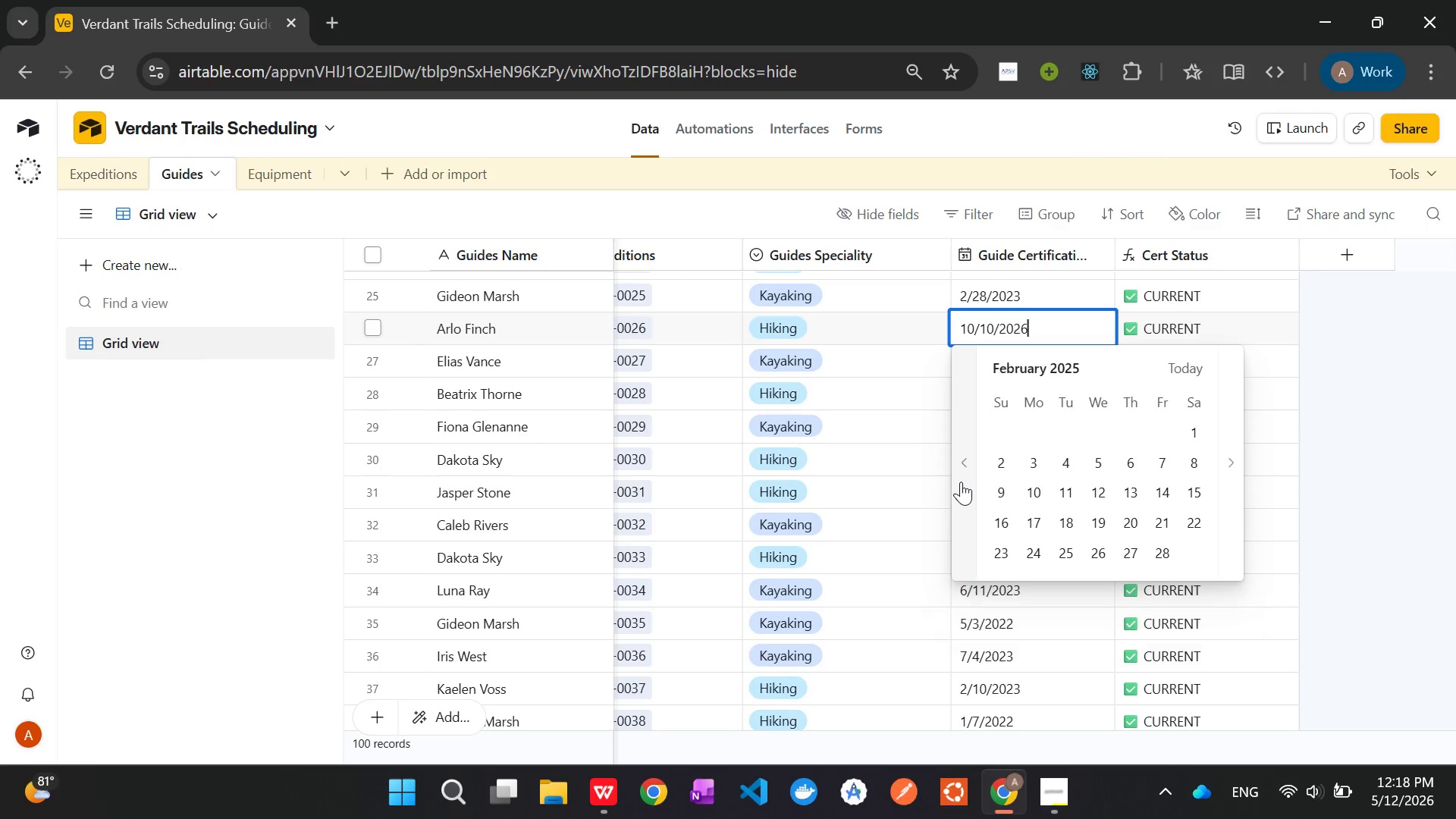 
triple_click([961, 482])
 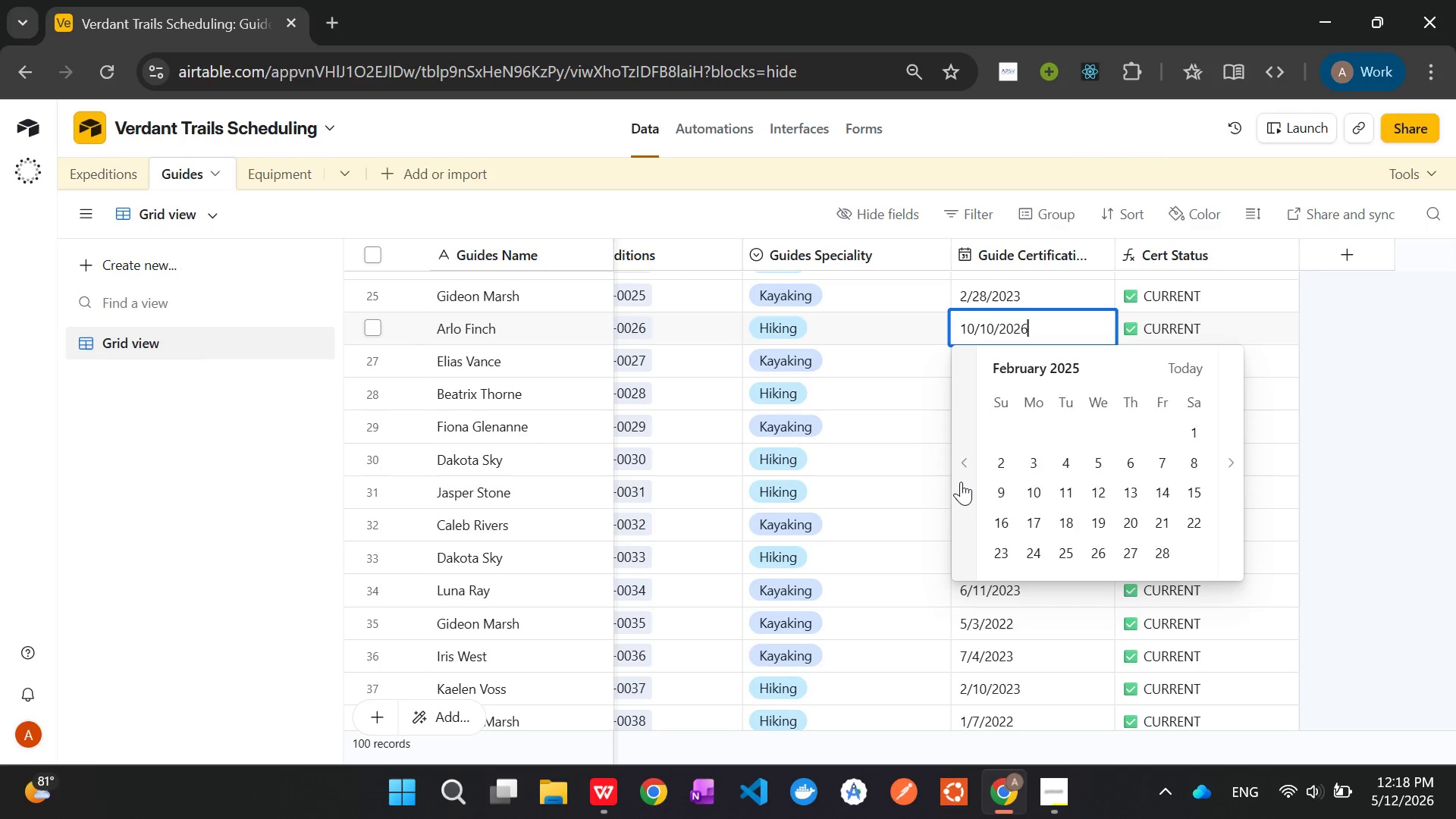 
triple_click([961, 482])
 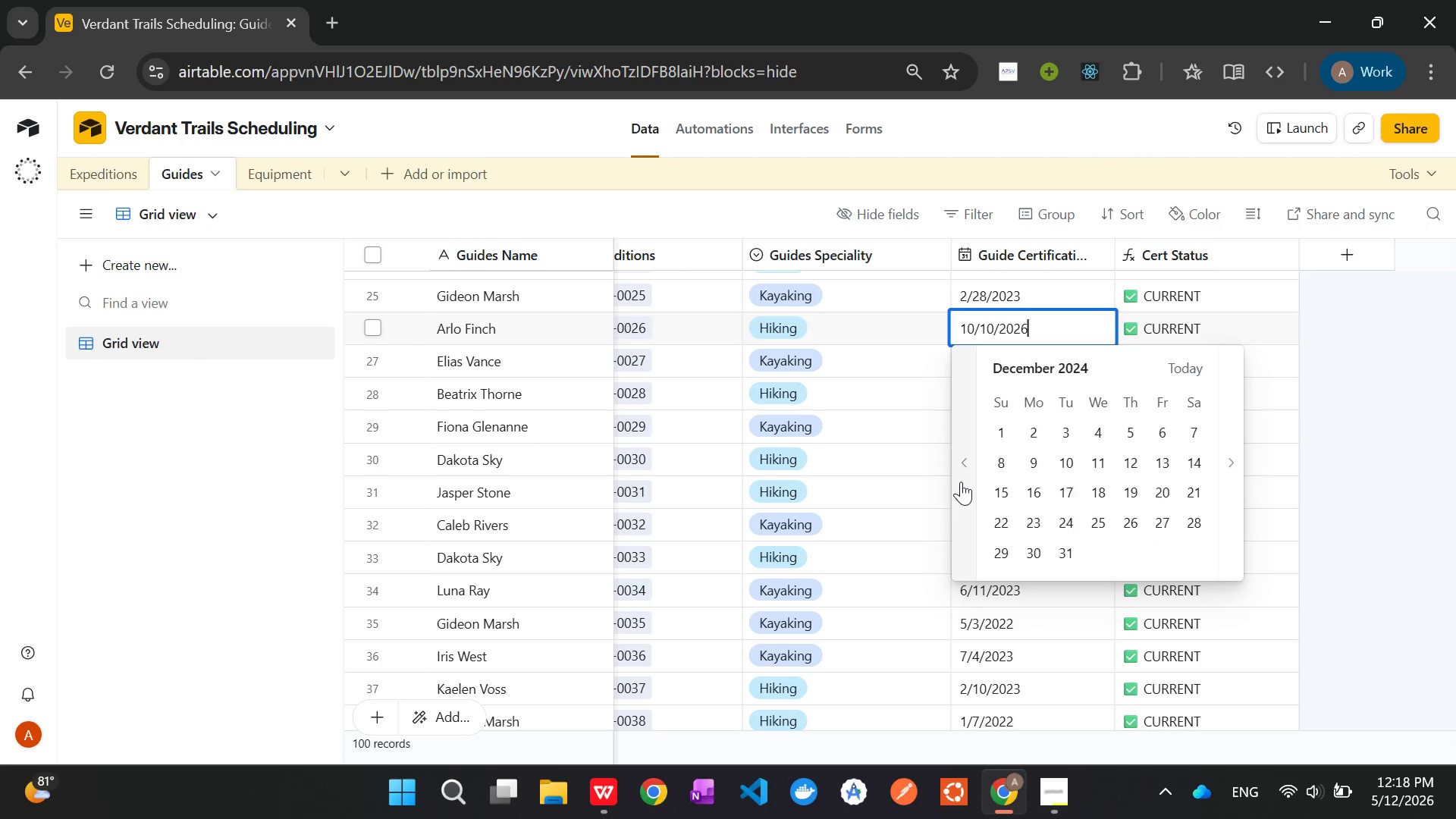 
triple_click([961, 482])
 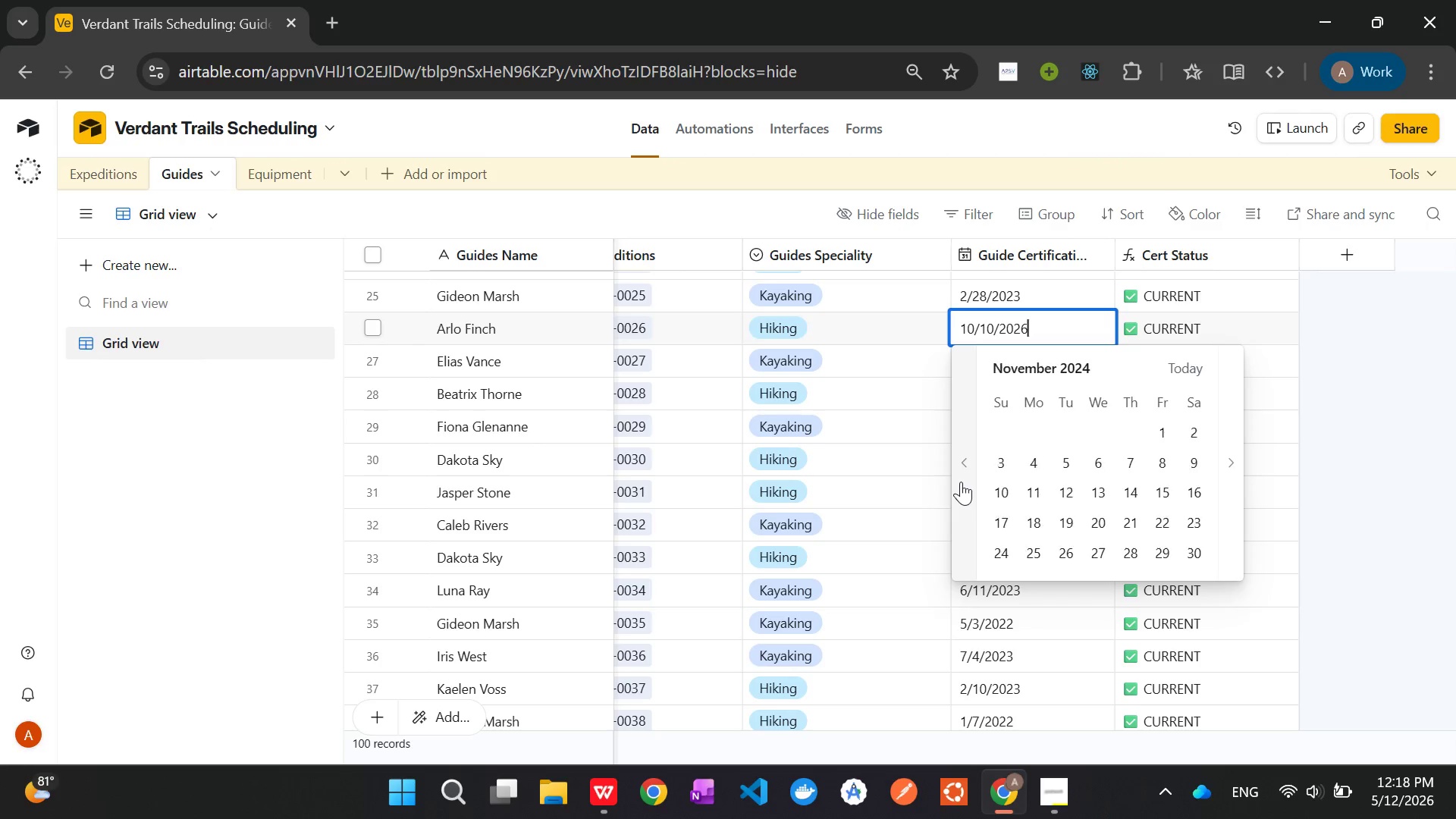 
triple_click([961, 482])
 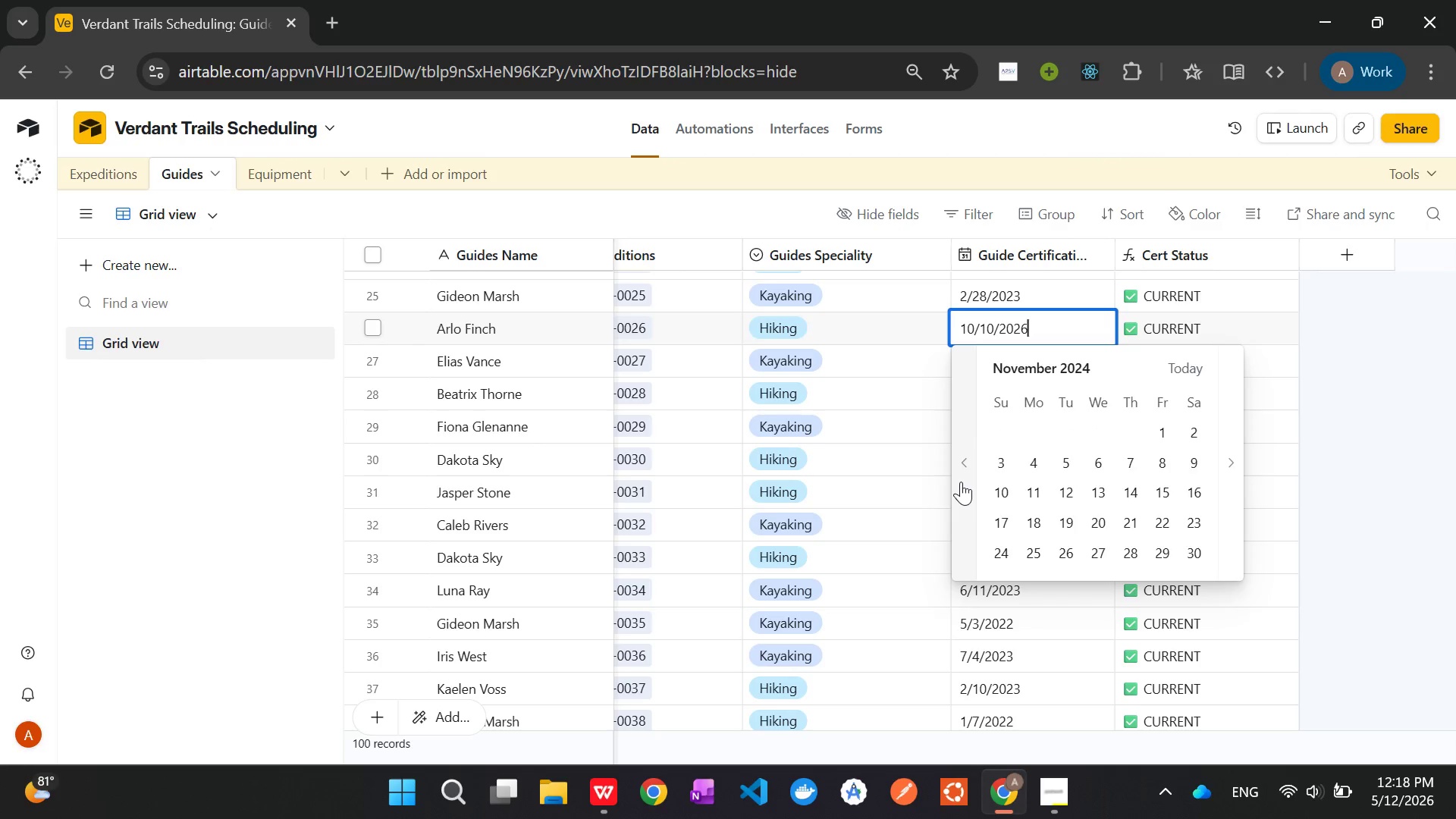 
triple_click([961, 482])
 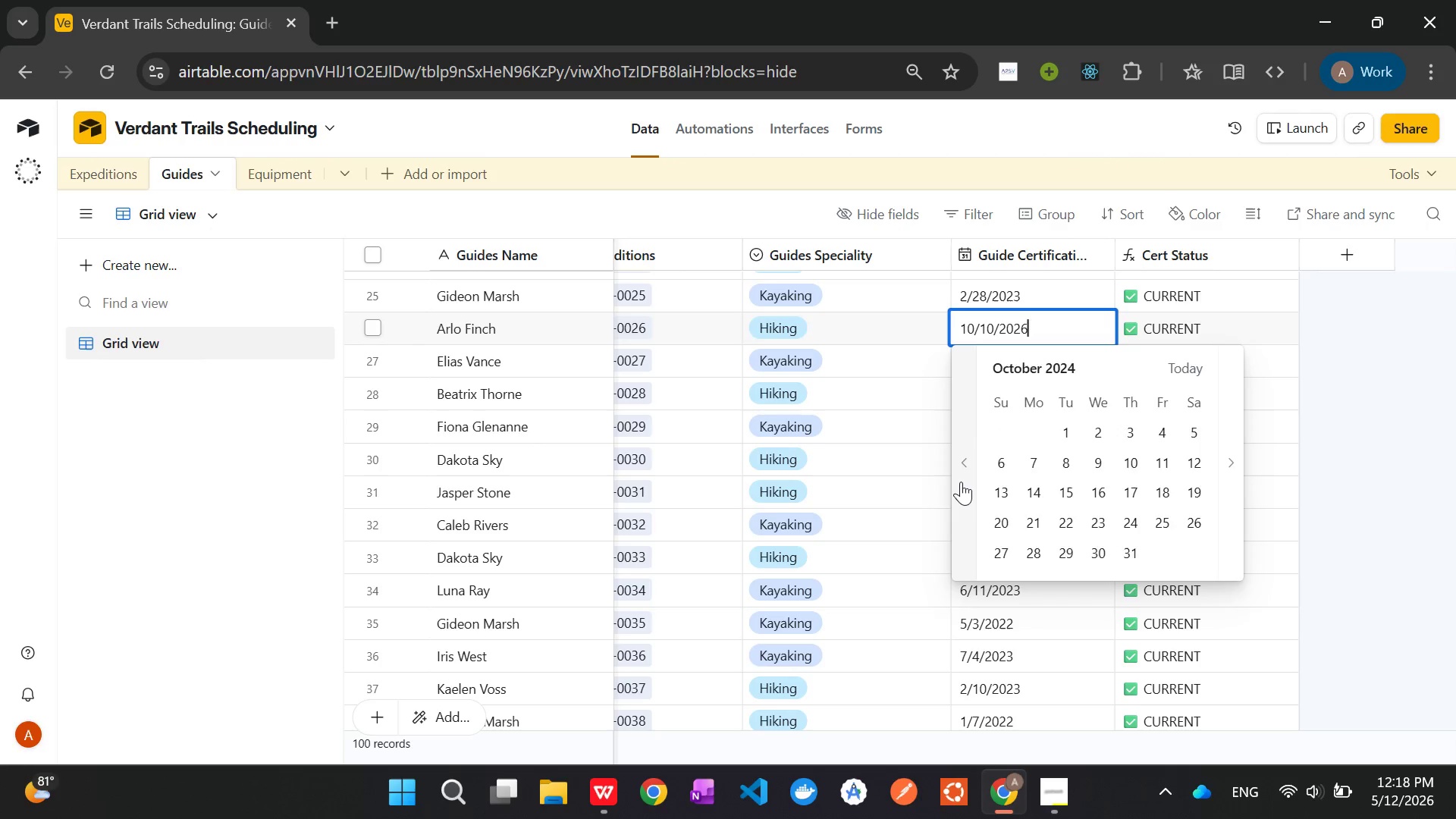 
triple_click([961, 482])
 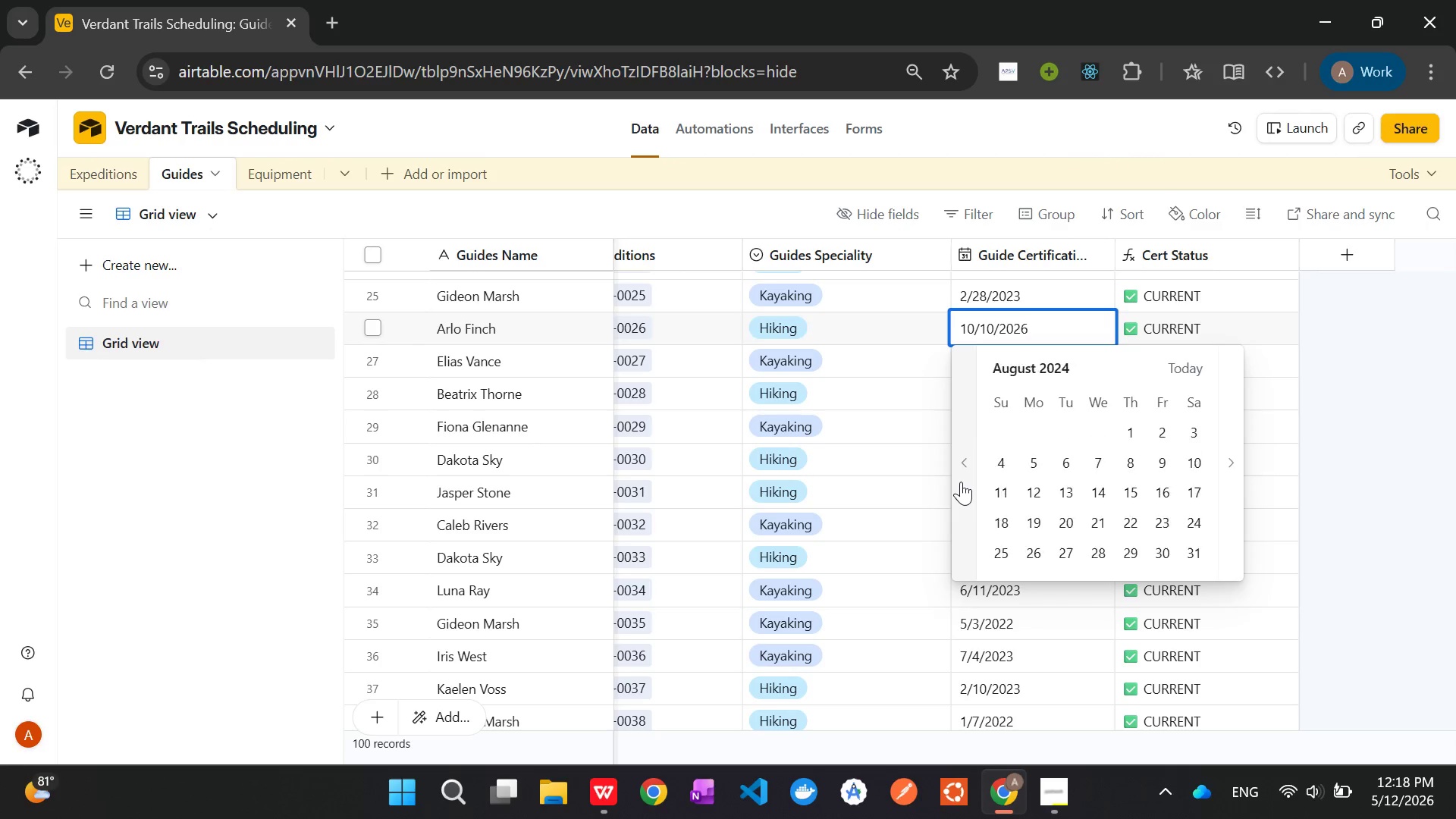 
triple_click([961, 482])
 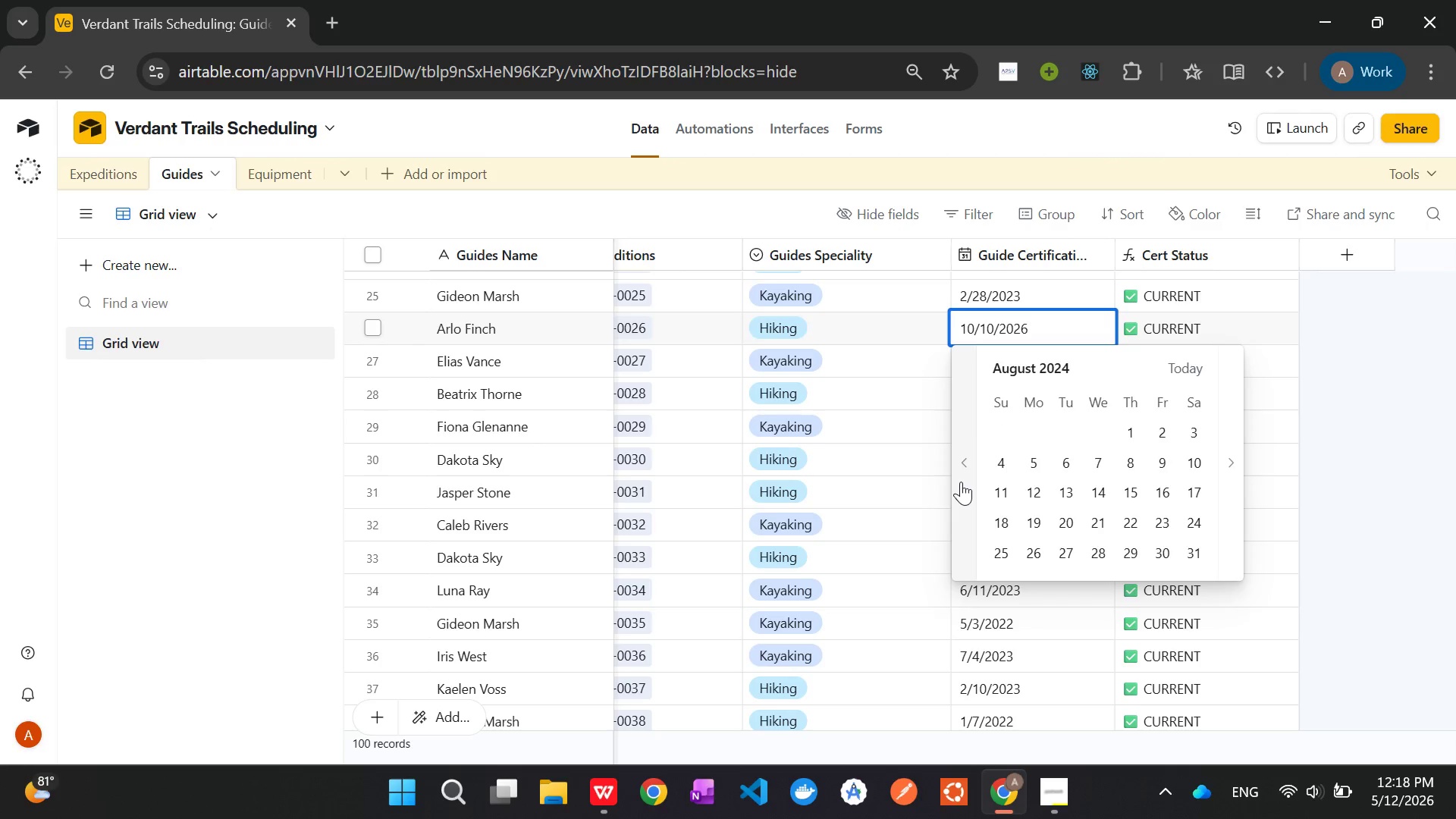 
triple_click([961, 482])
 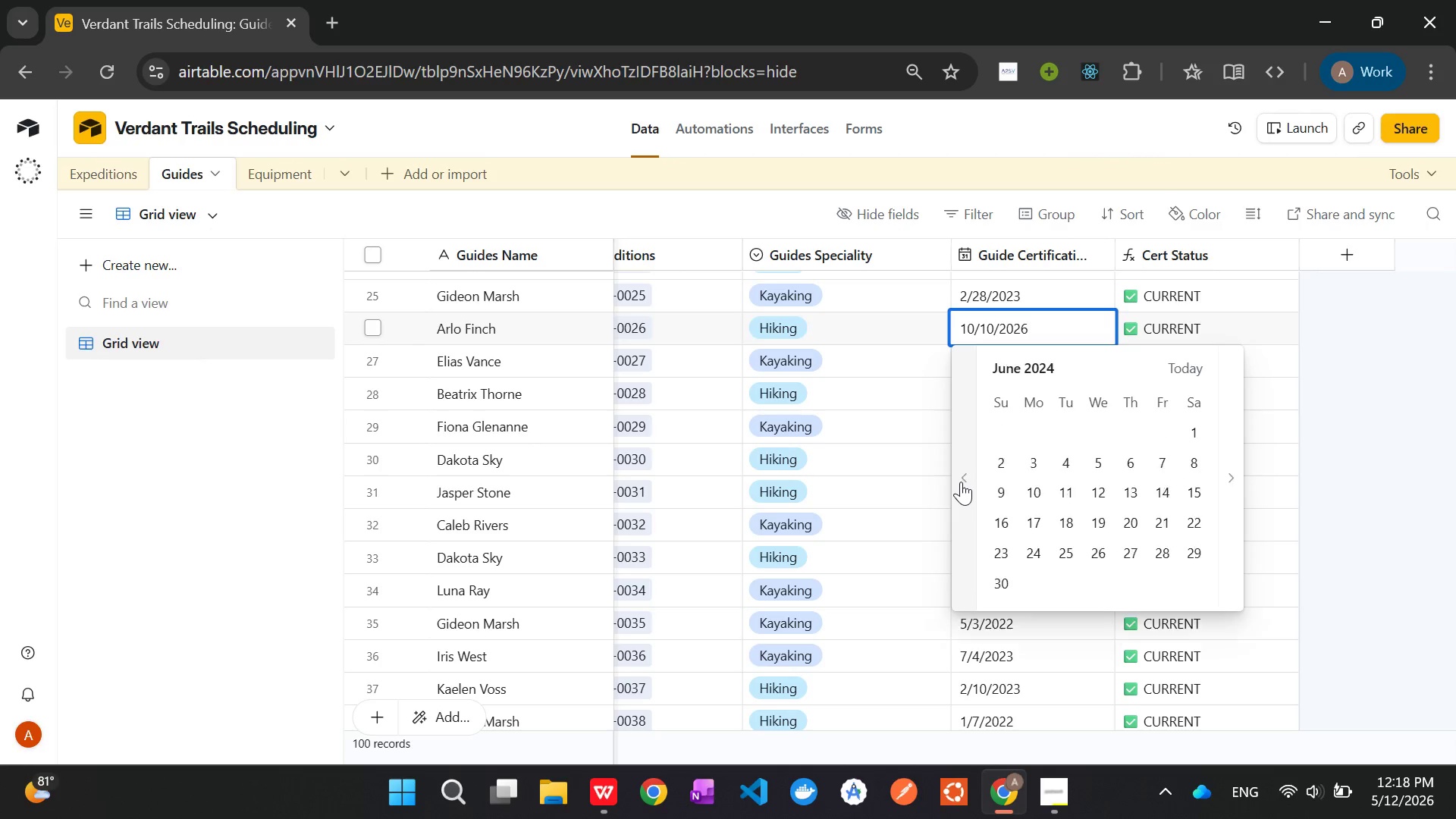 
triple_click([961, 482])
 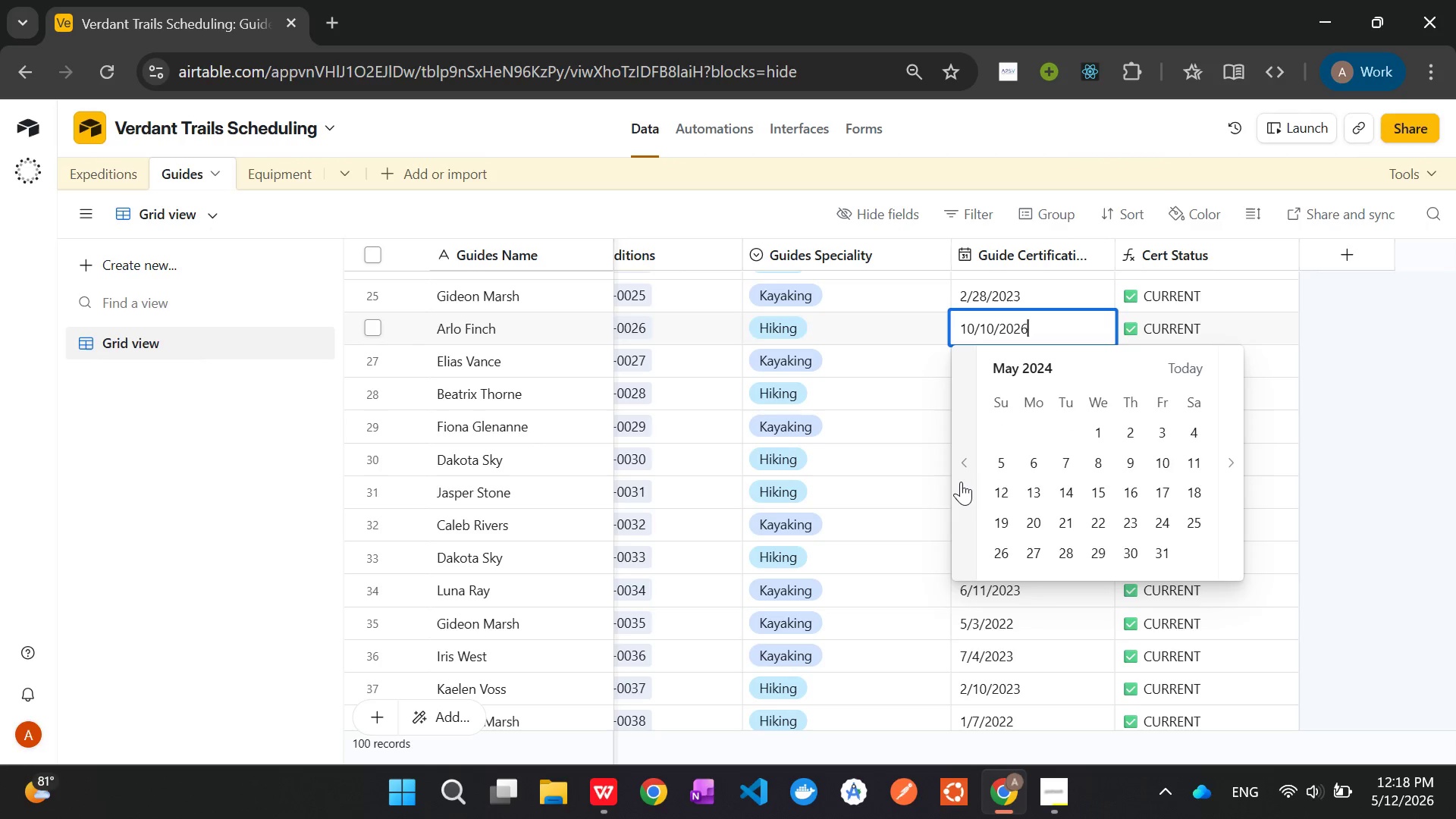 
triple_click([961, 482])
 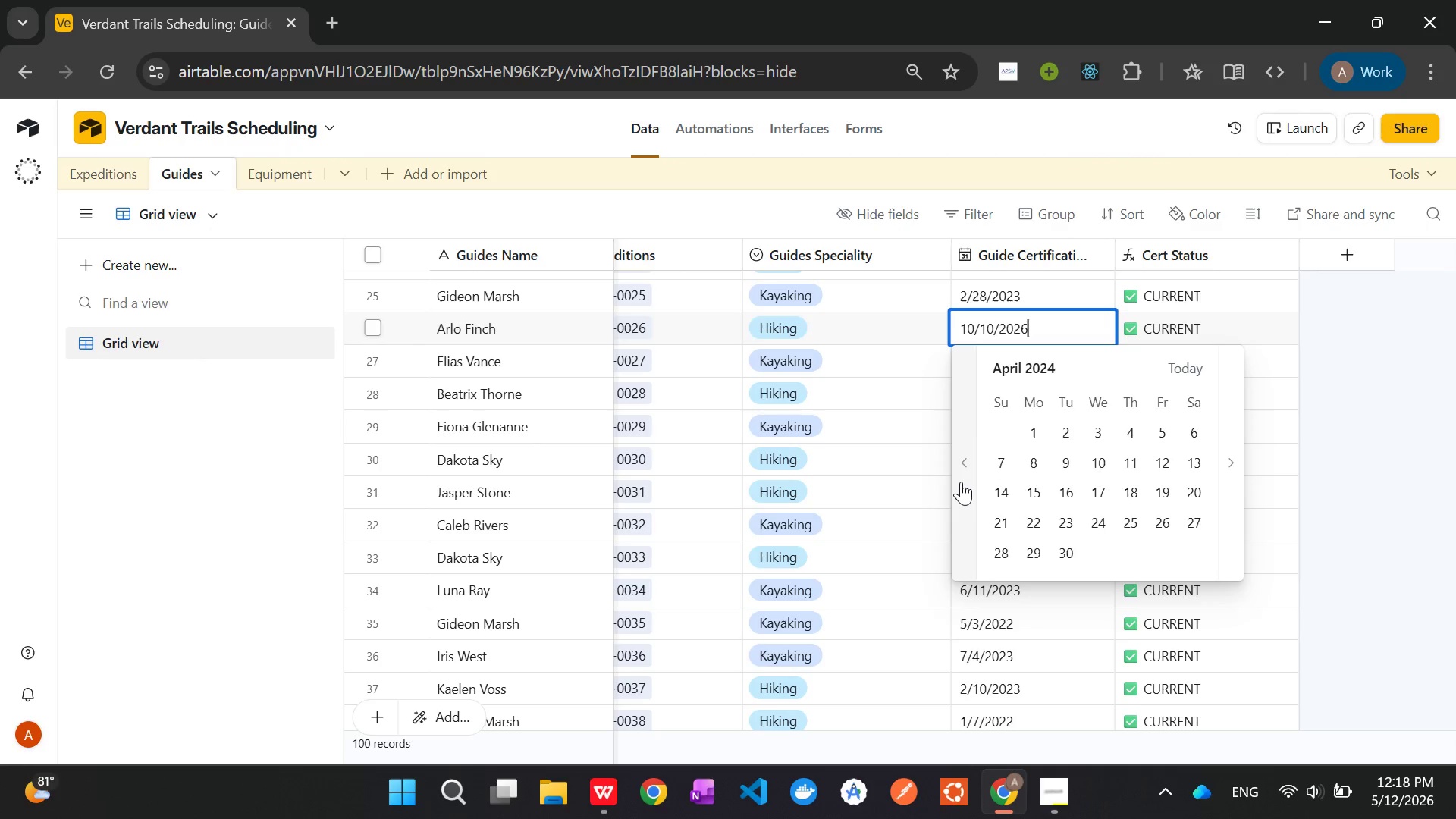 
triple_click([961, 482])
 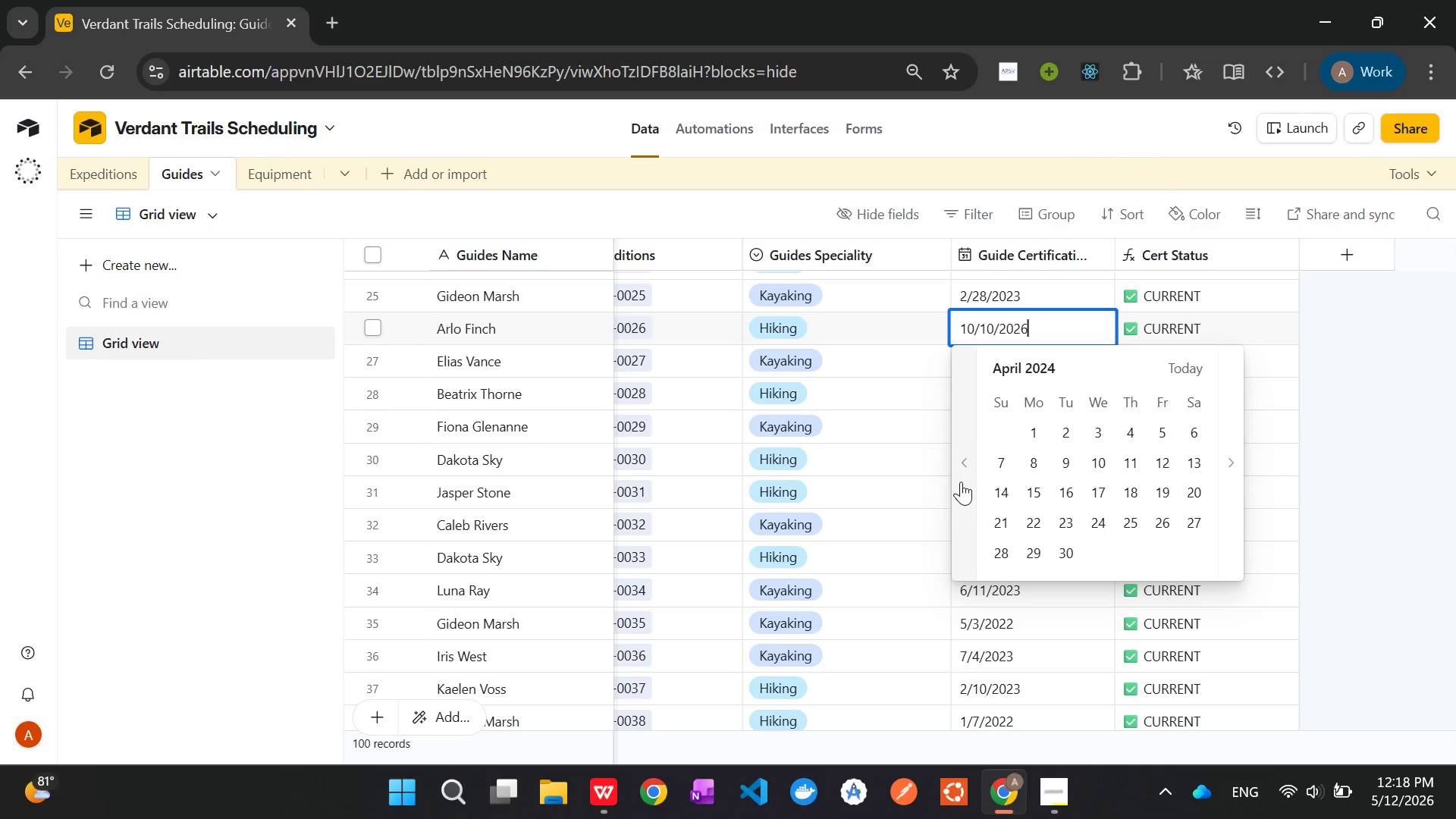 
triple_click([961, 482])
 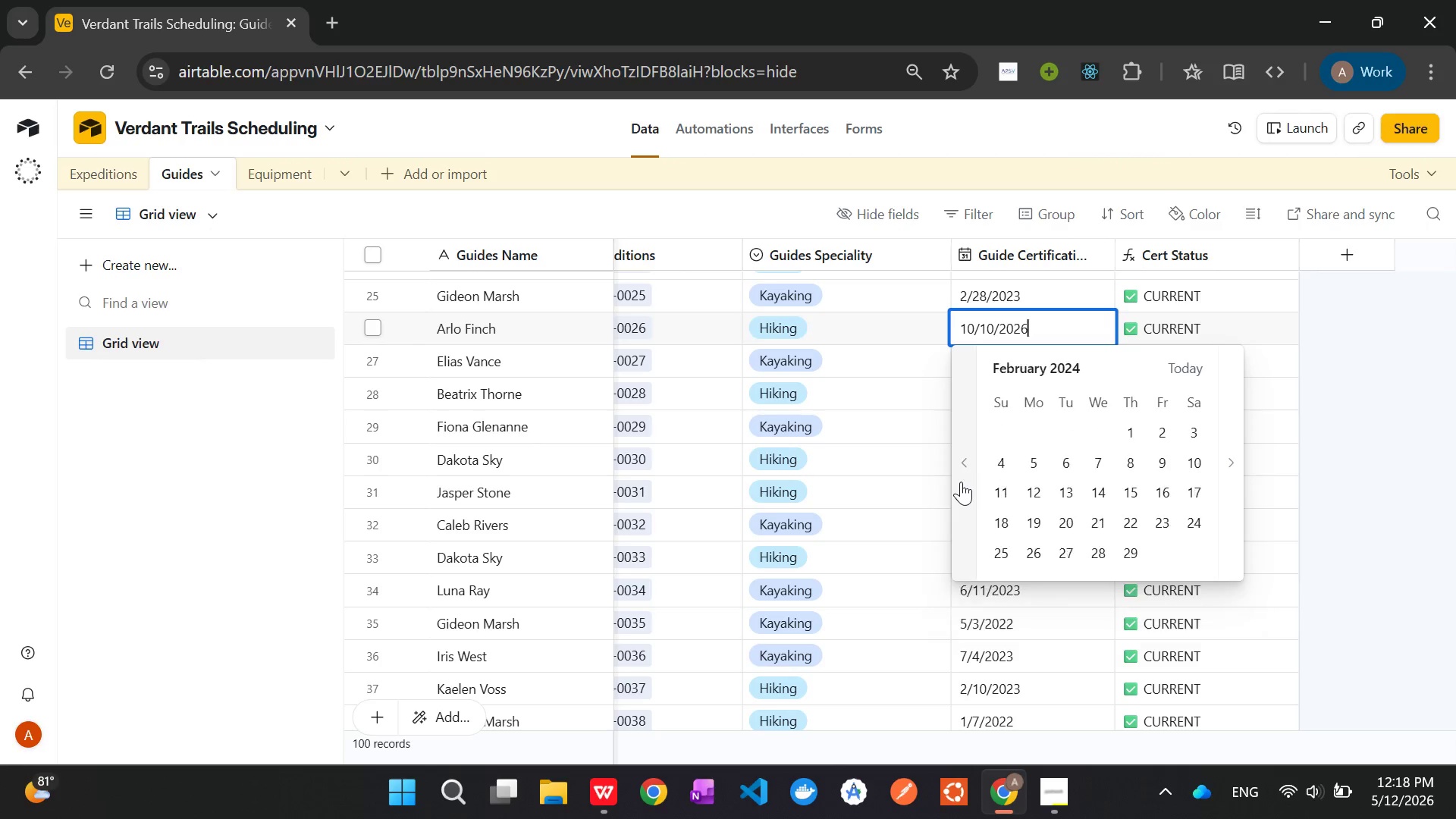 
triple_click([961, 482])
 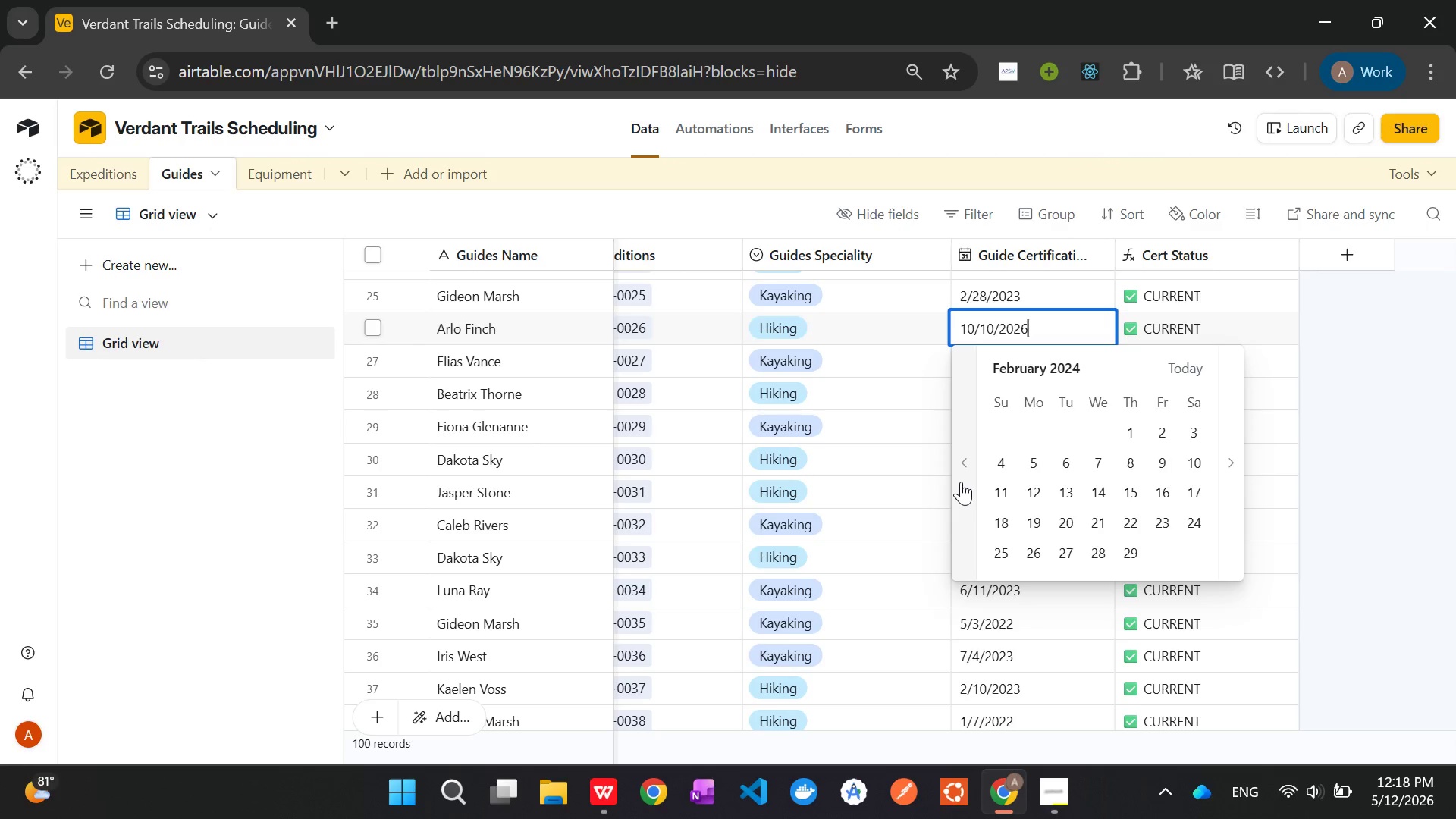 
triple_click([961, 482])
 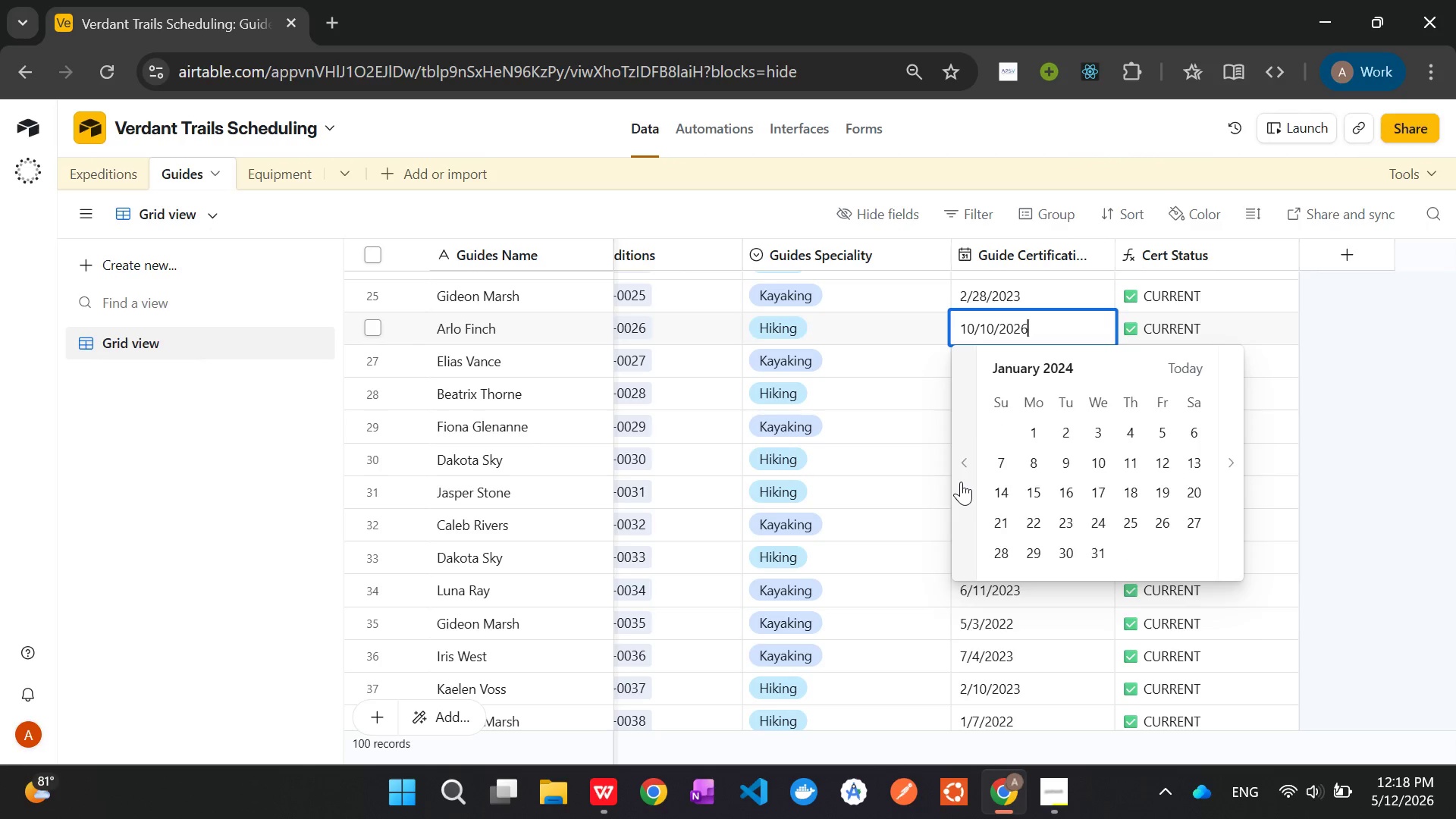 
triple_click([961, 482])
 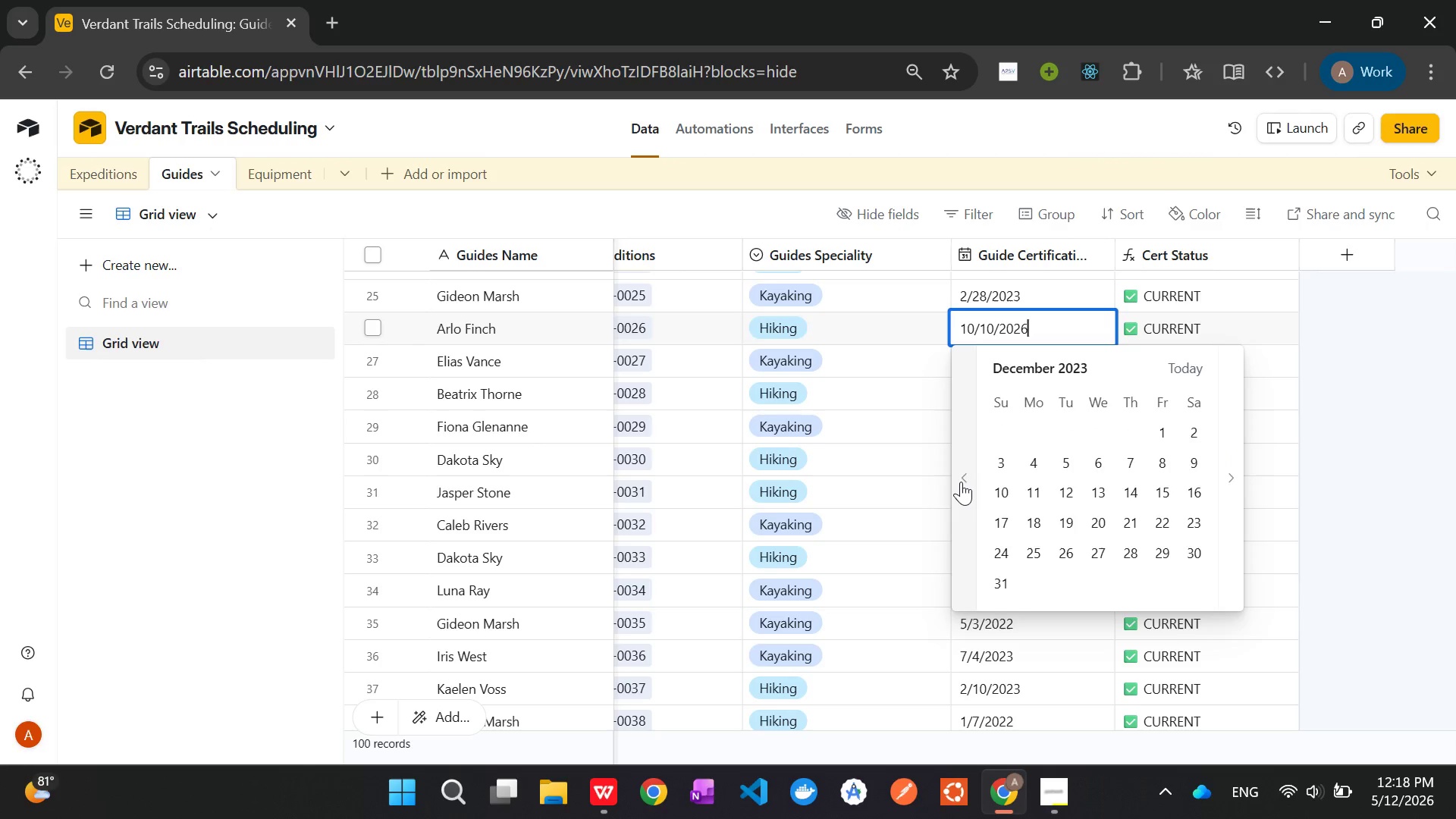 
triple_click([961, 482])
 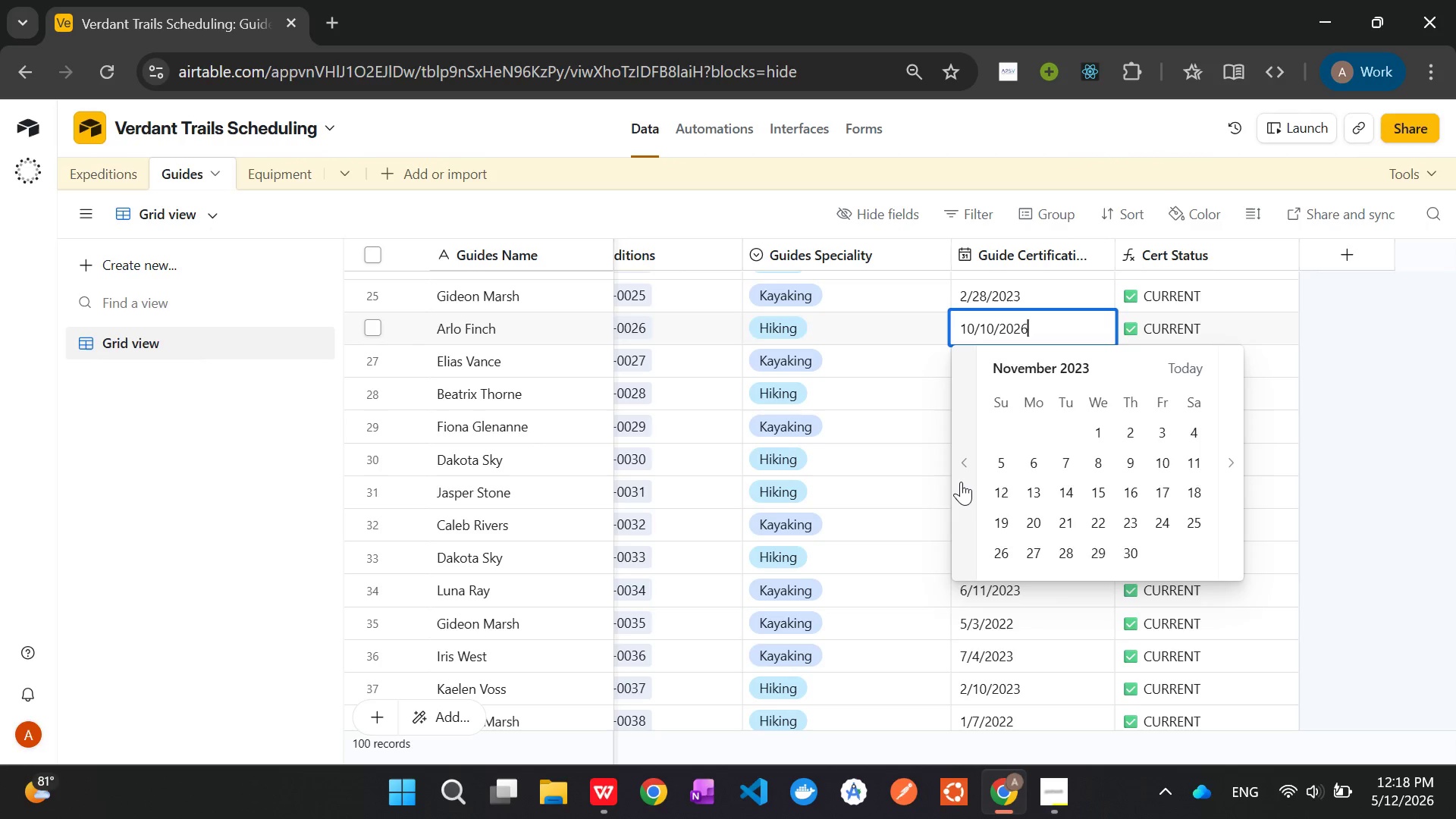 
triple_click([961, 482])
 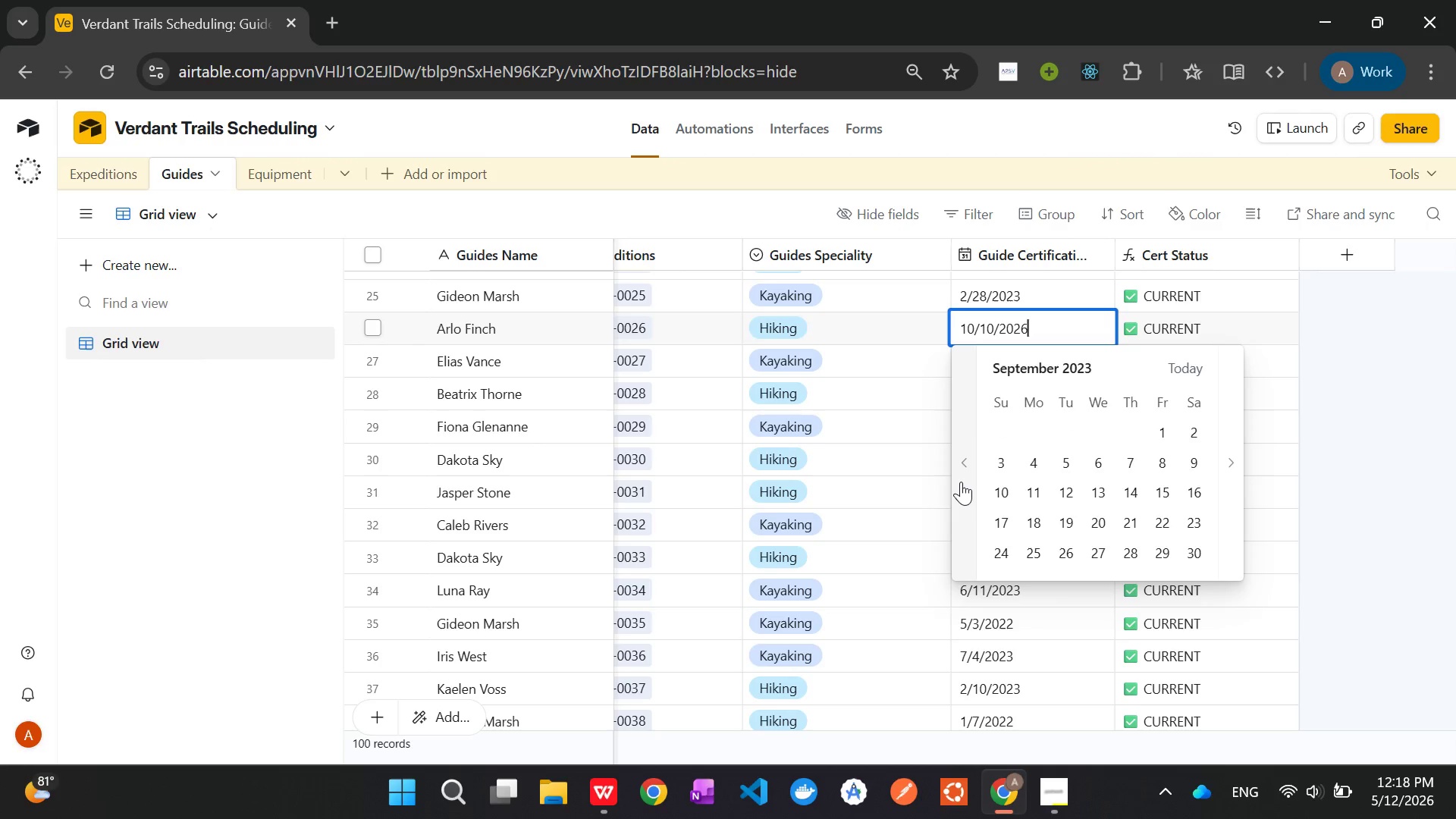 
triple_click([961, 482])
 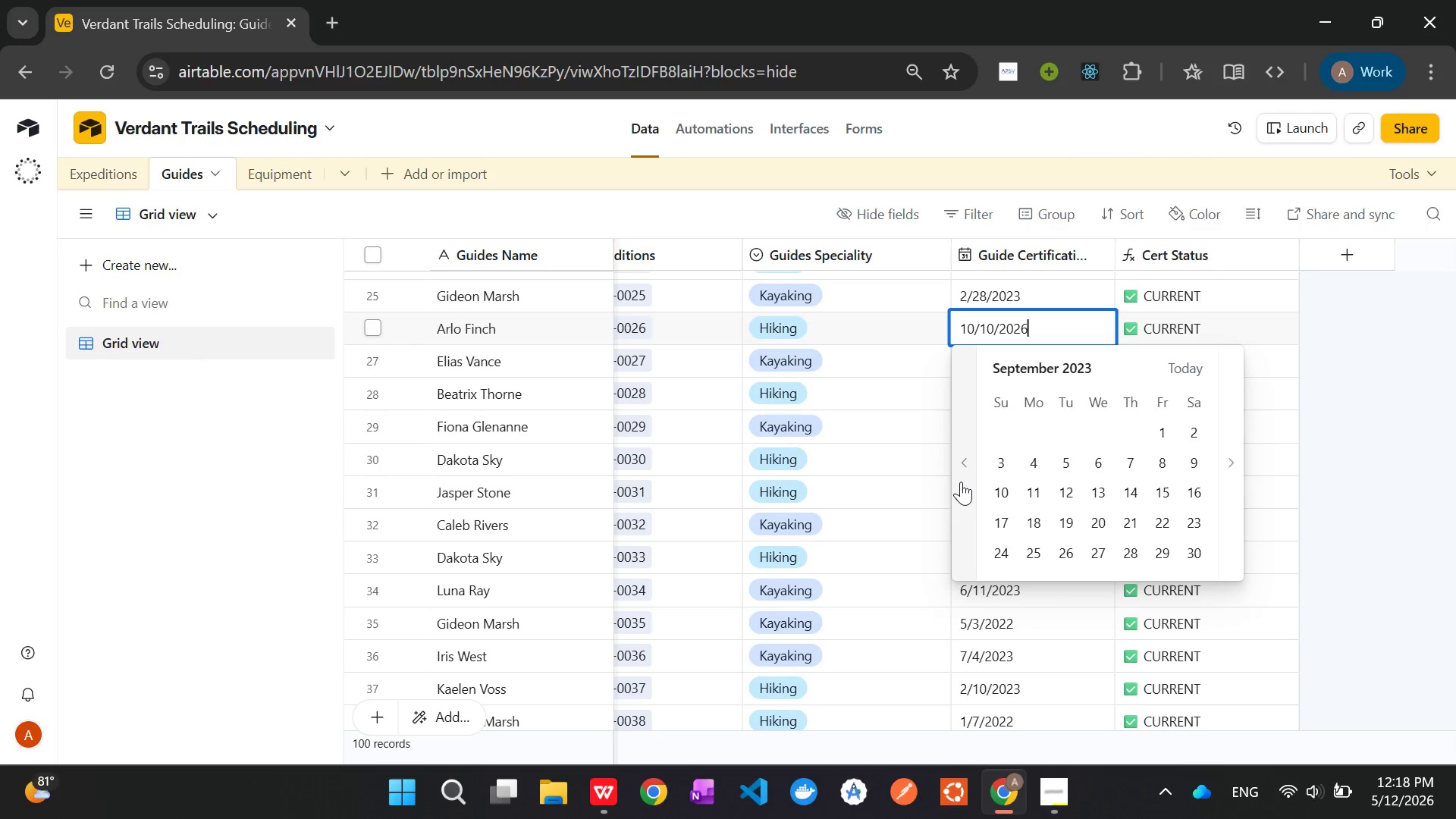 
triple_click([961, 482])
 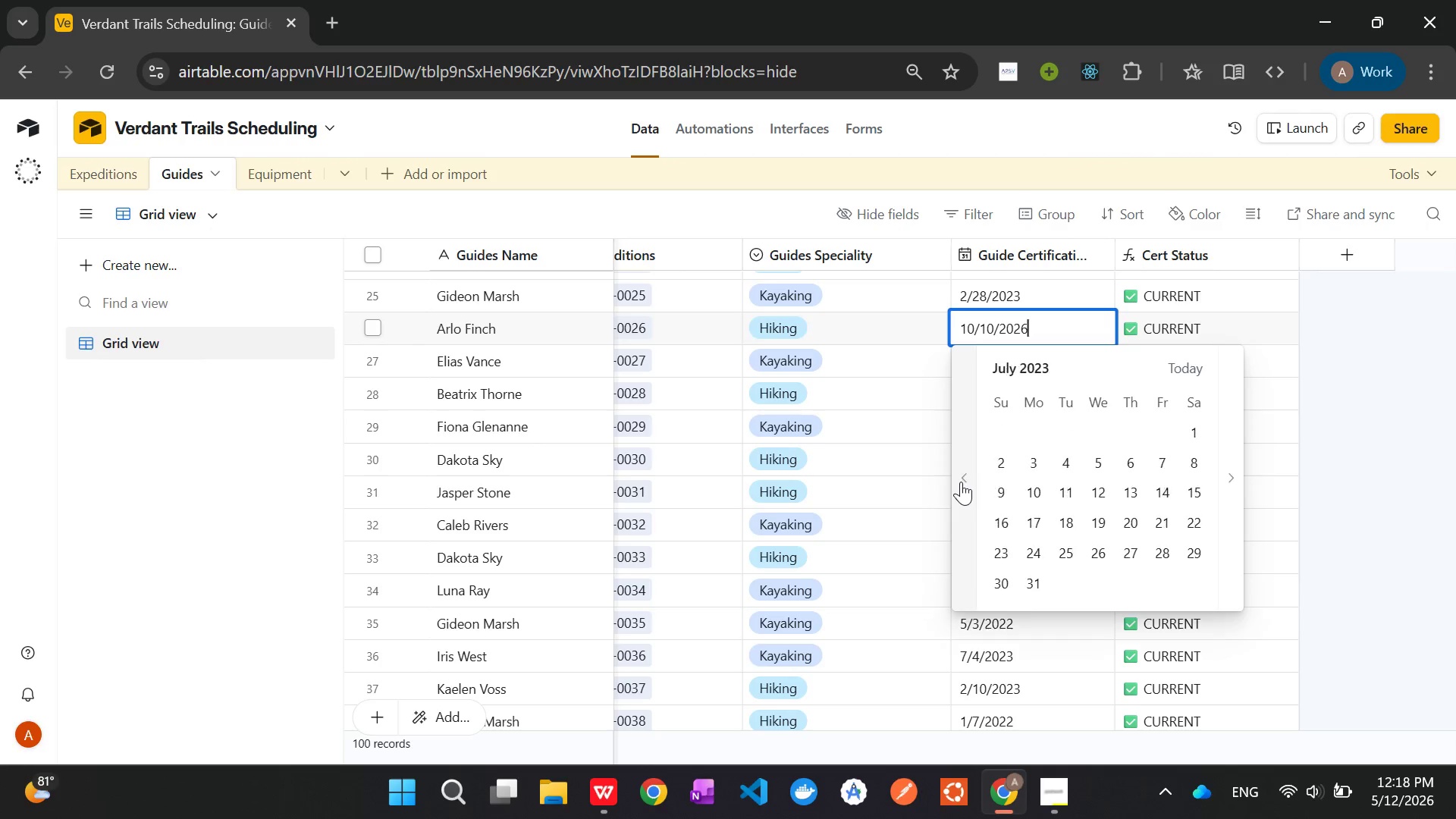 
triple_click([961, 482])
 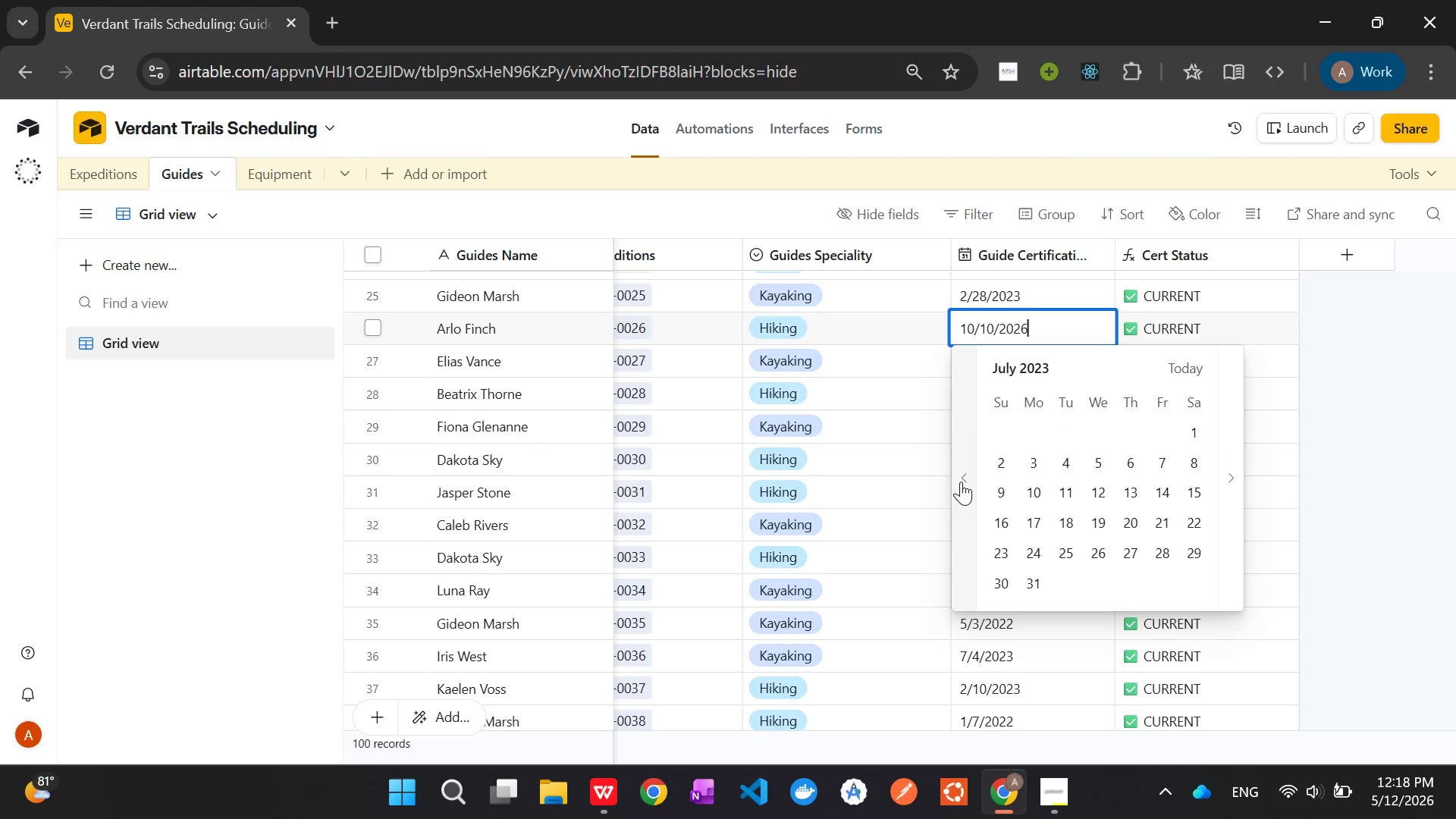 
triple_click([961, 482])
 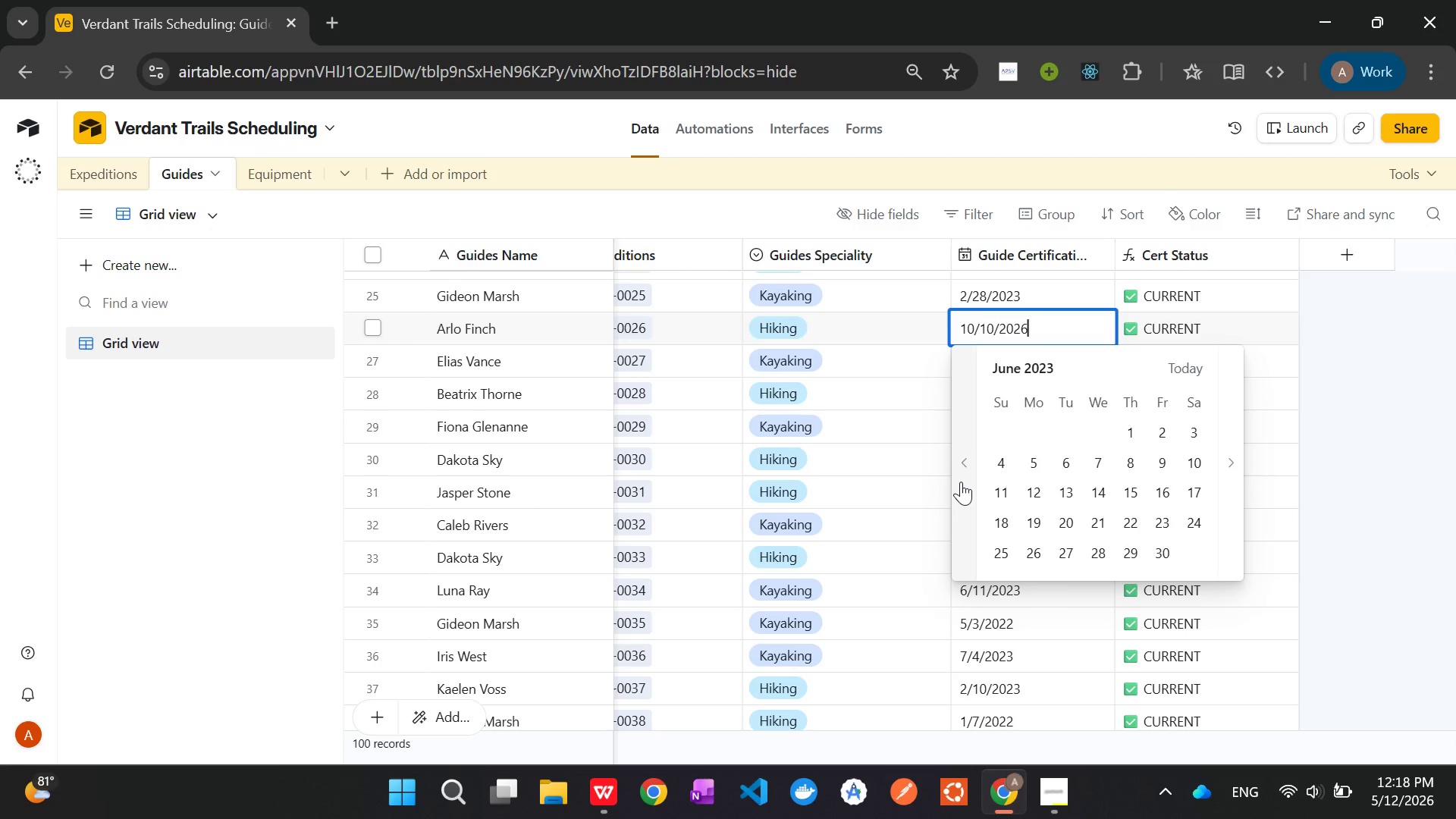 
triple_click([961, 482])
 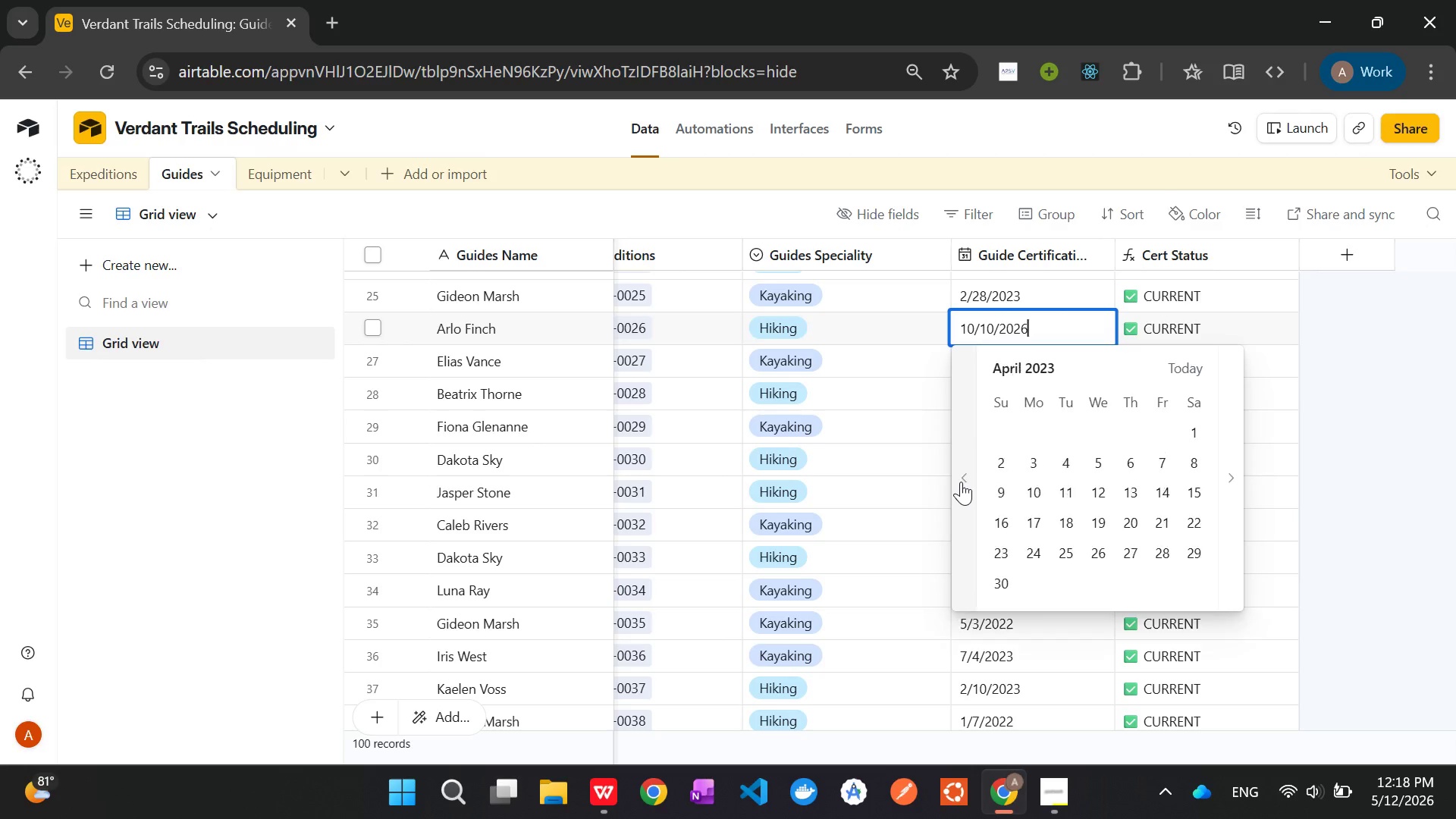 
triple_click([961, 482])
 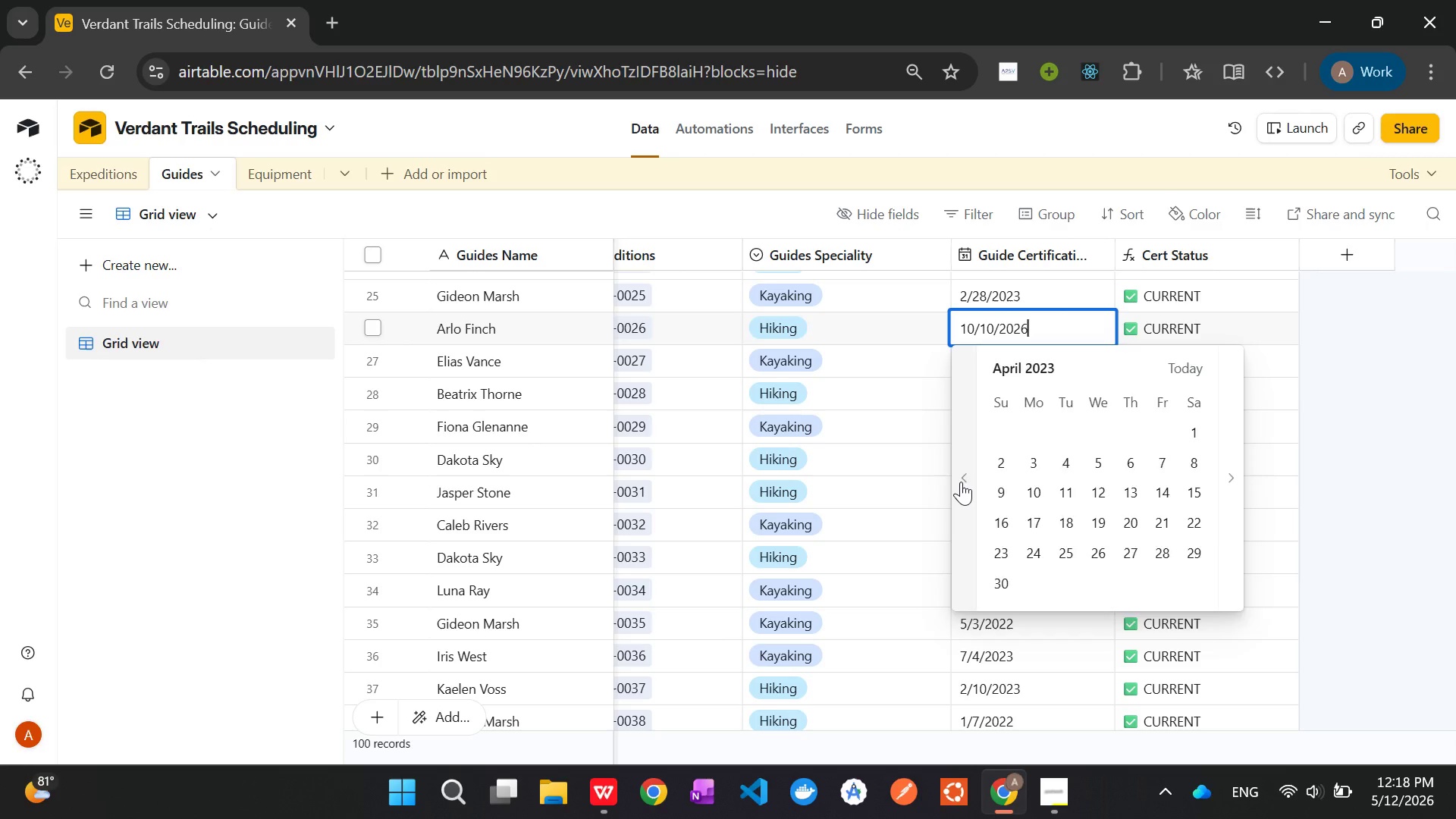 
triple_click([961, 482])
 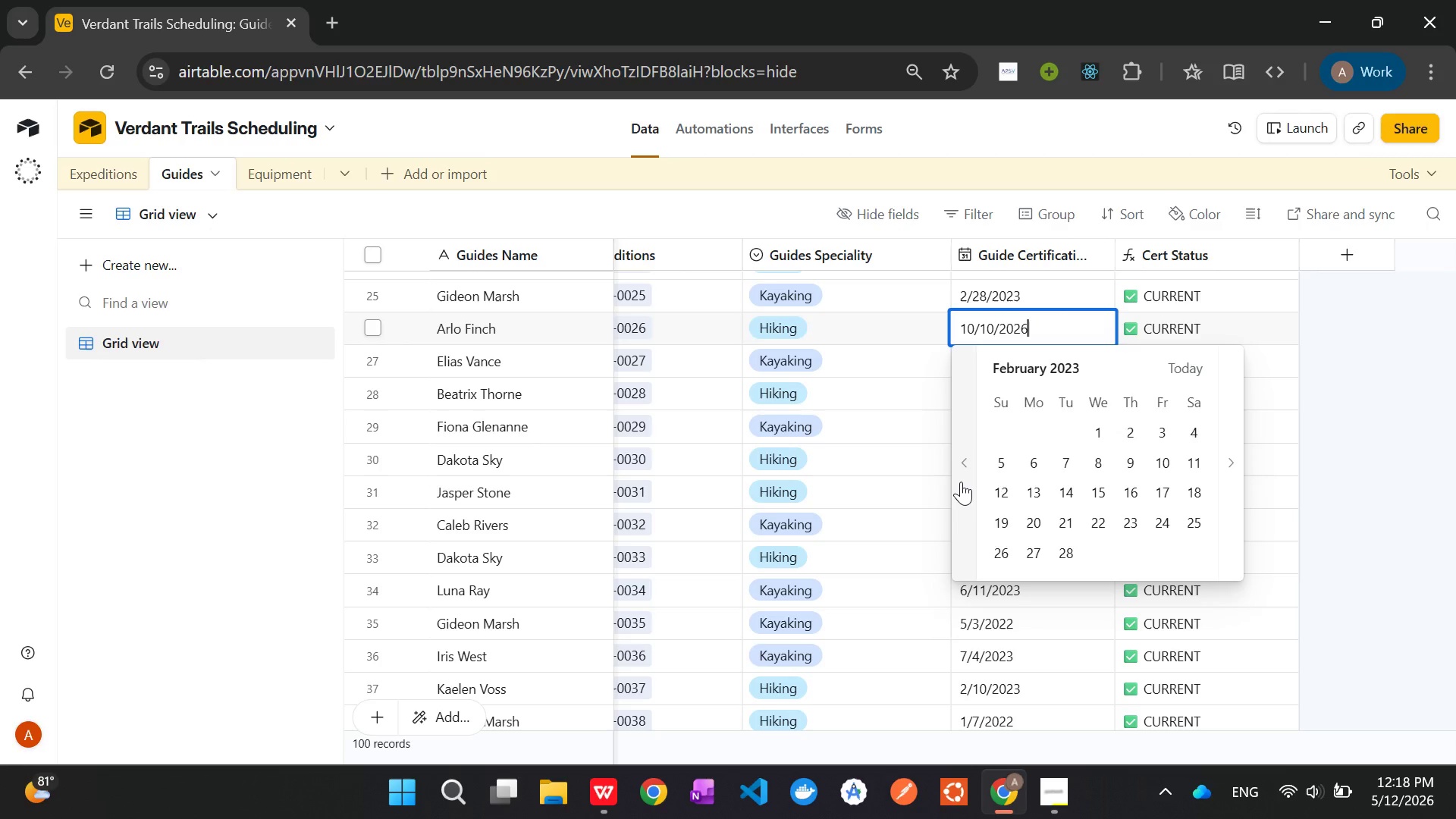 
triple_click([961, 482])
 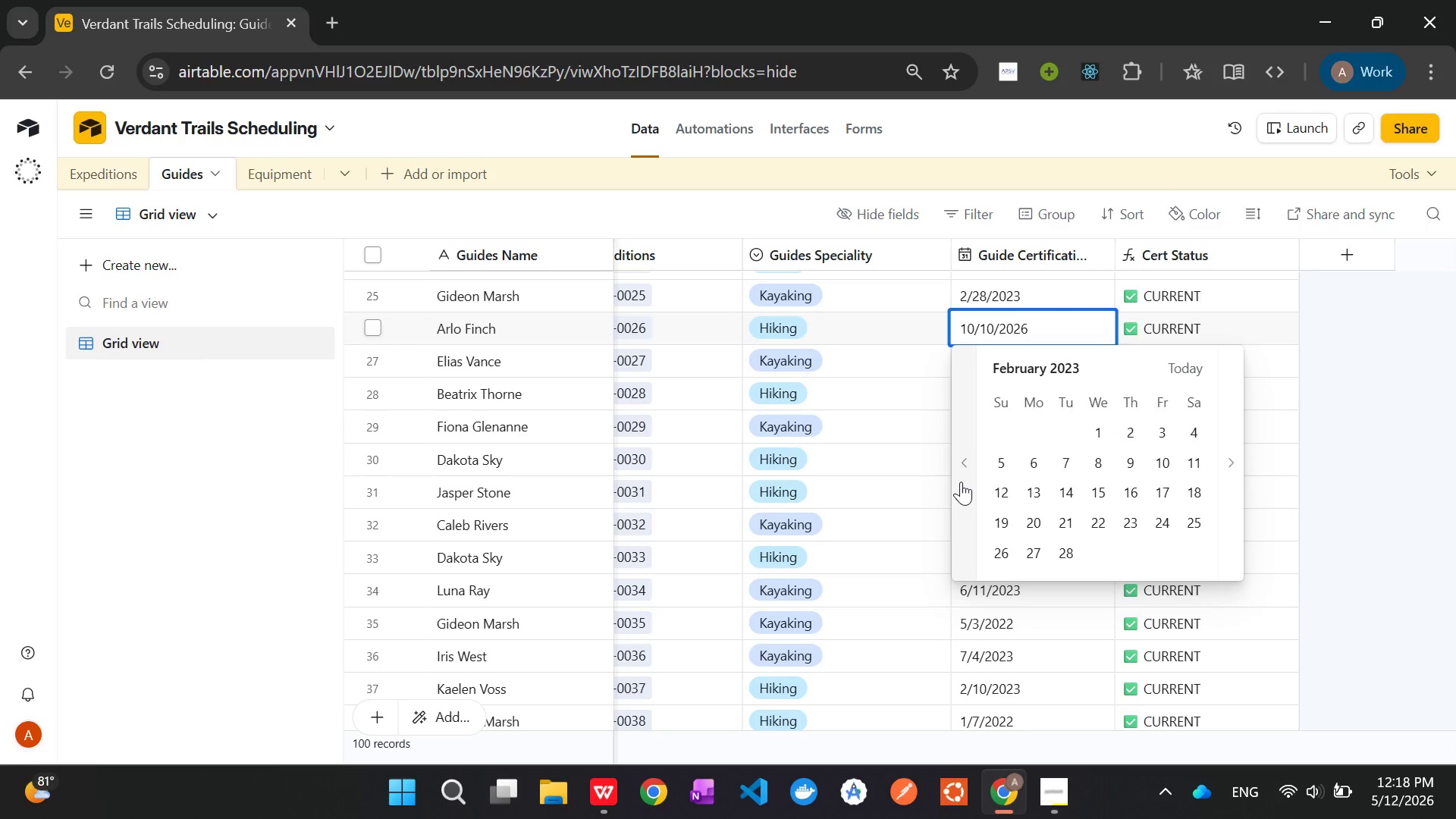 
triple_click([961, 482])
 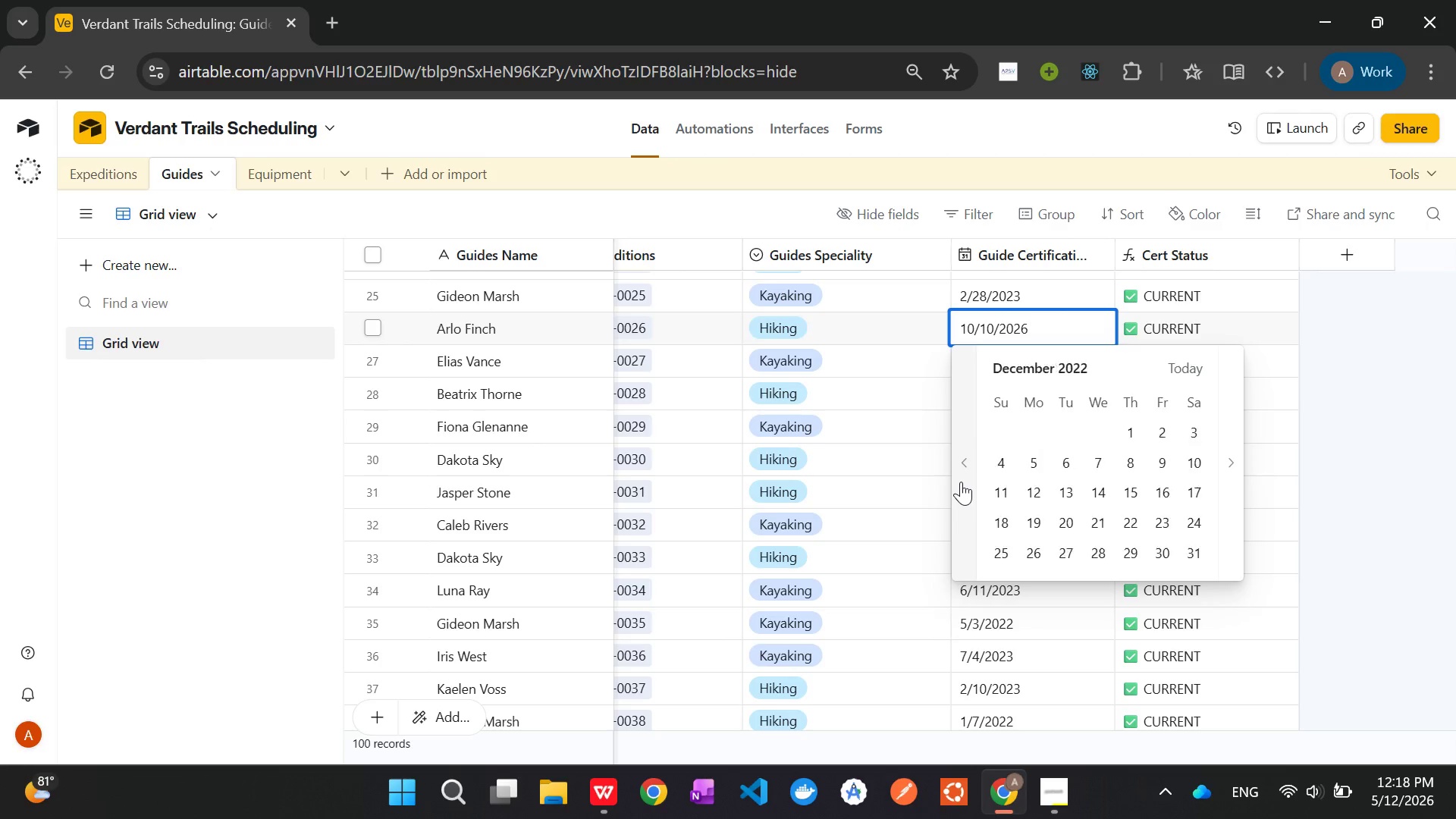 
triple_click([961, 482])
 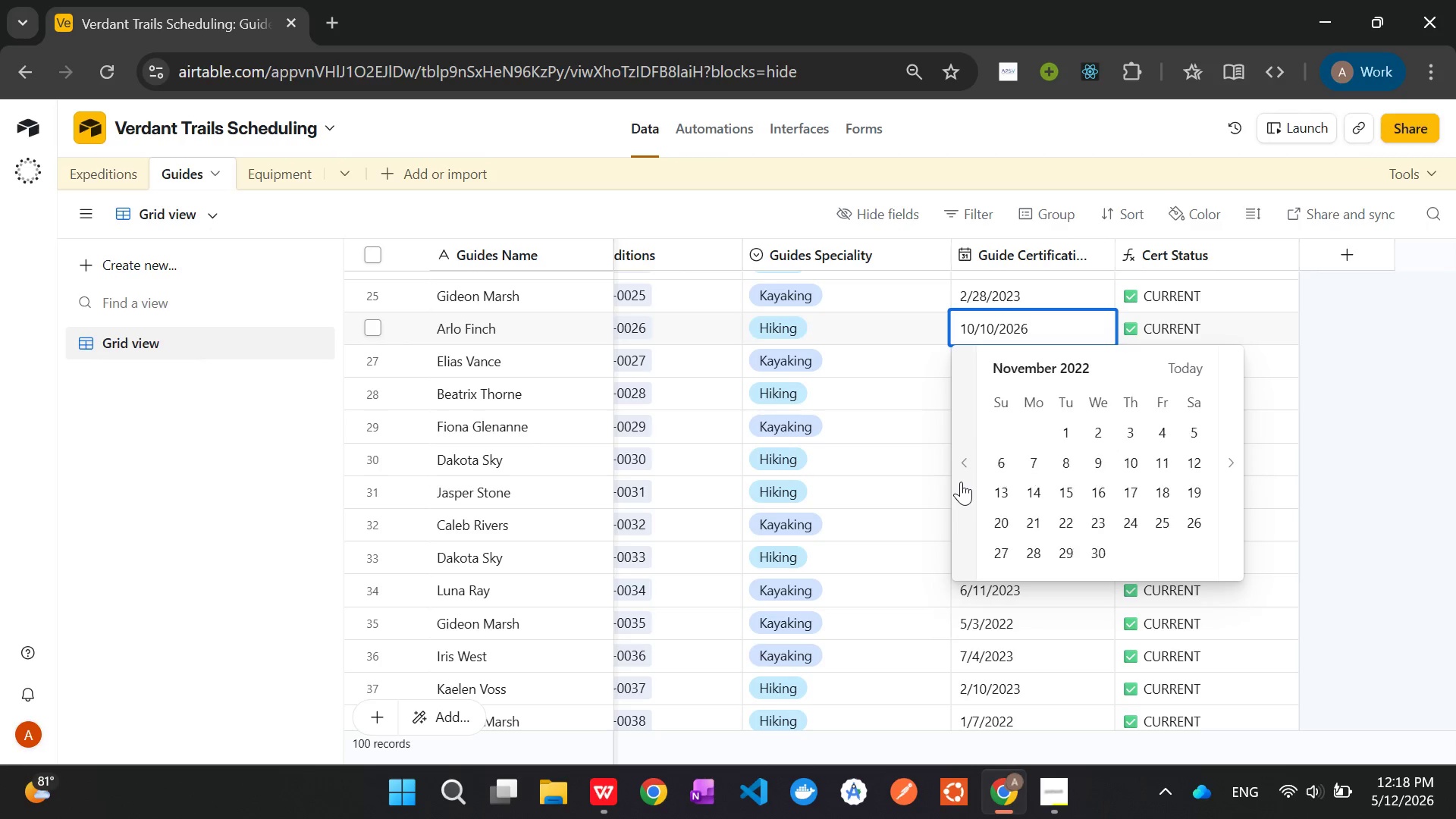 
triple_click([961, 482])
 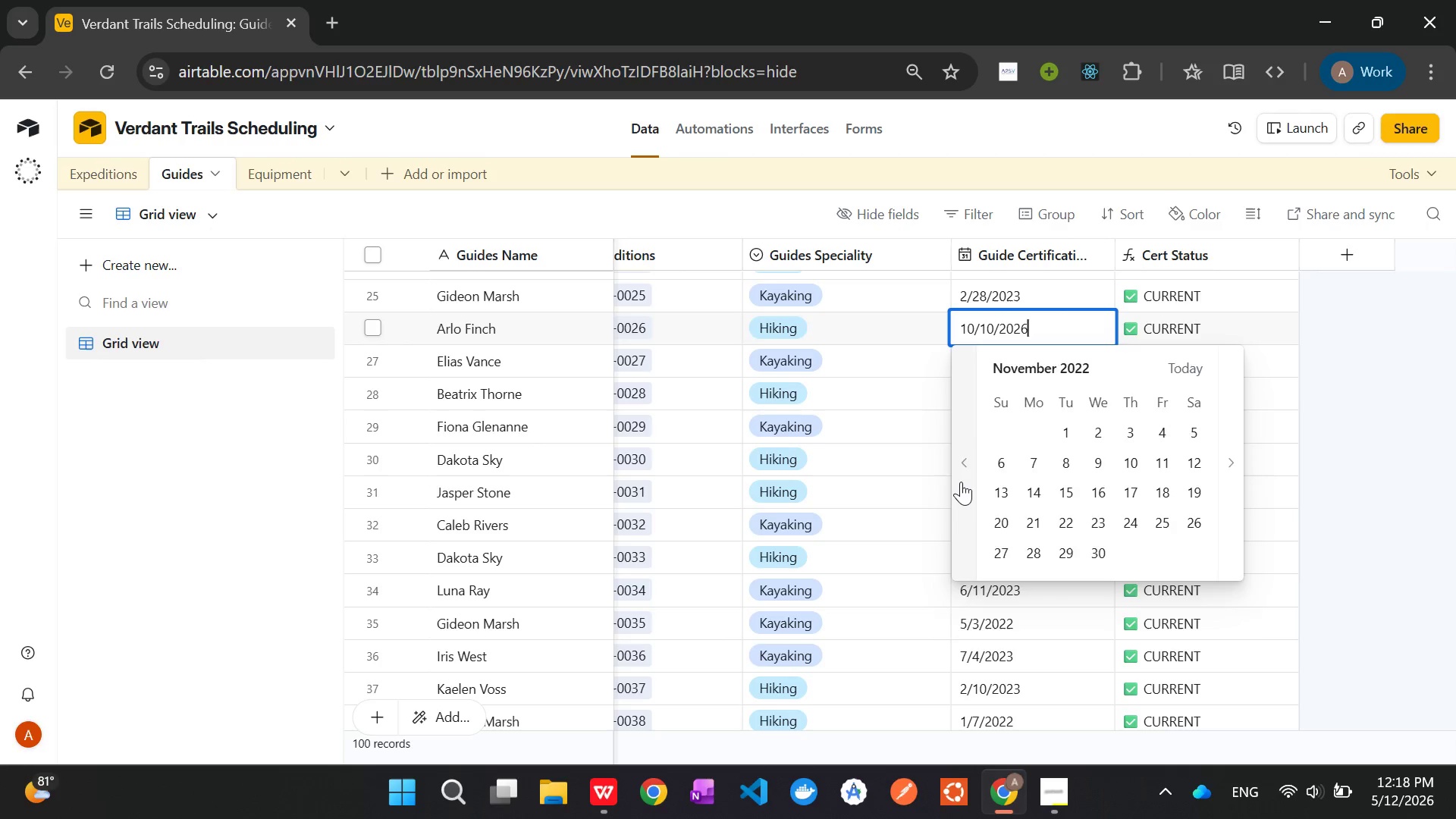 
triple_click([961, 482])
 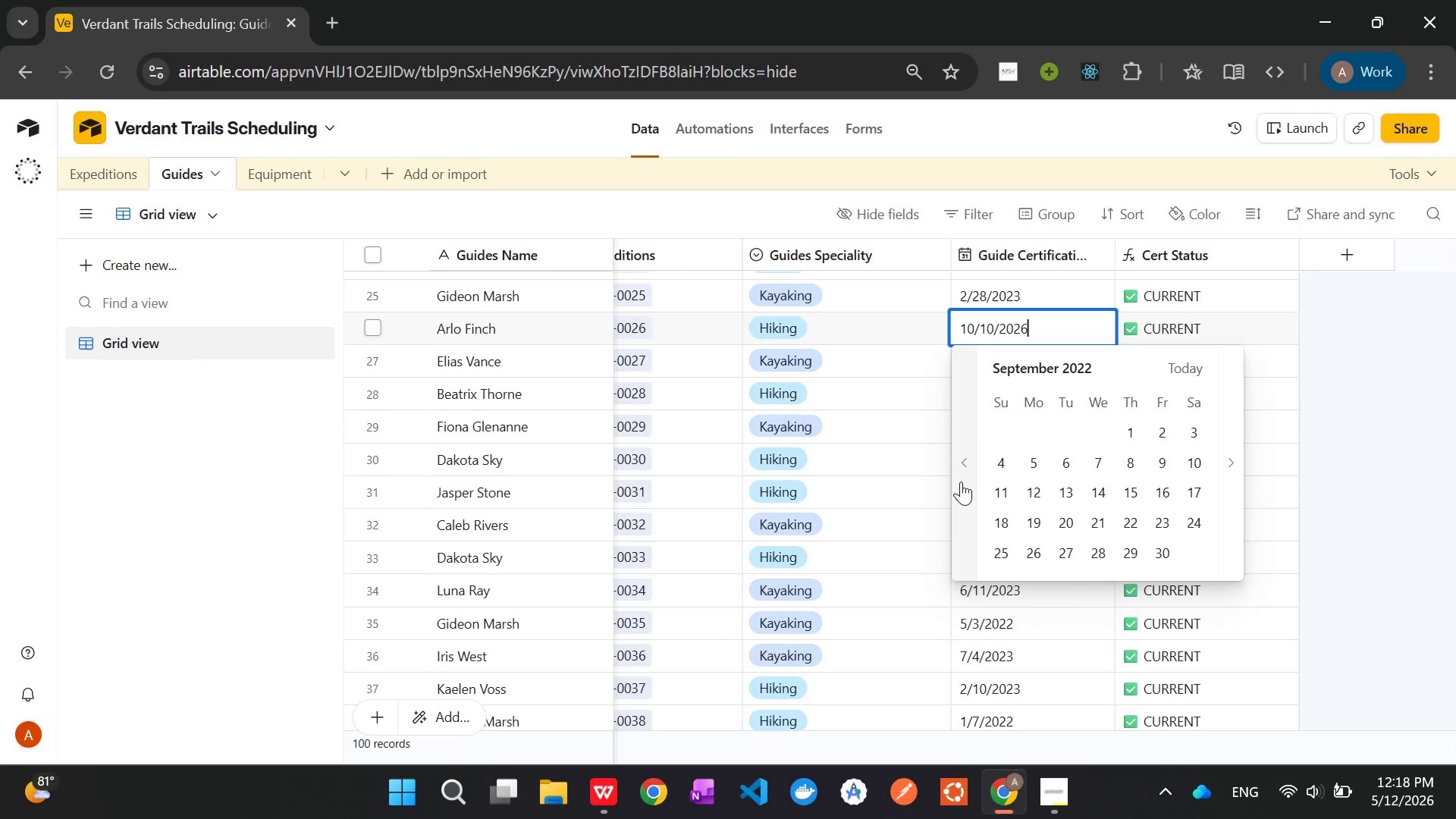 
triple_click([961, 482])
 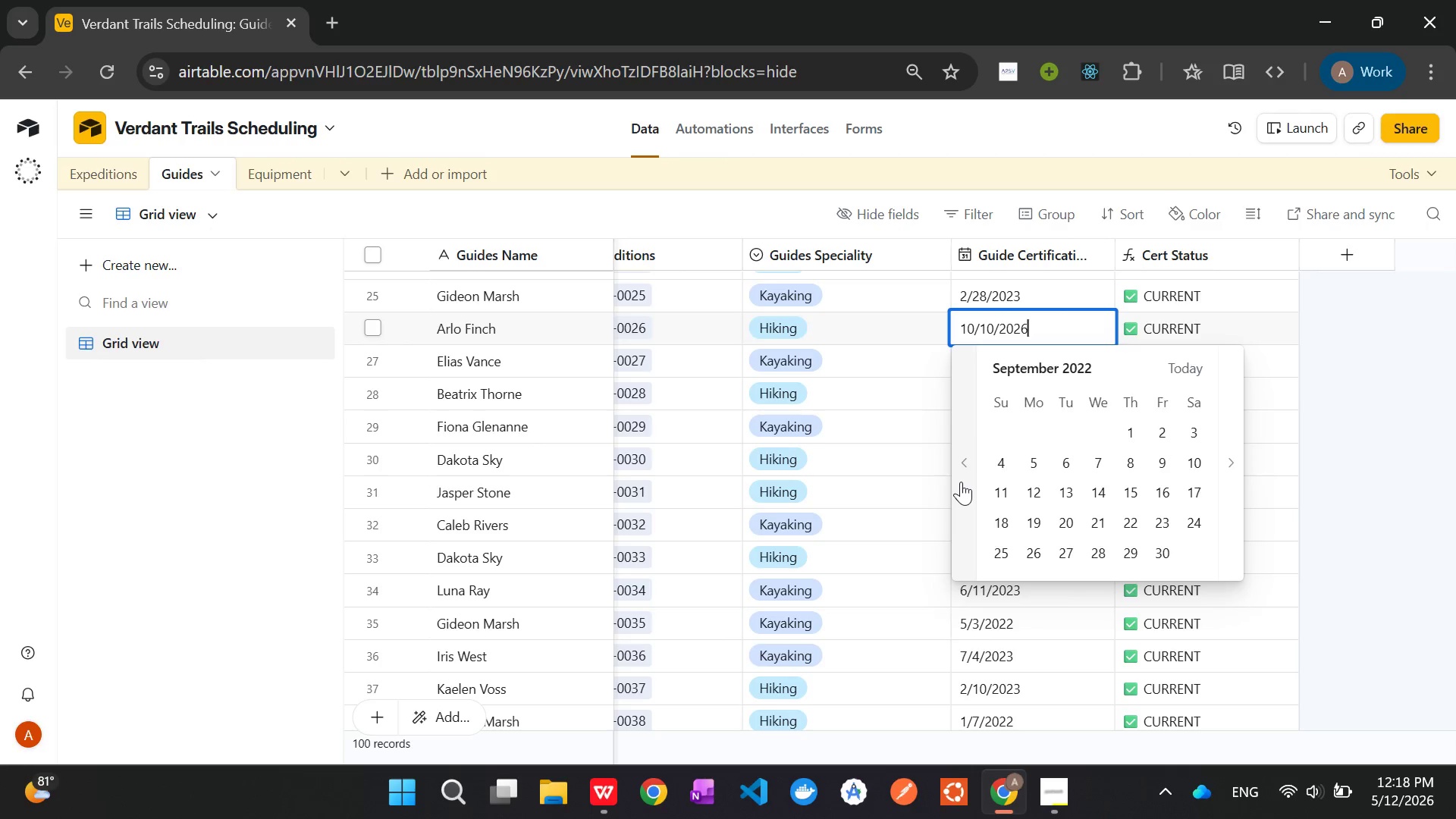 
triple_click([961, 482])
 